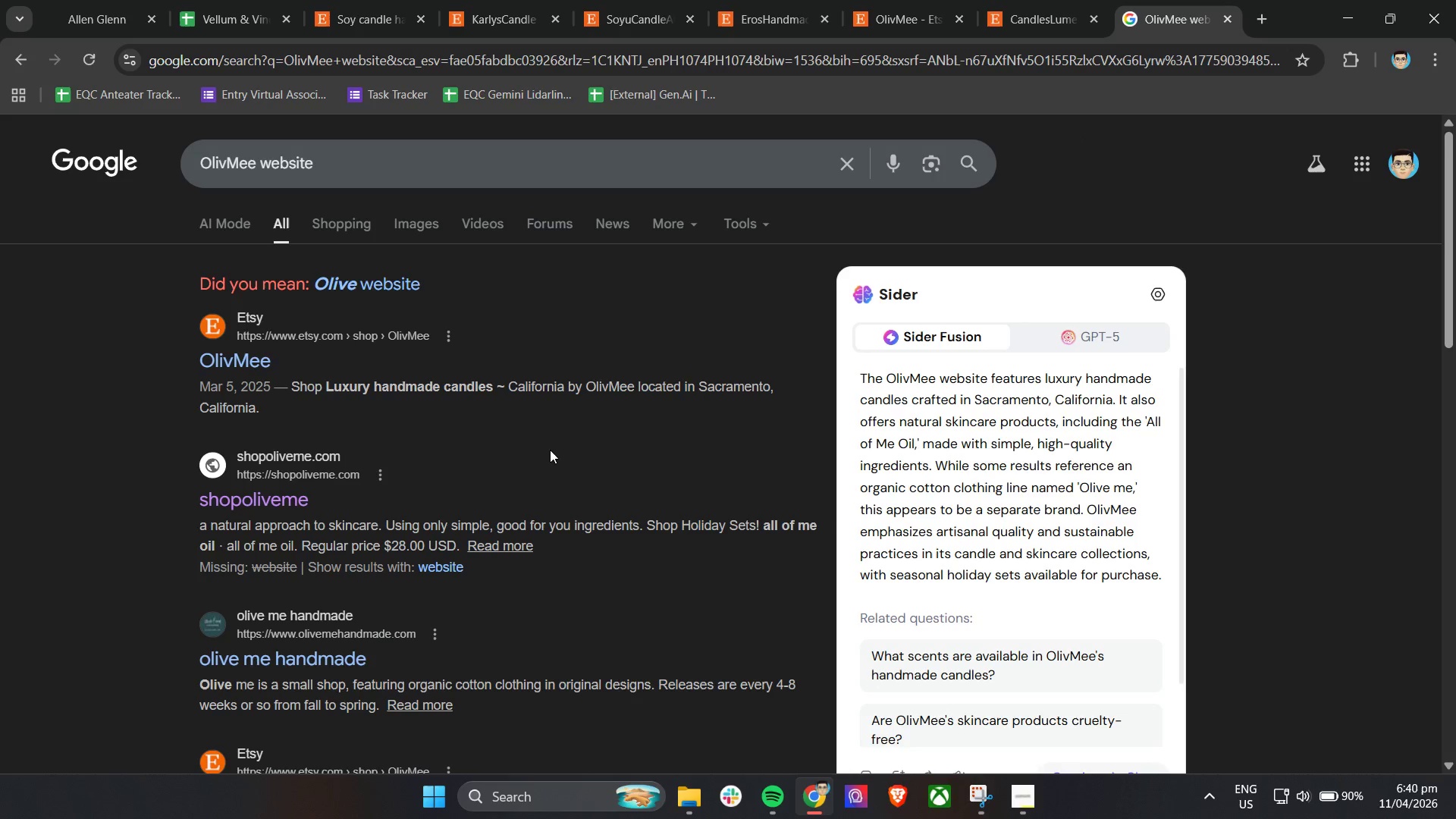 
scroll: coordinate [491, 575], scroll_direction: down, amount: 4.0
 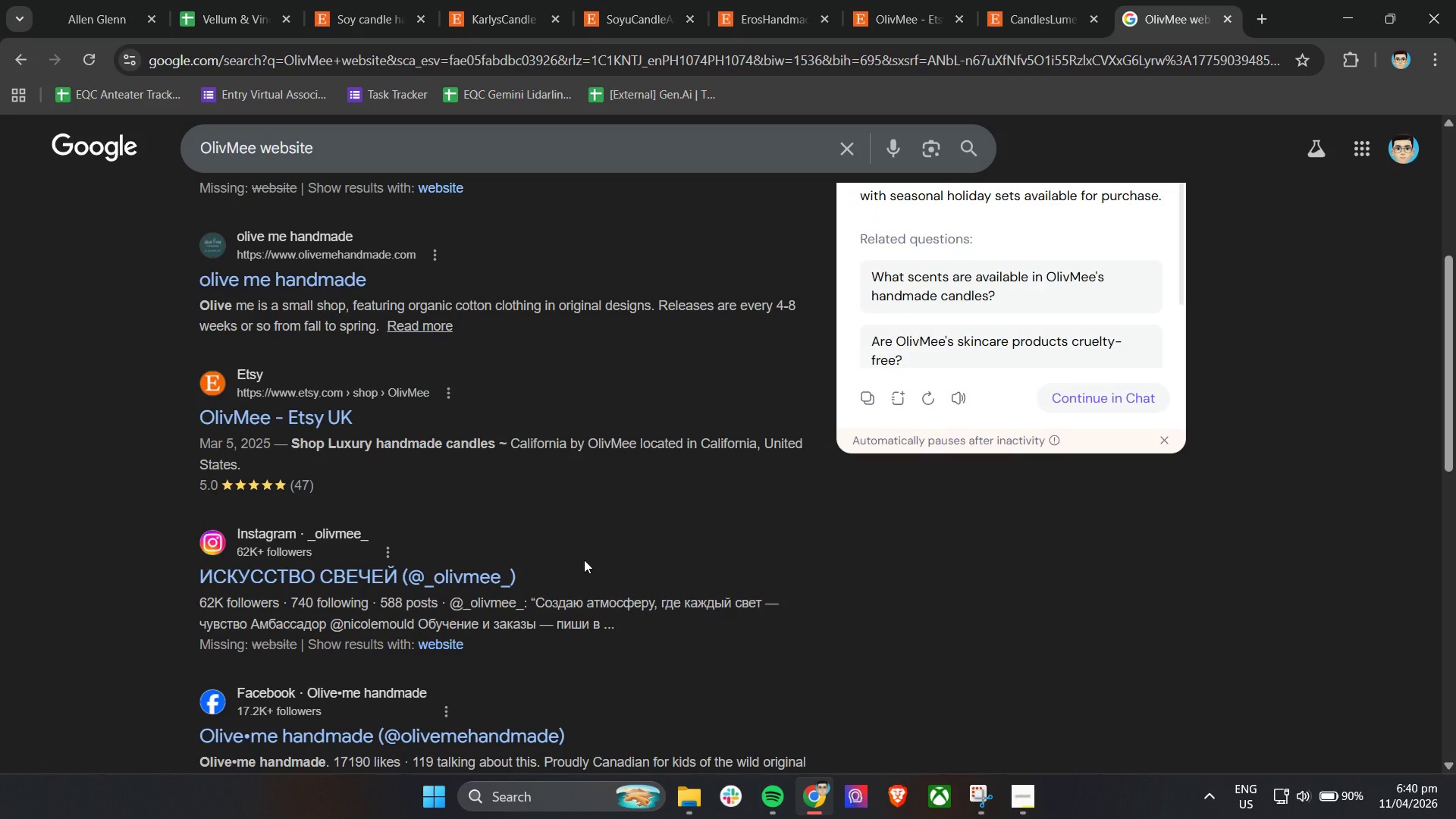 
wait(5.72)
 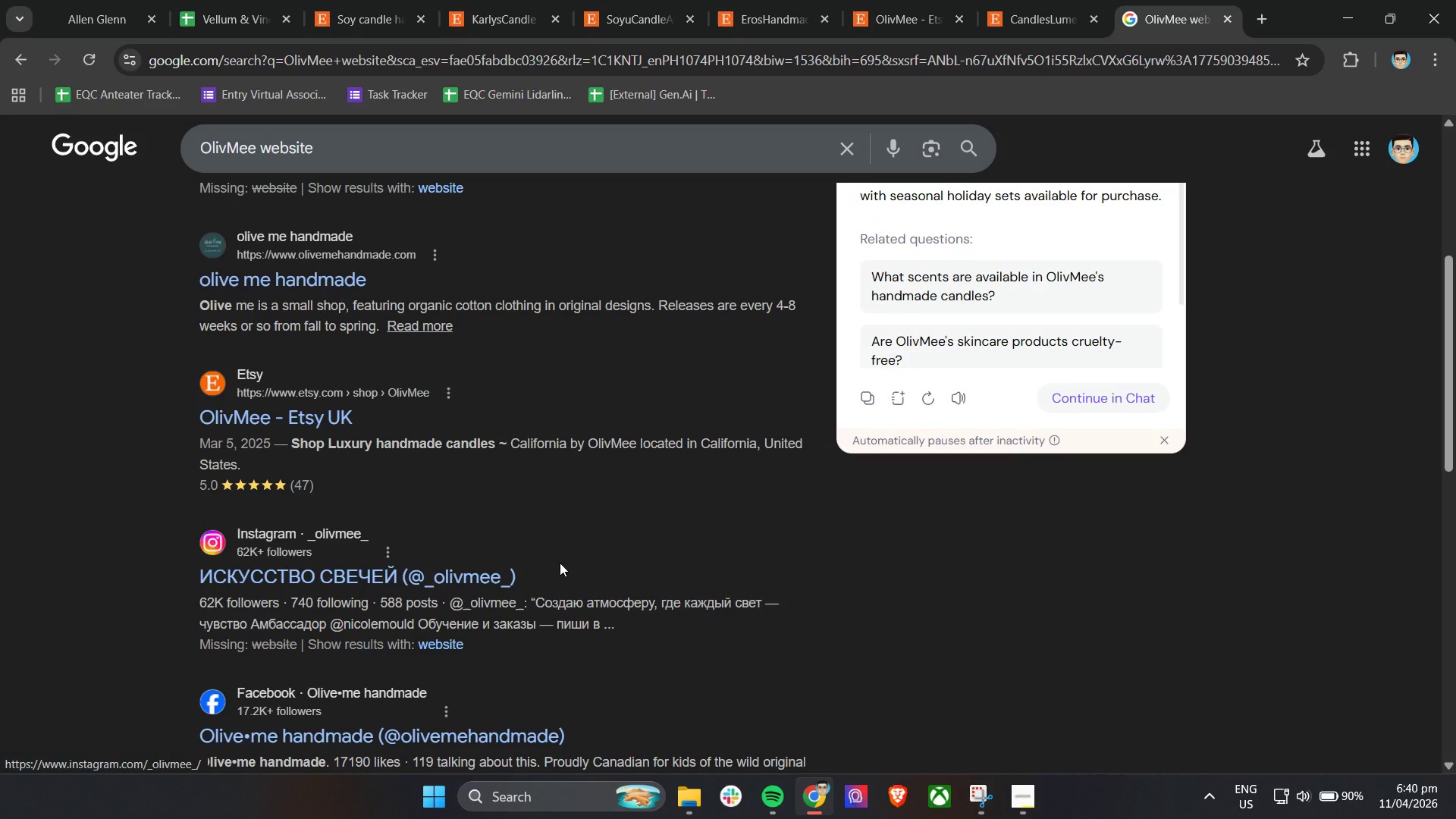 
right_click([242, 411])
 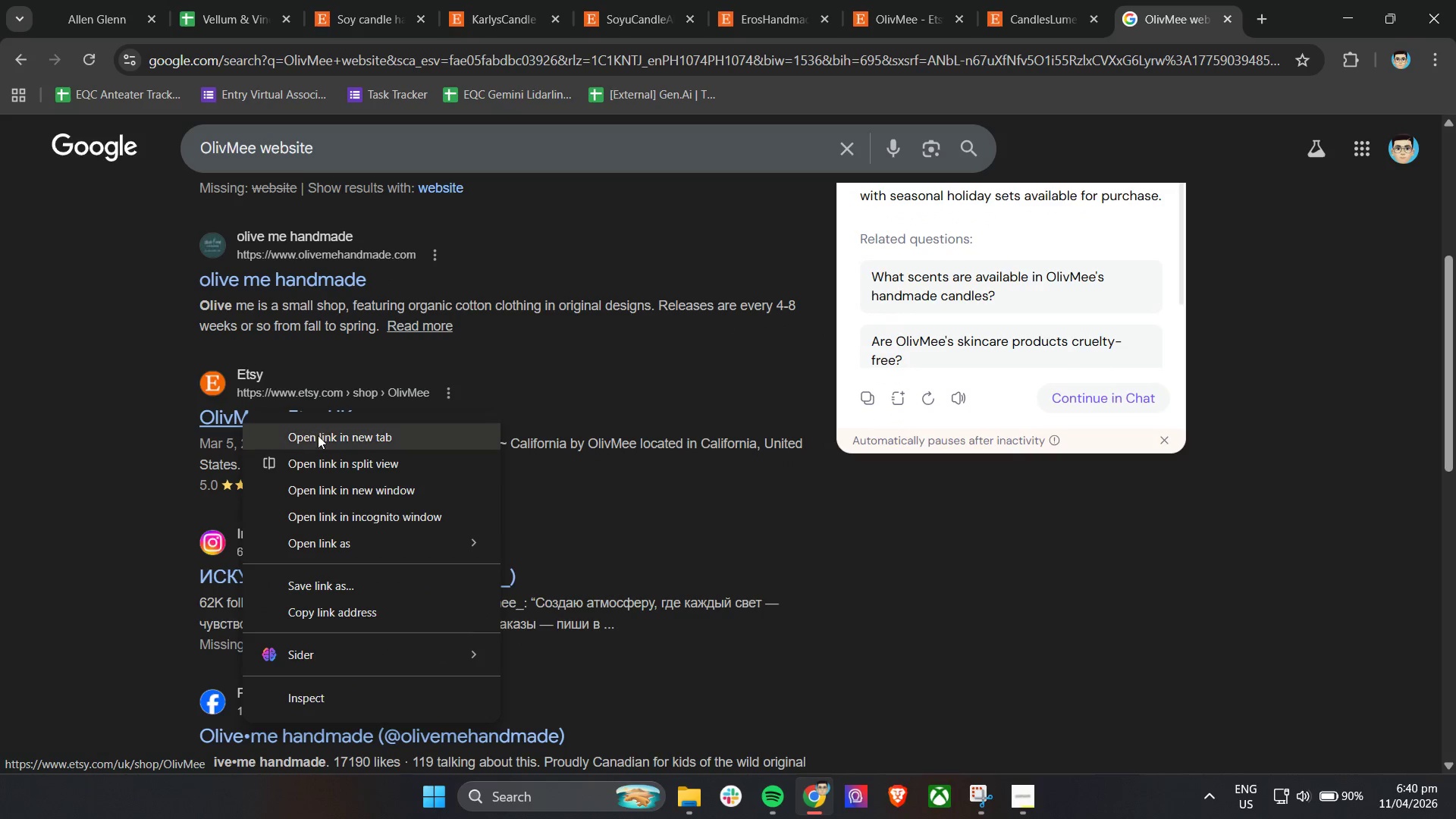 
left_click([318, 438])
 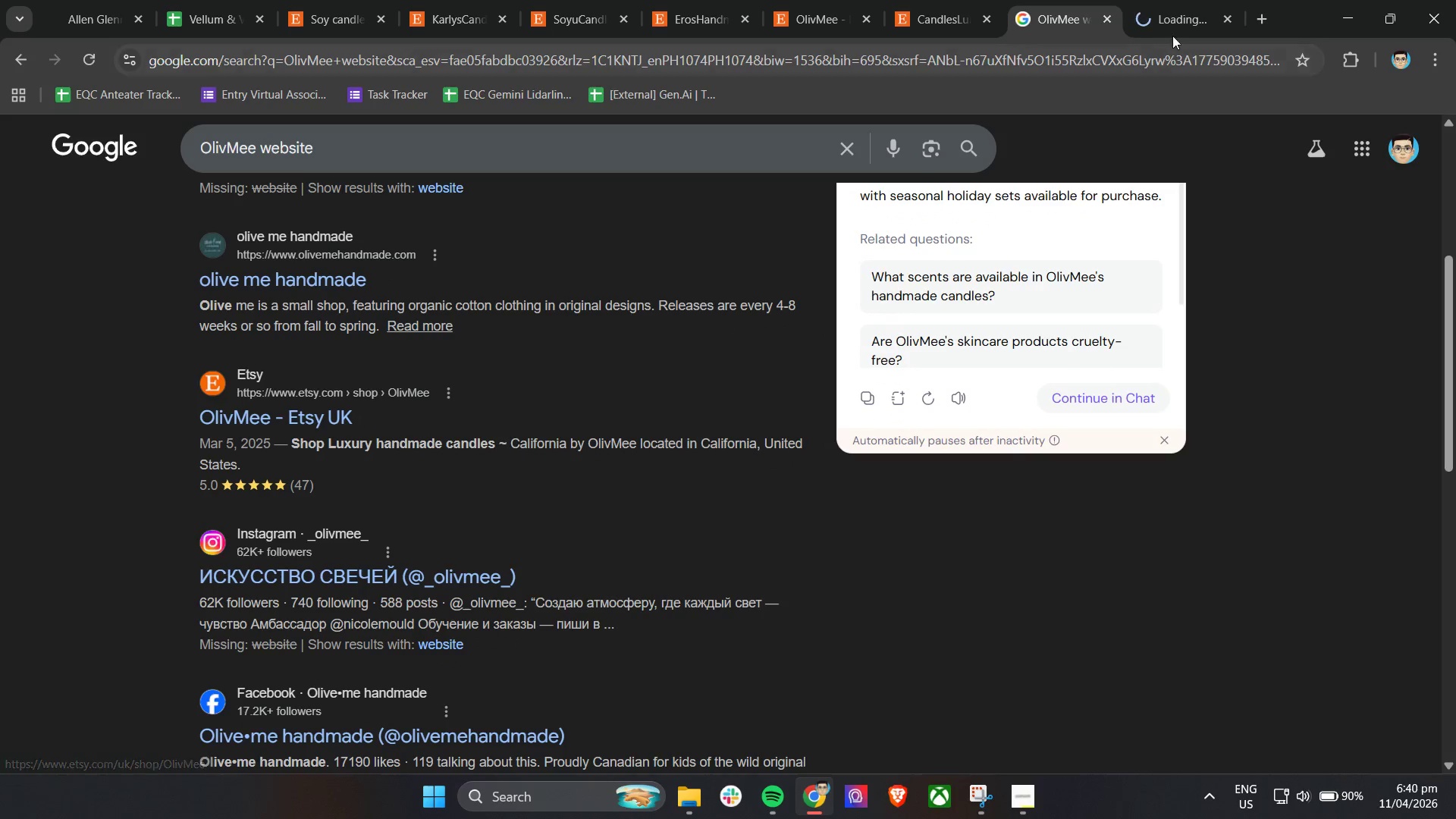 
left_click([1164, 9])
 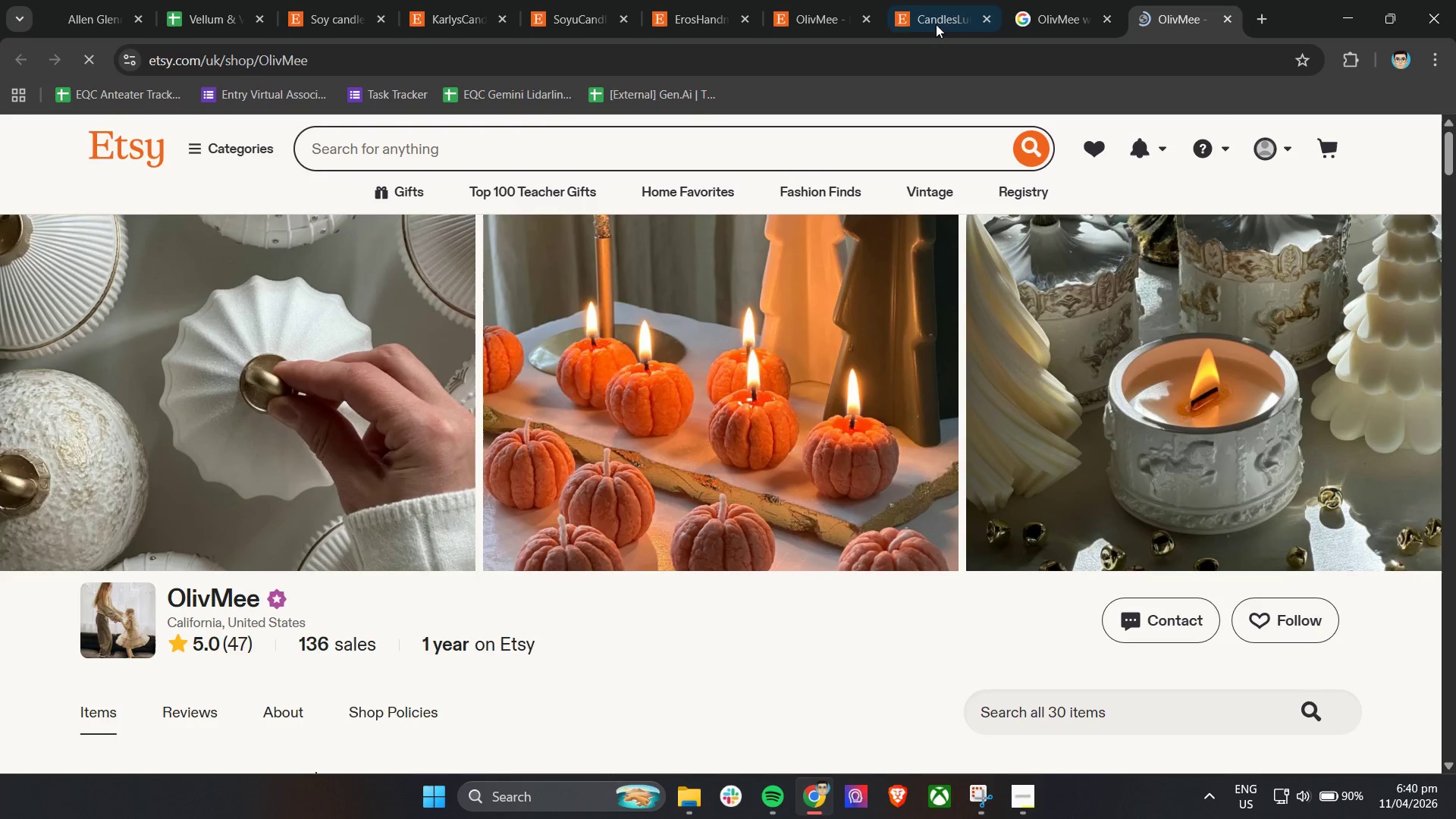 
wait(5.08)
 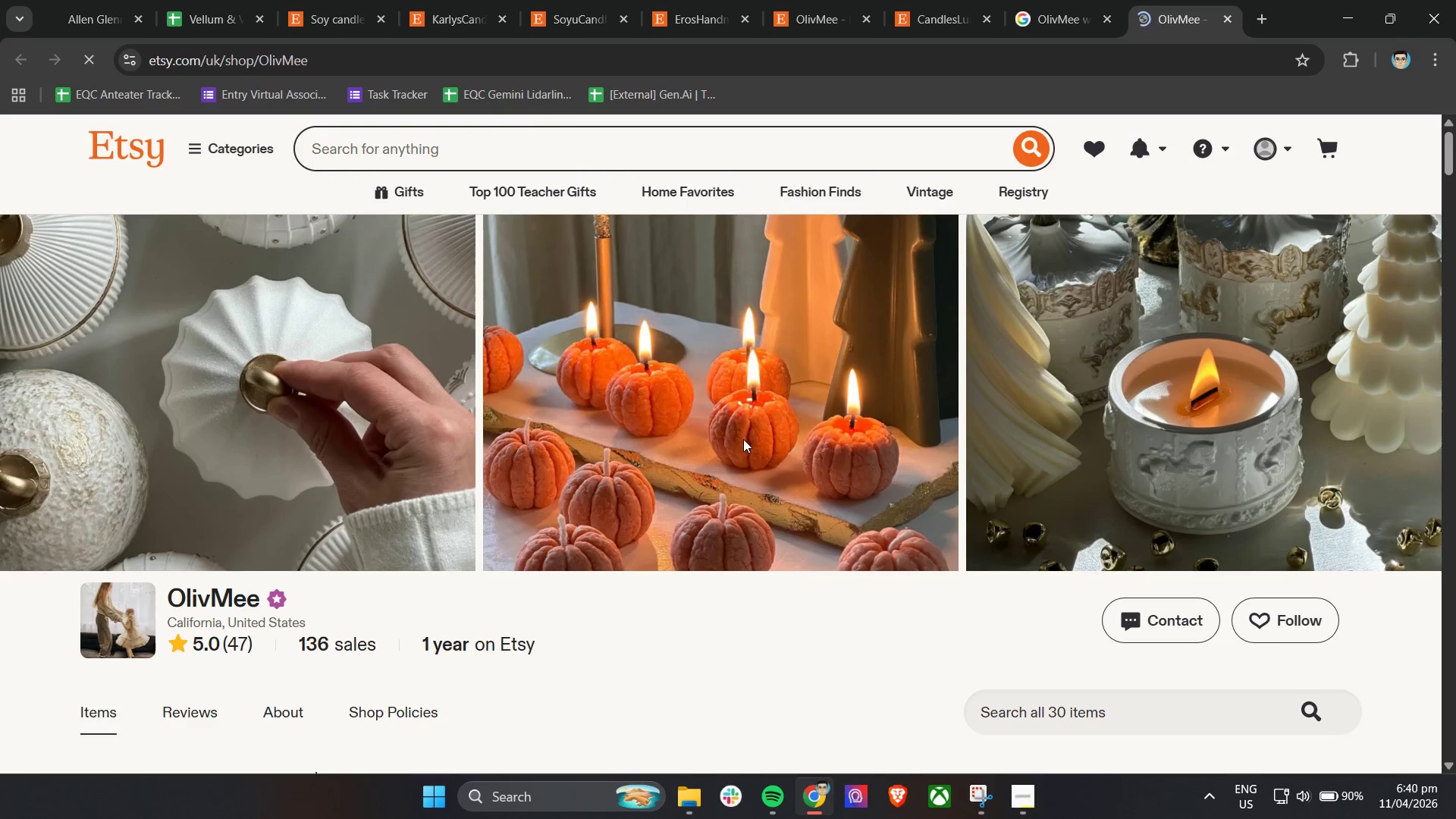 
left_click([954, 12])
 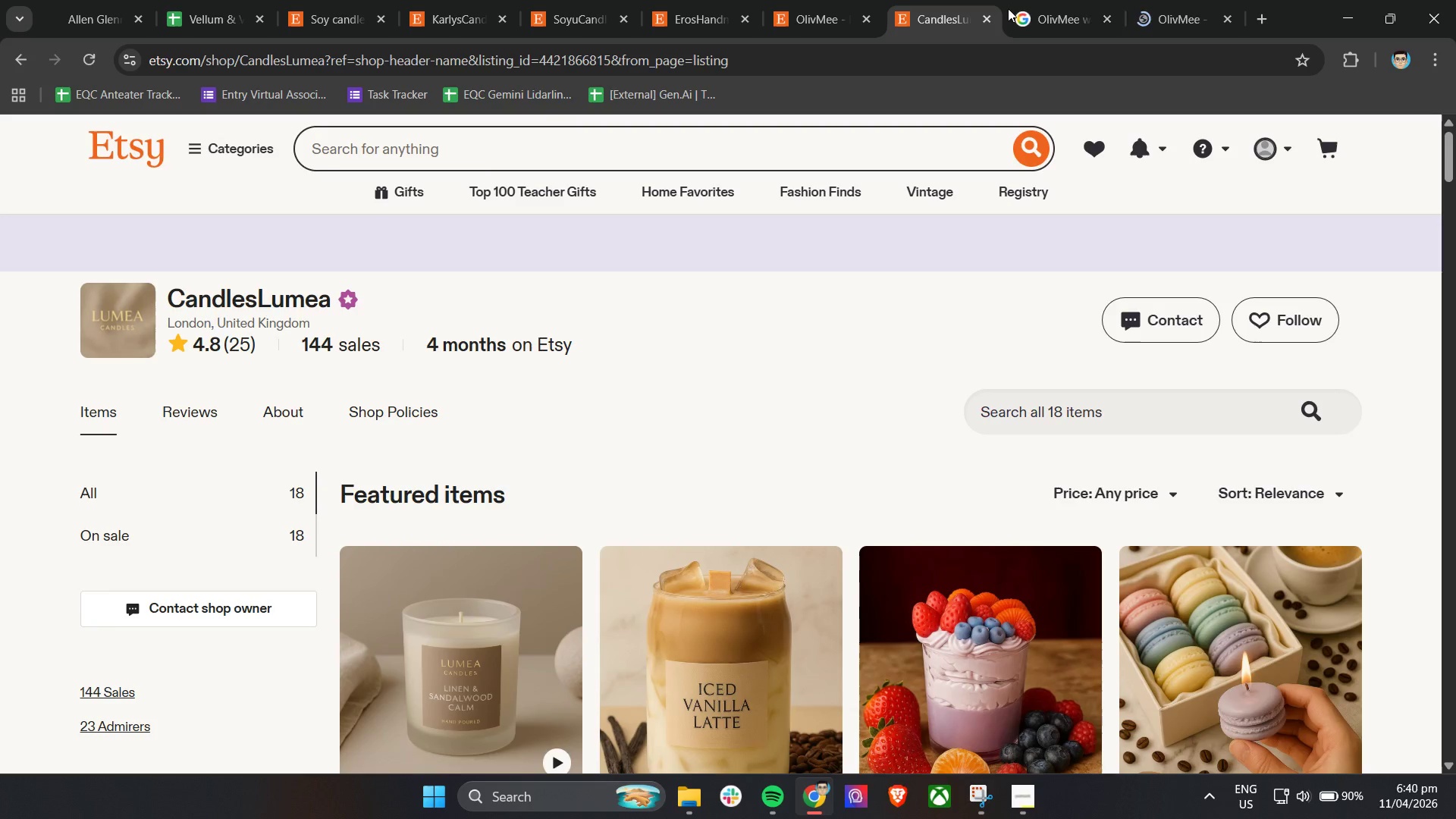 
left_click([1032, 3])
 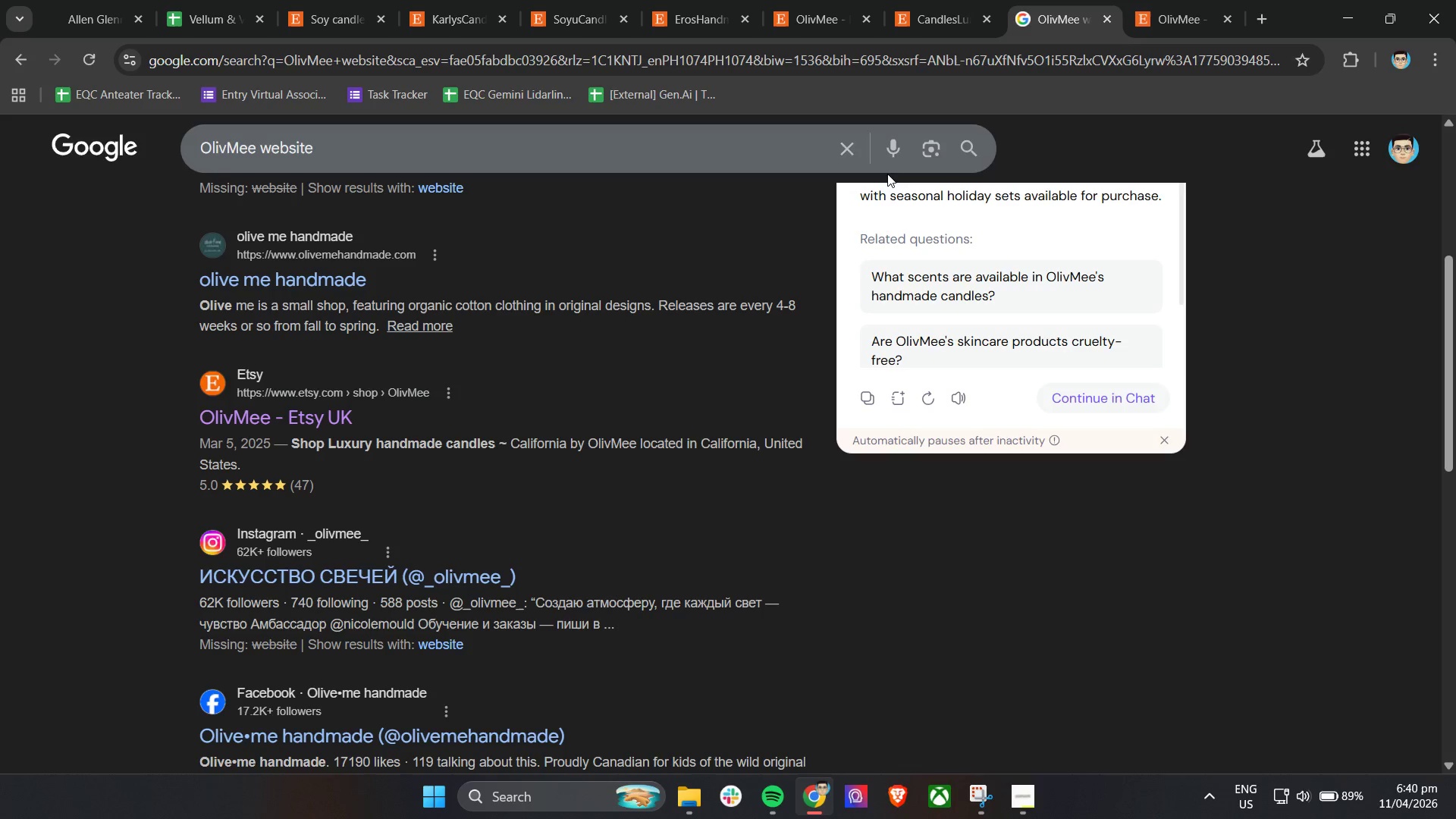 
wait(9.61)
 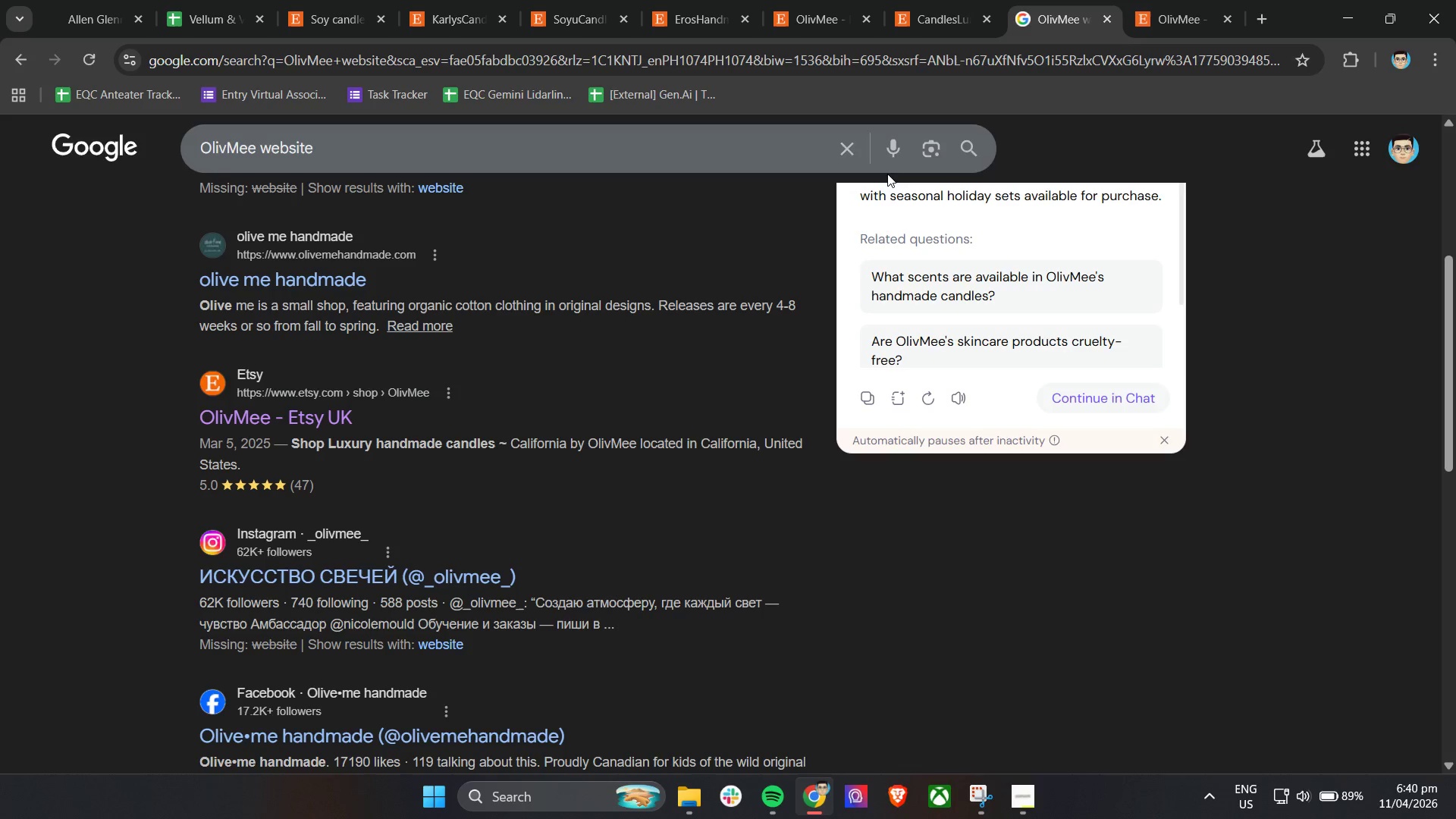 
scroll: coordinate [505, 350], scroll_direction: down, amount: 3.0
 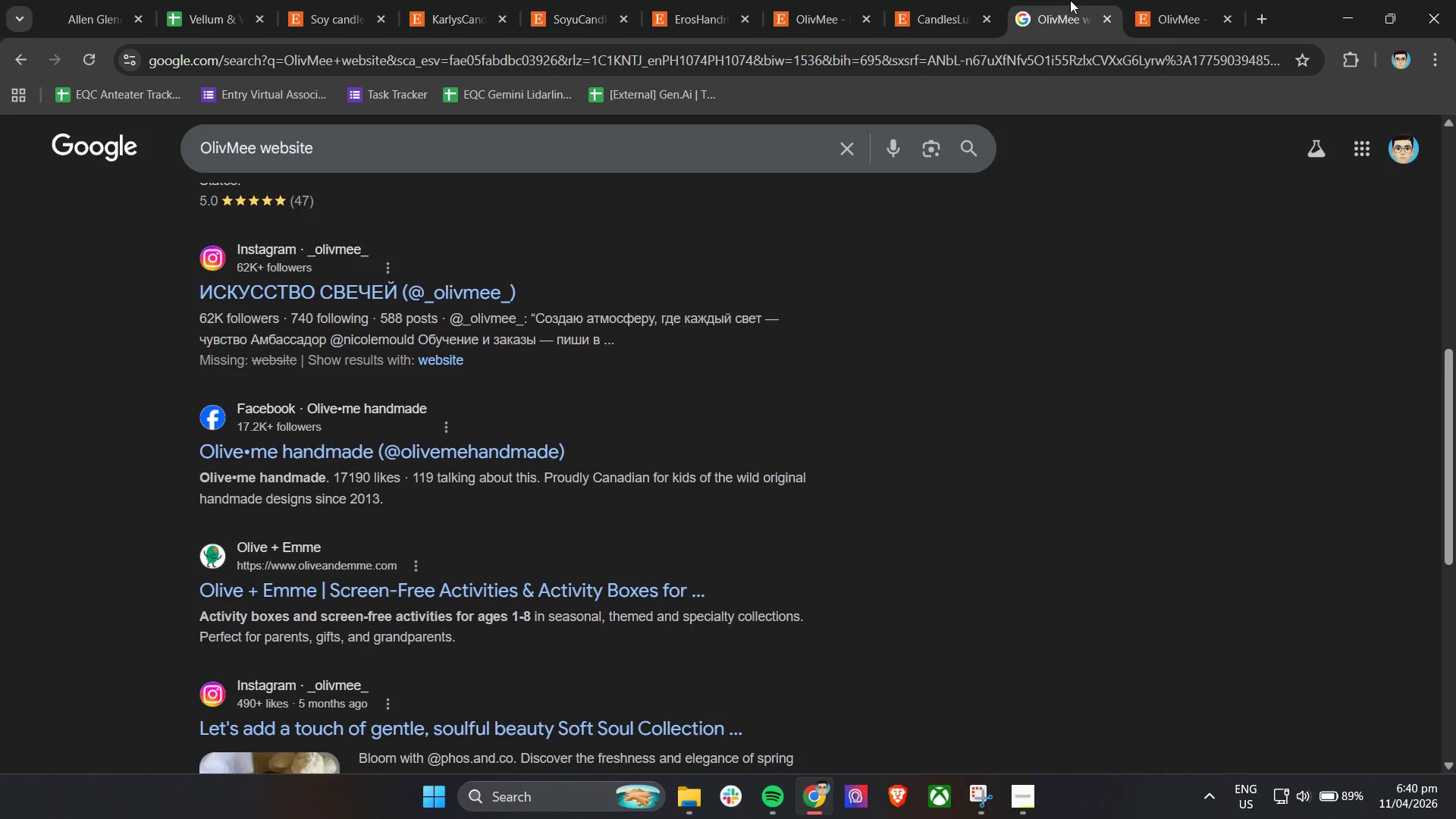 
wait(5.64)
 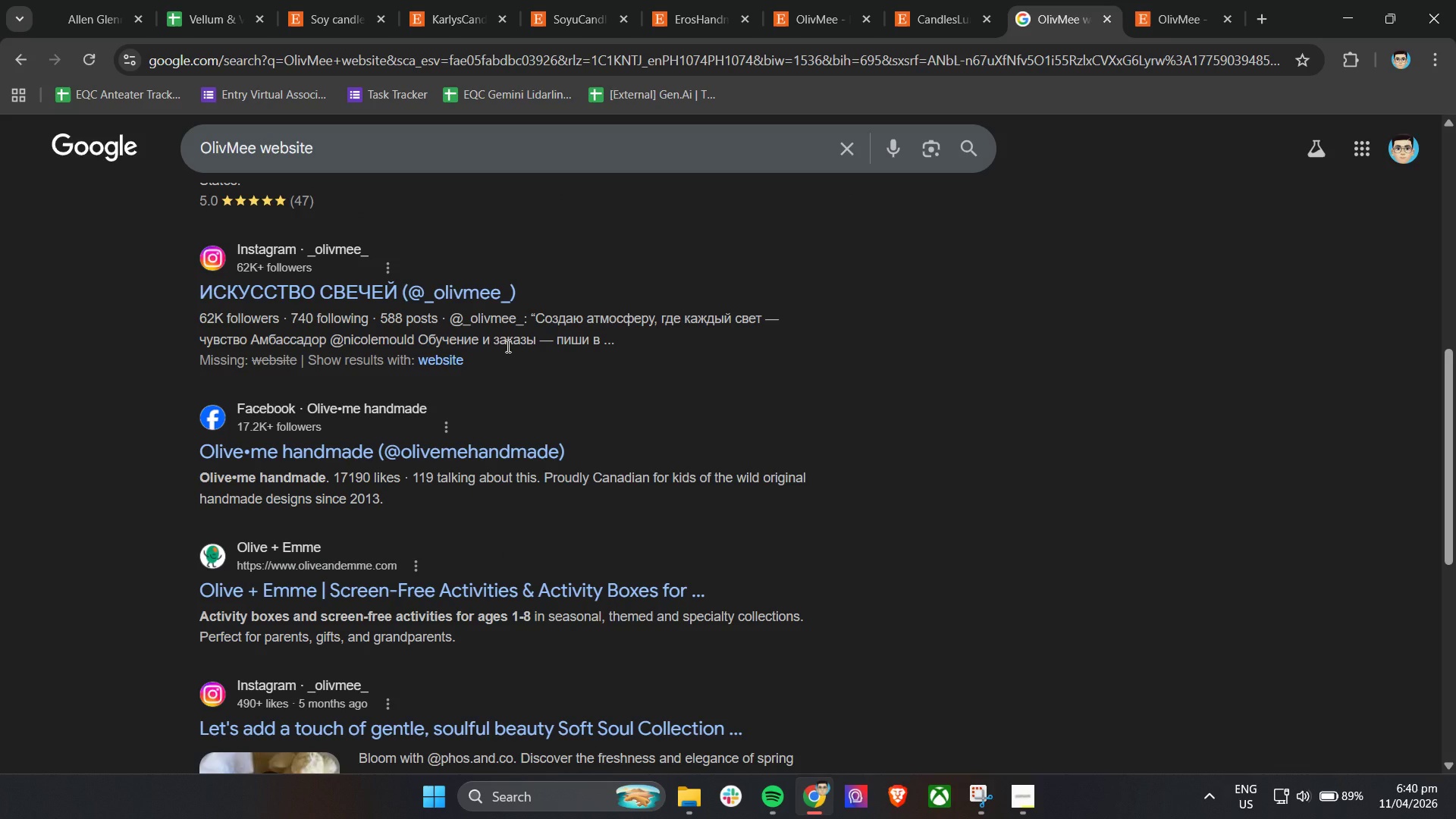 
left_click([1228, 18])
 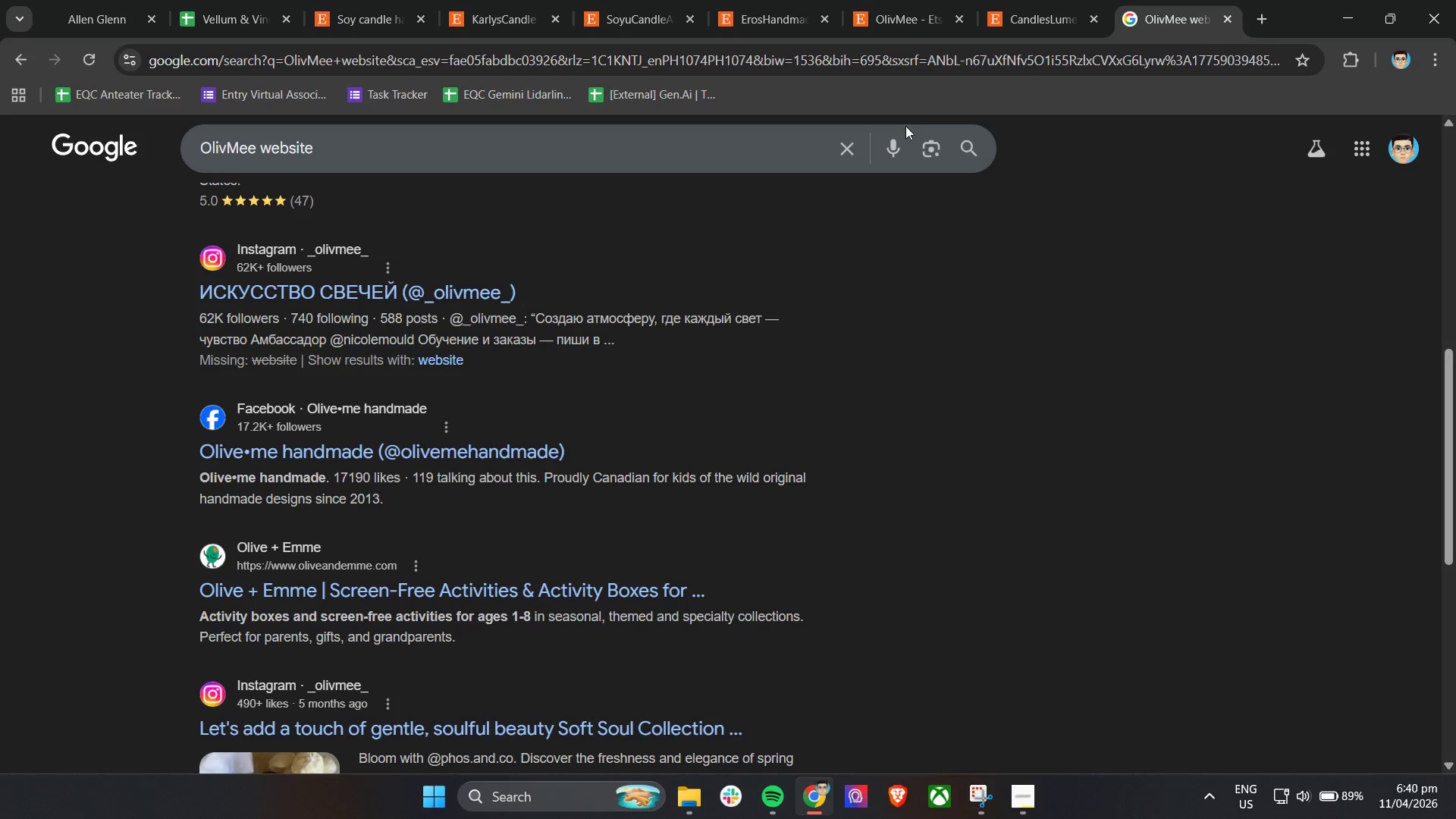 
scroll: coordinate [641, 275], scroll_direction: up, amount: 12.0
 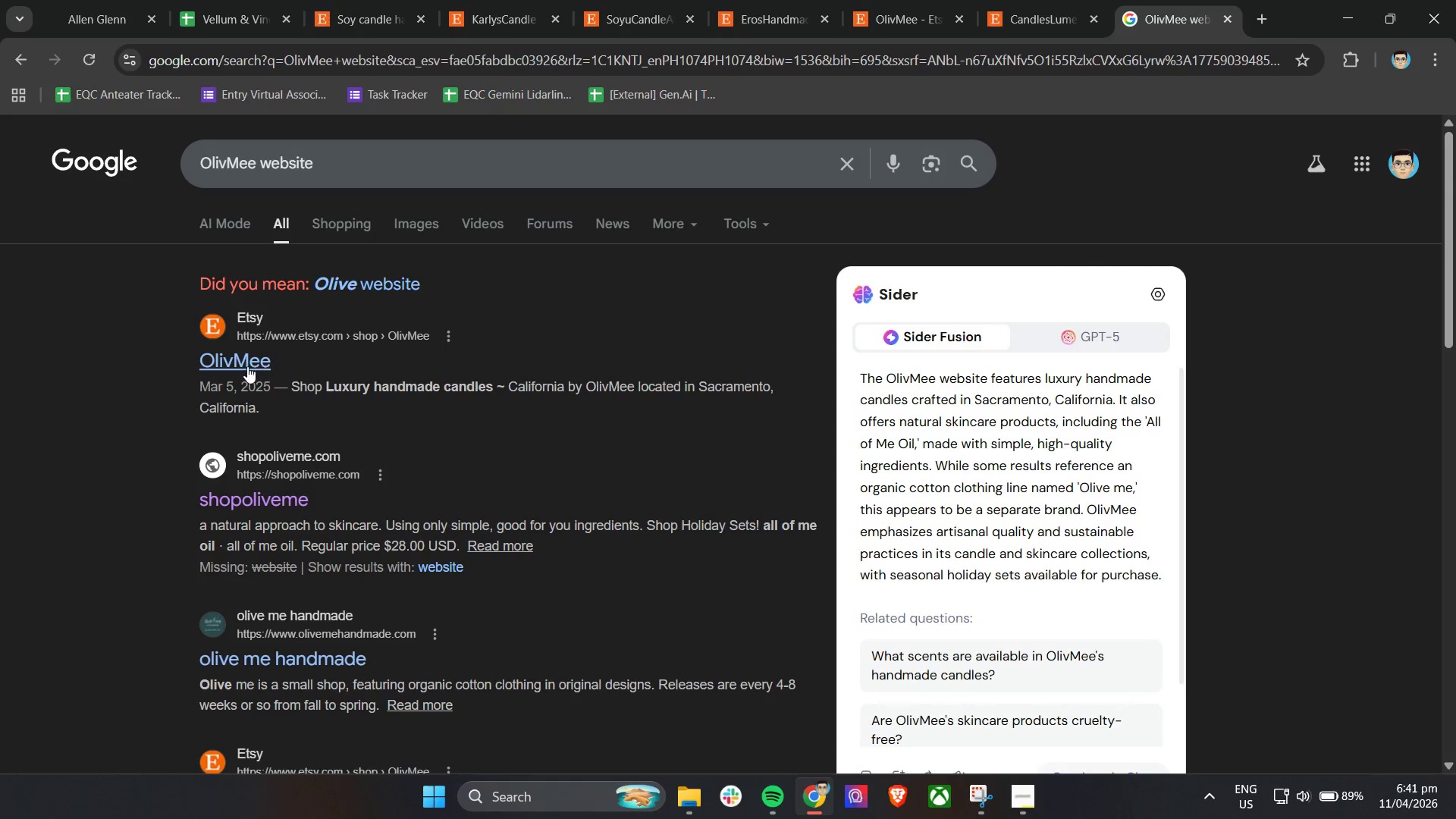 
left_click([893, 8])
 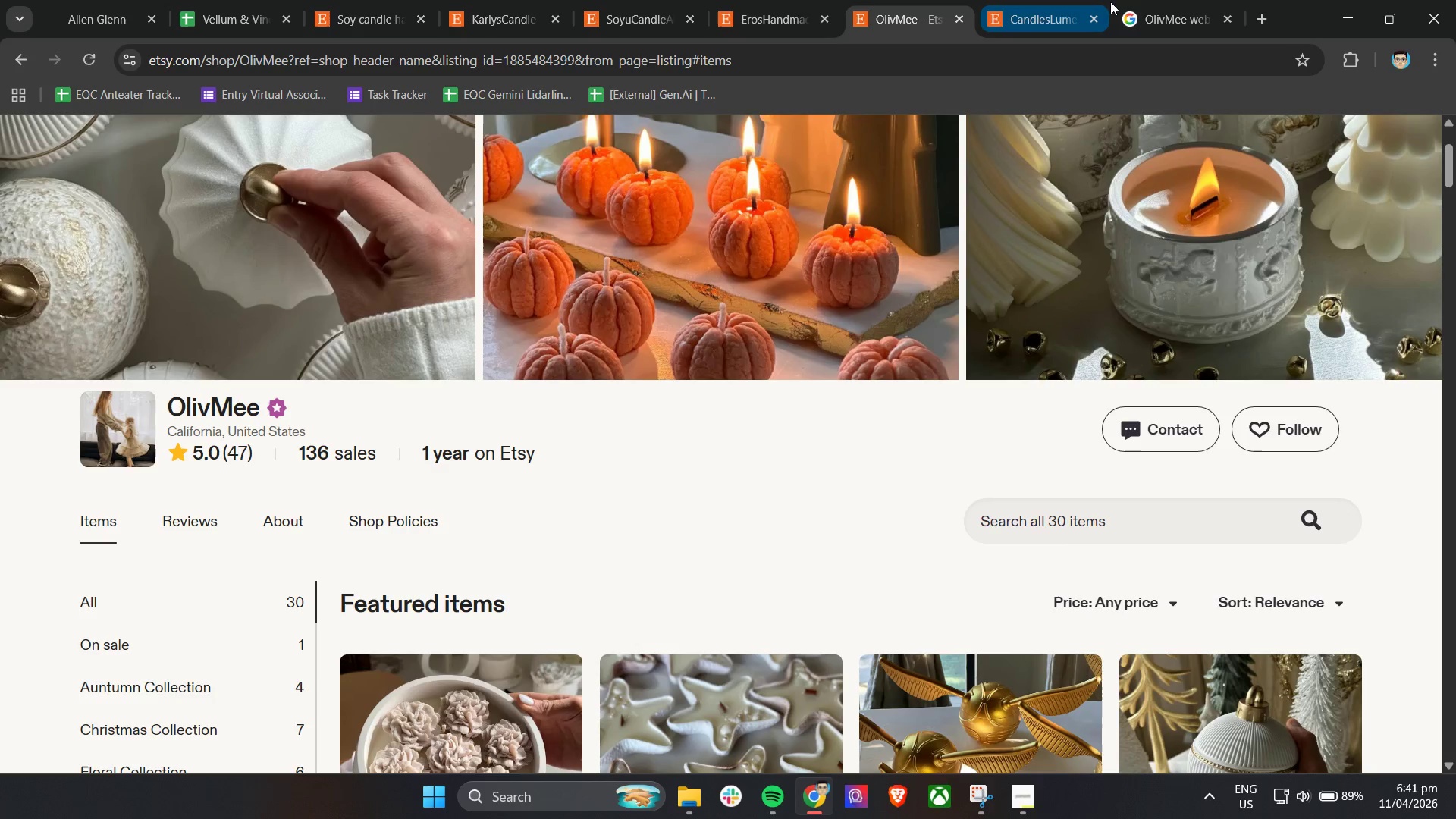 
left_click([1142, 20])
 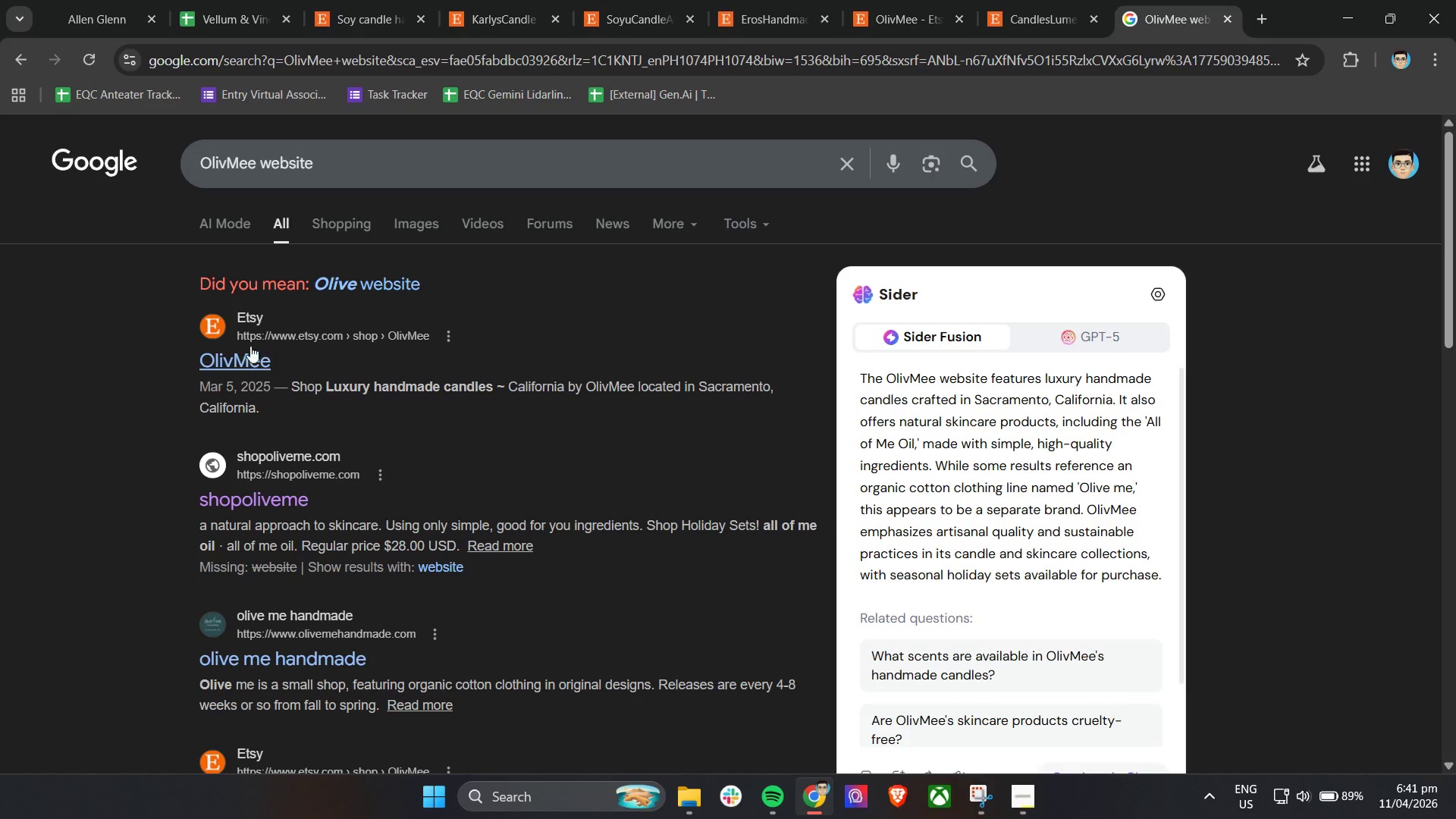 
right_click([237, 366])
 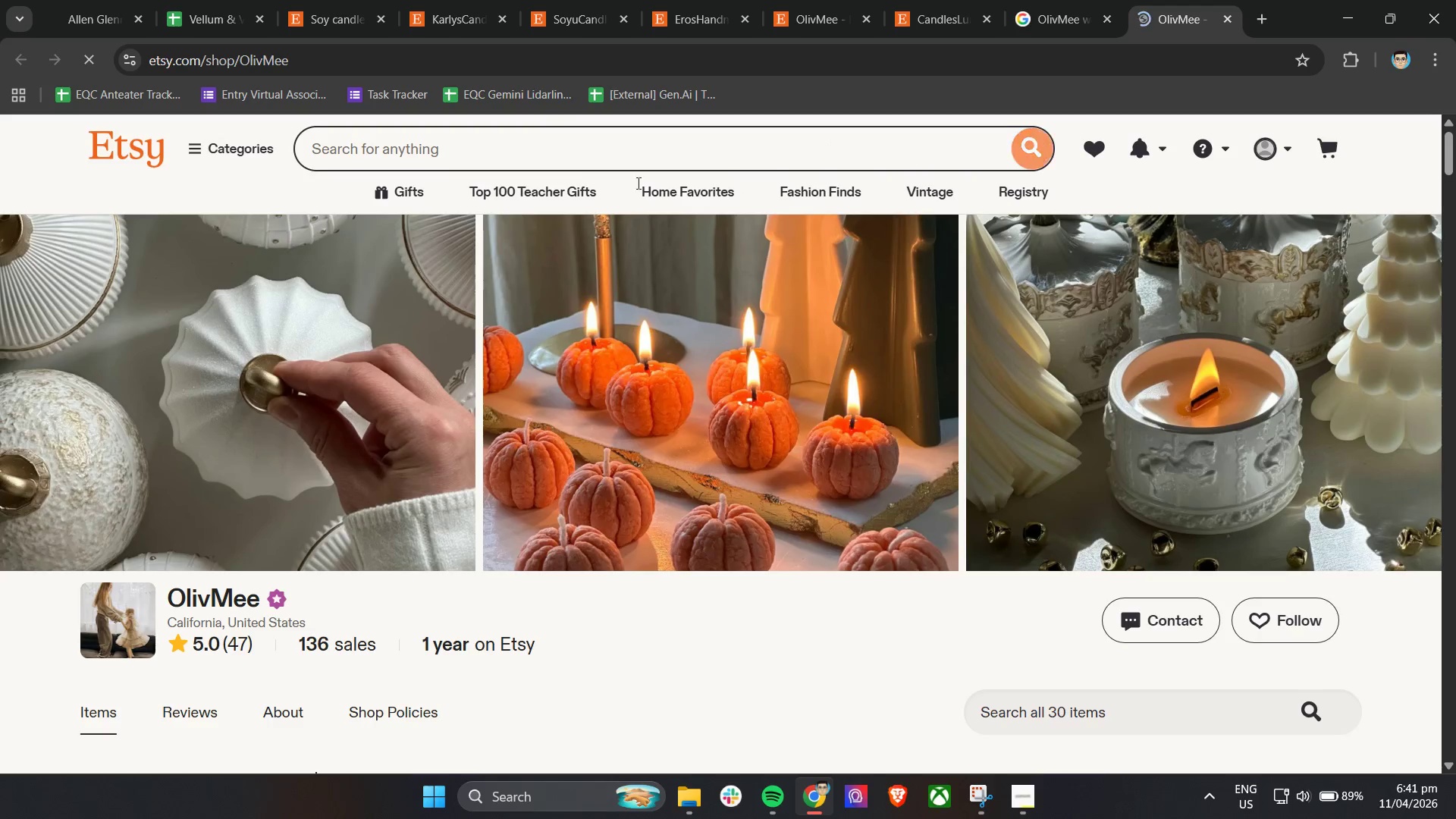 
left_click([454, 53])
 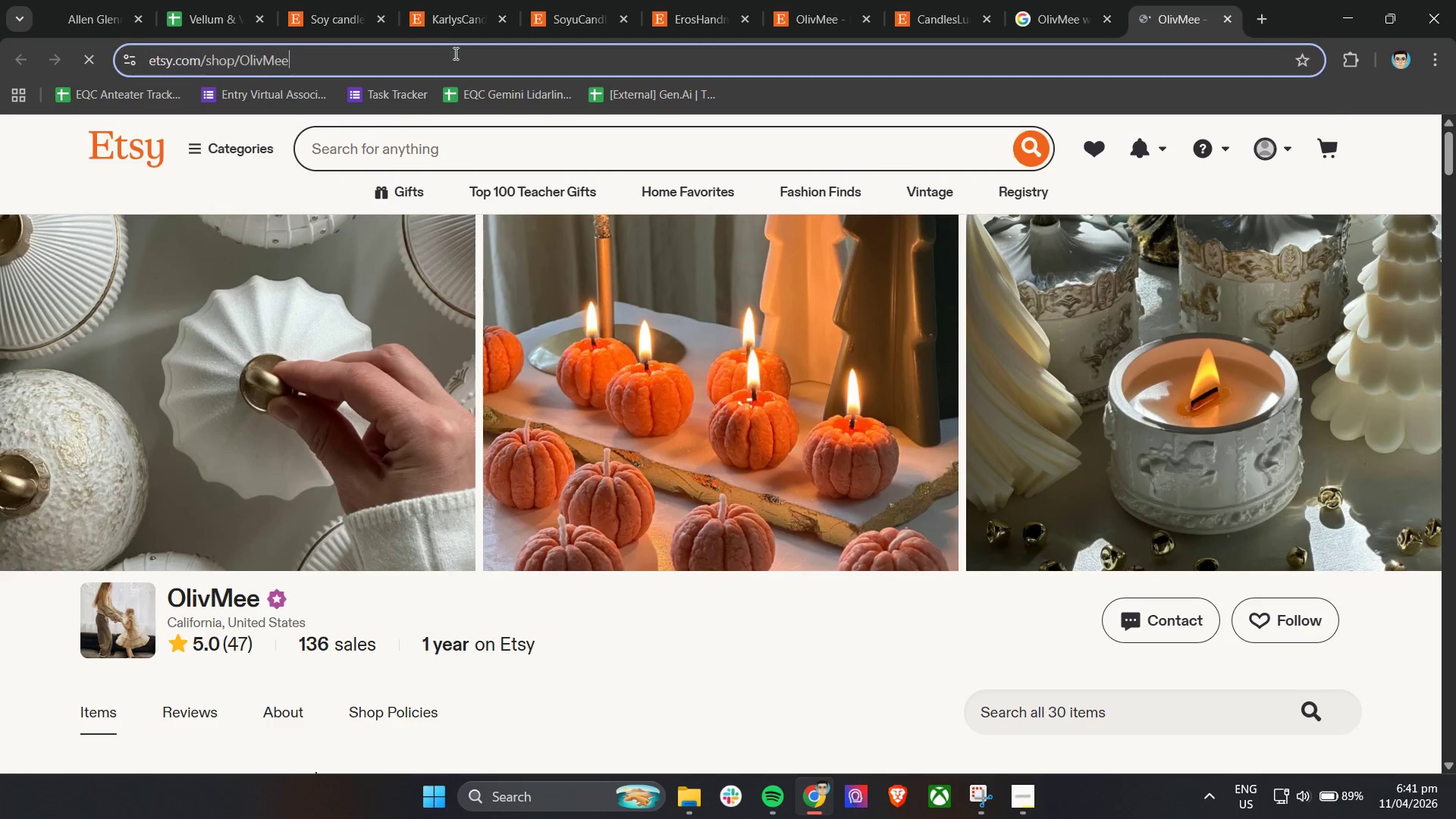 
key(Control+C)
 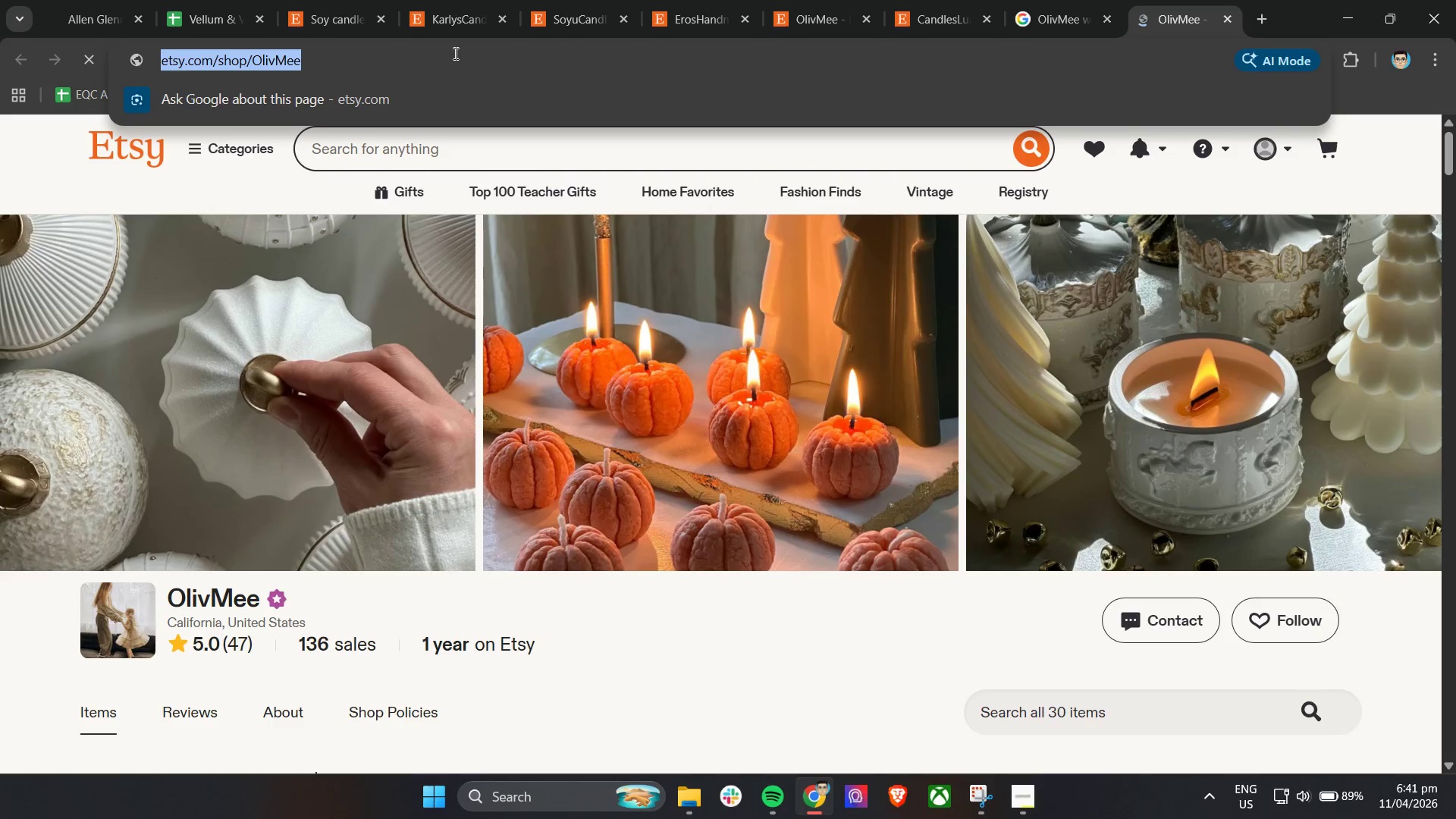 
key(Control+C)
 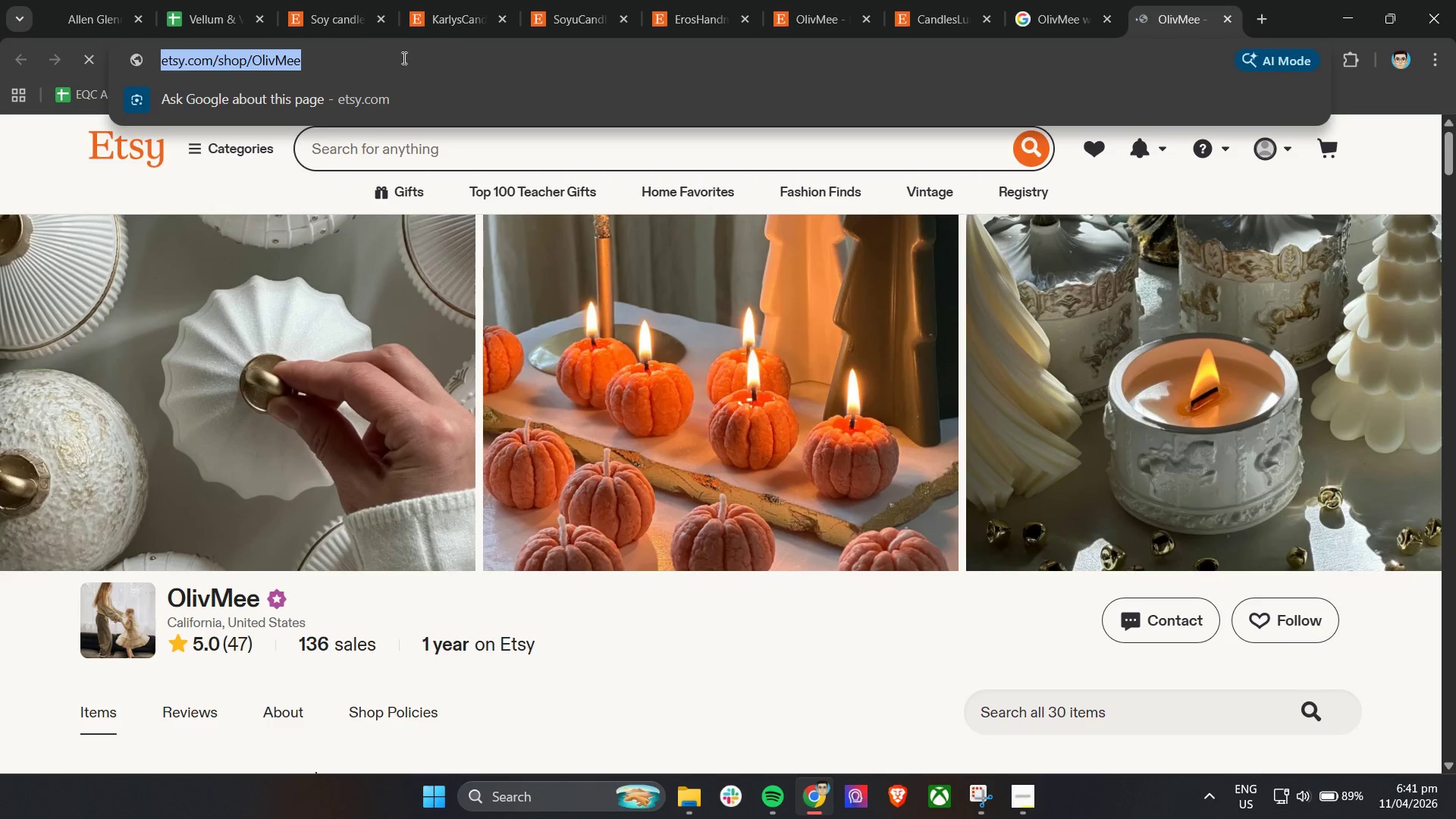 
key(Control+C)
 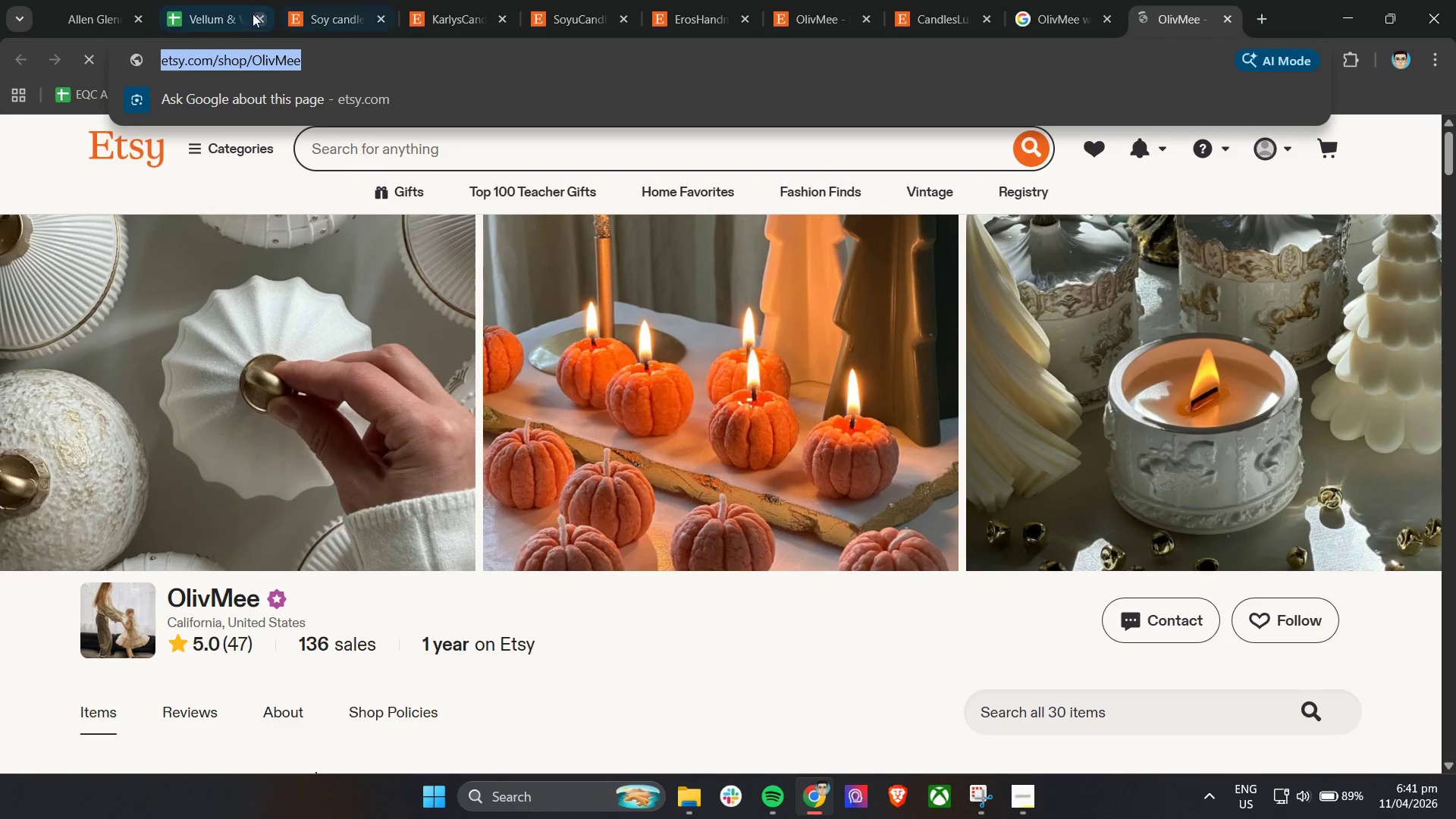 
key(Control+C)
 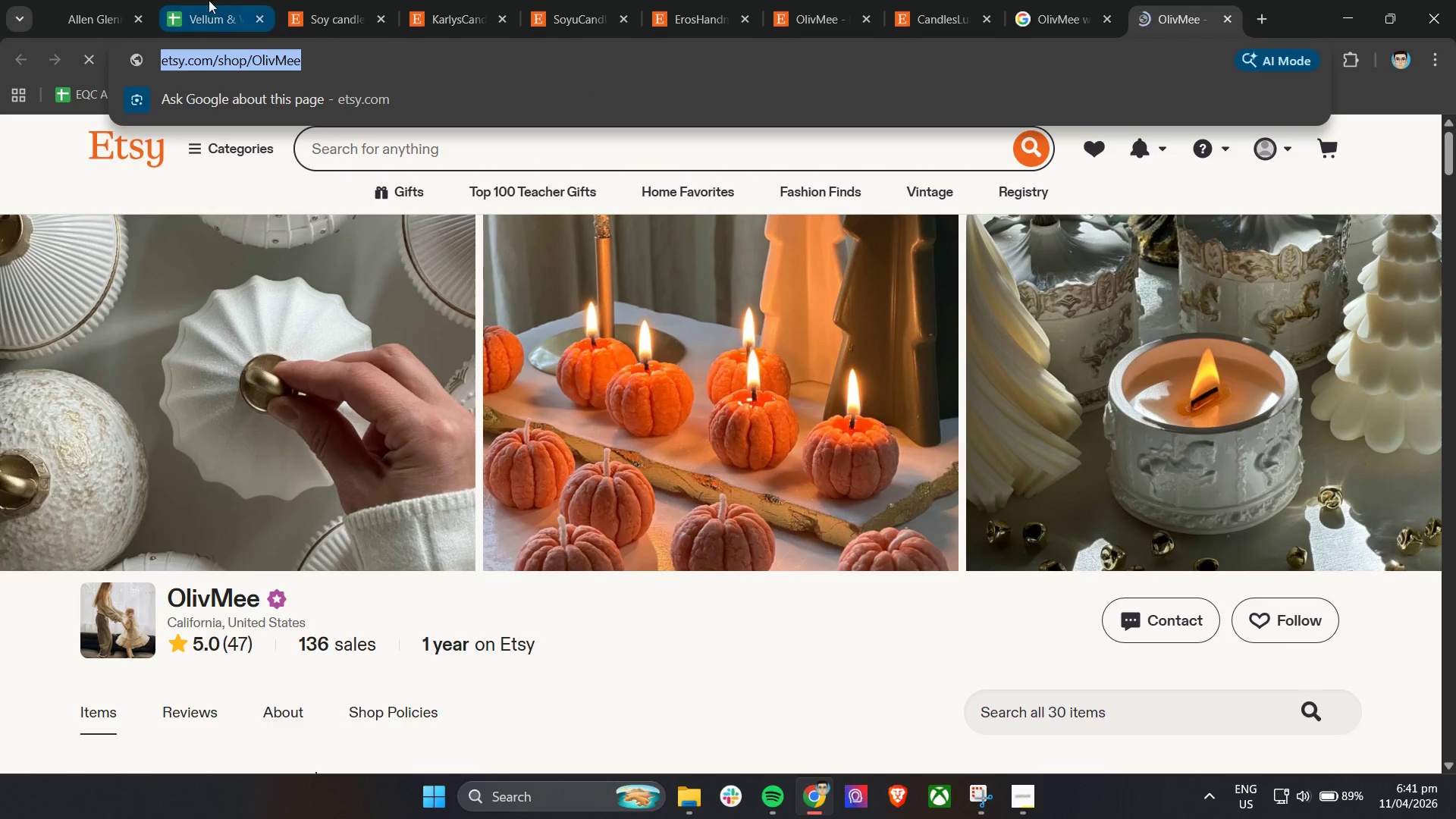 
left_click([196, 0])
 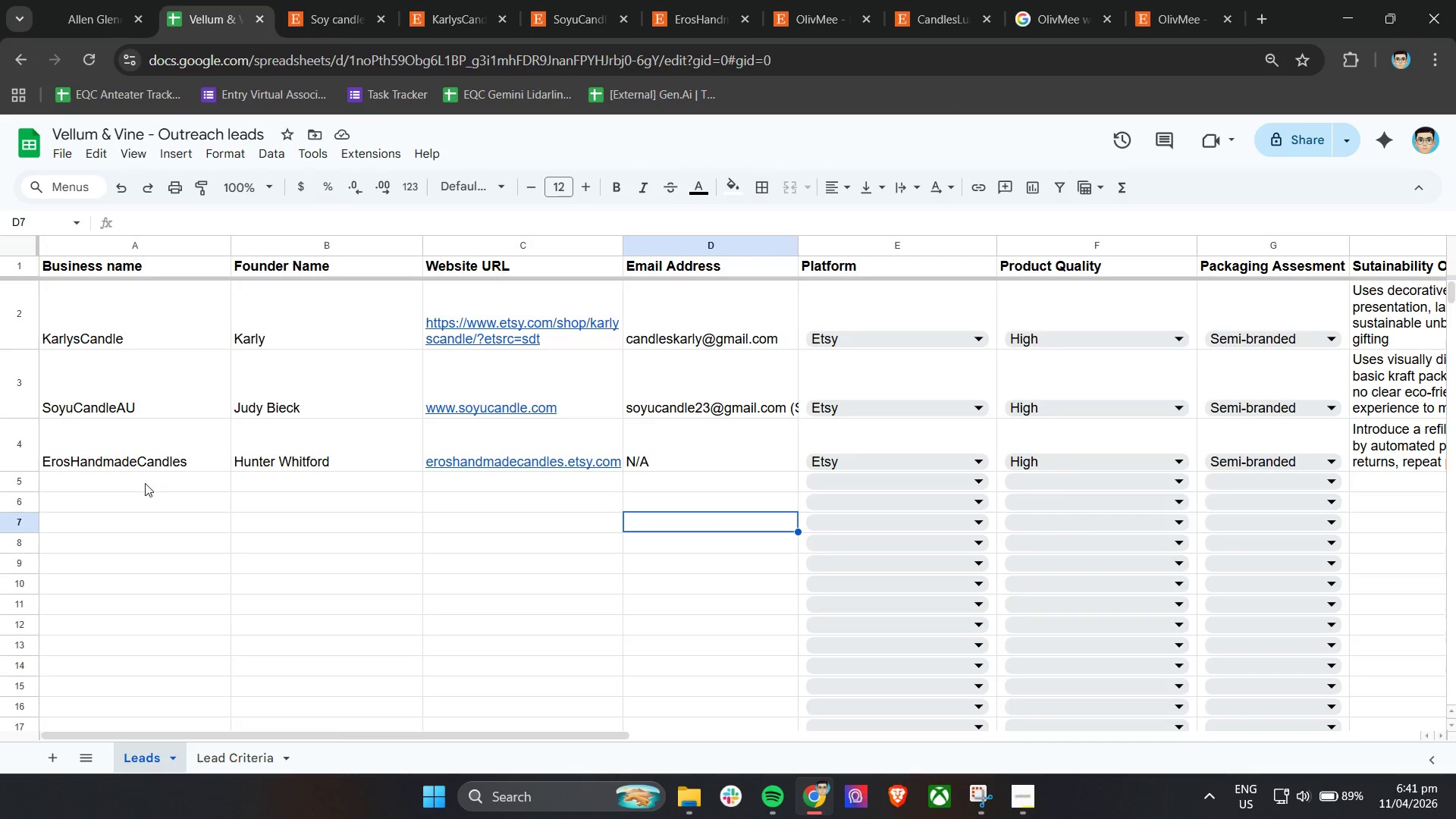 
double_click([271, 485])
 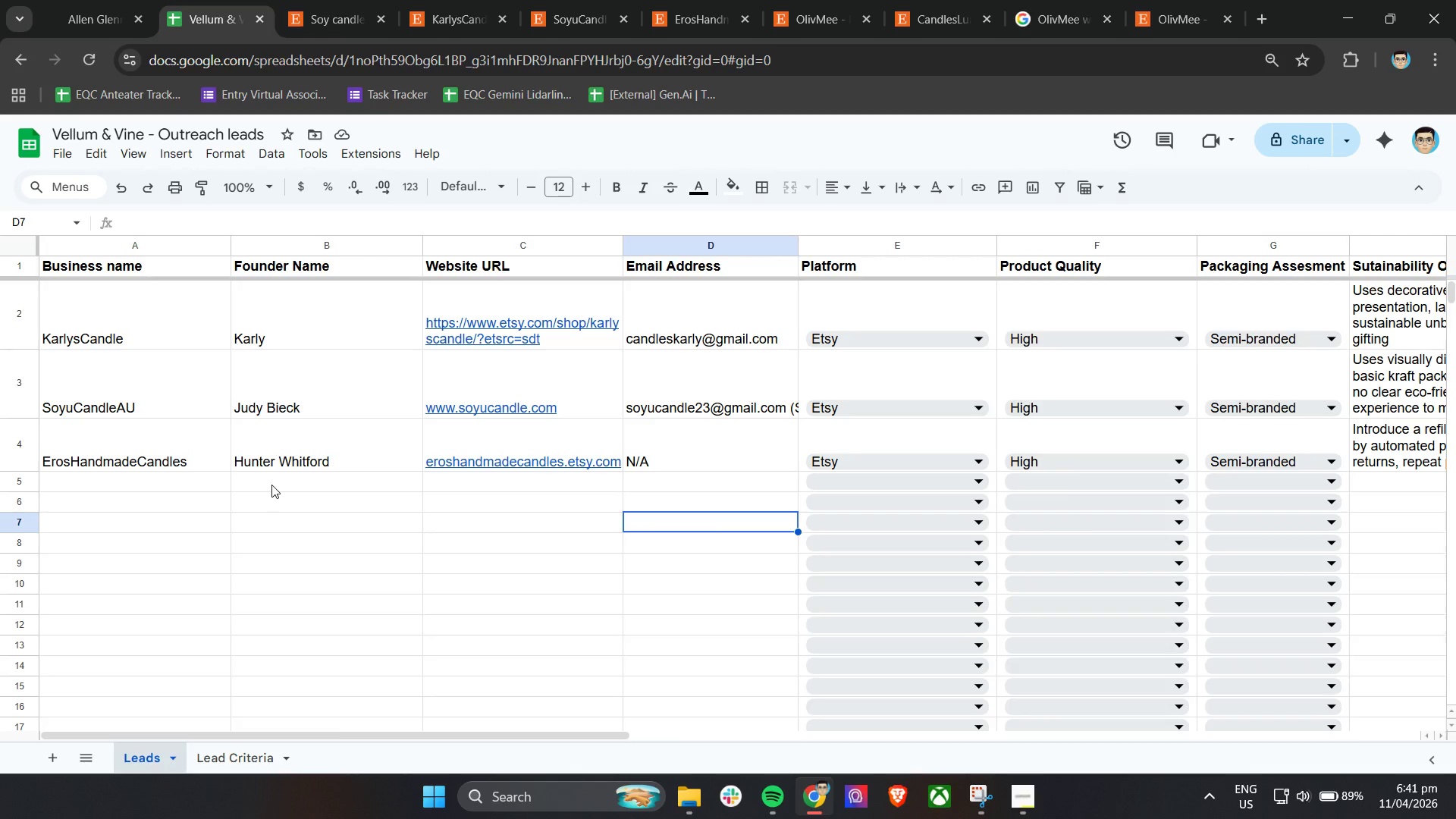 
key(Control+ControlLeft)
 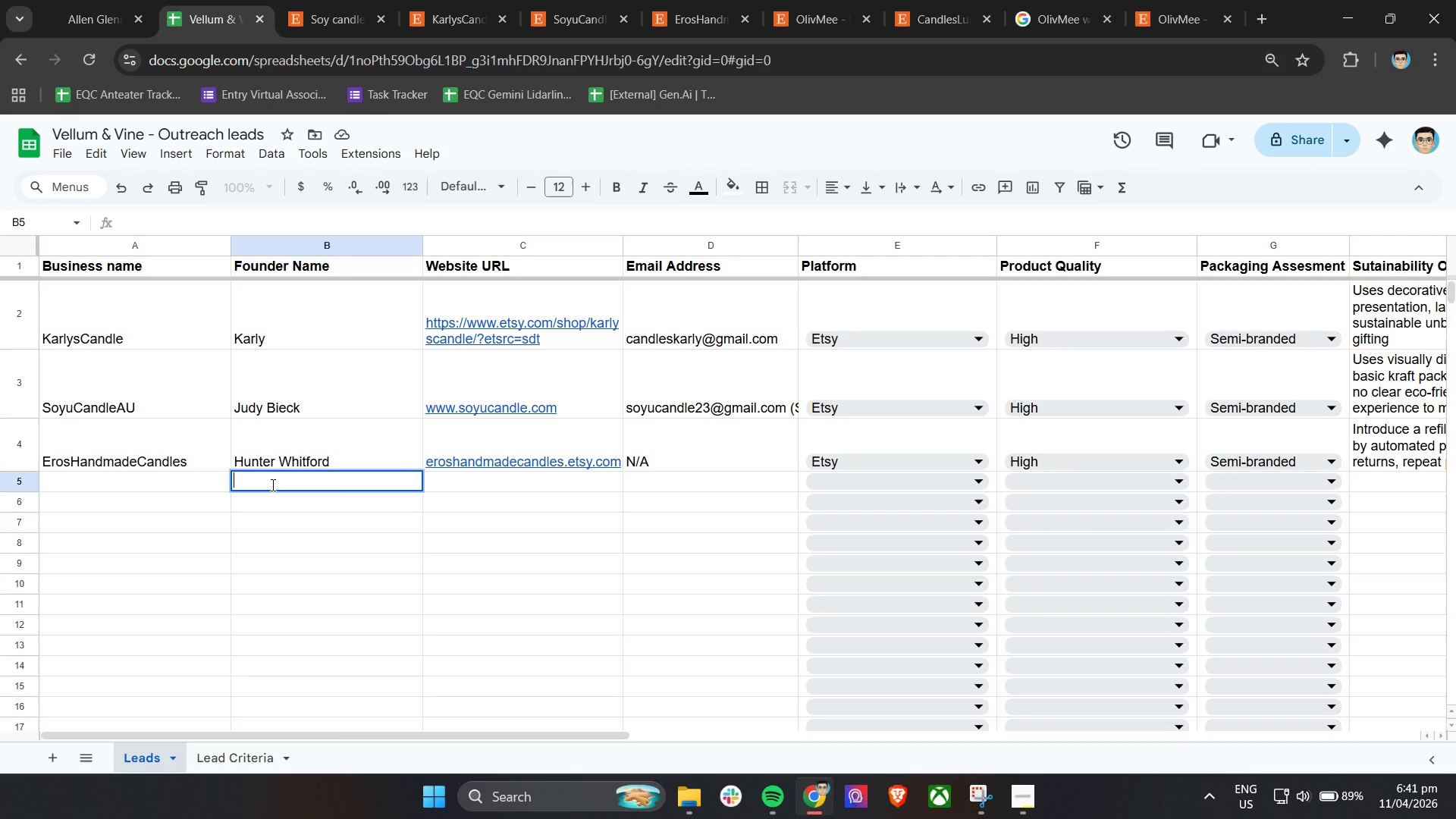 
key(Control+V)
 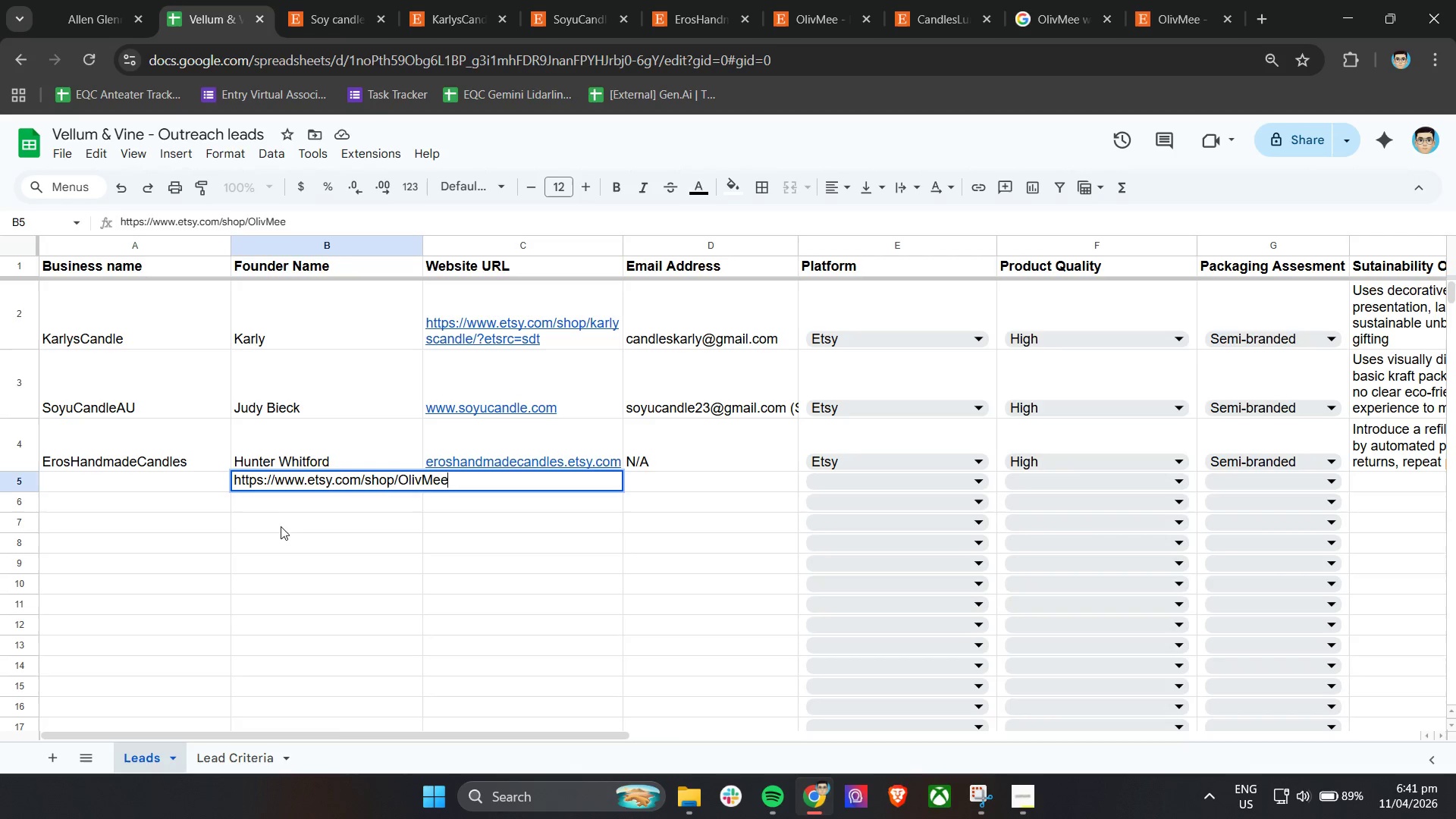 
left_click([282, 527])
 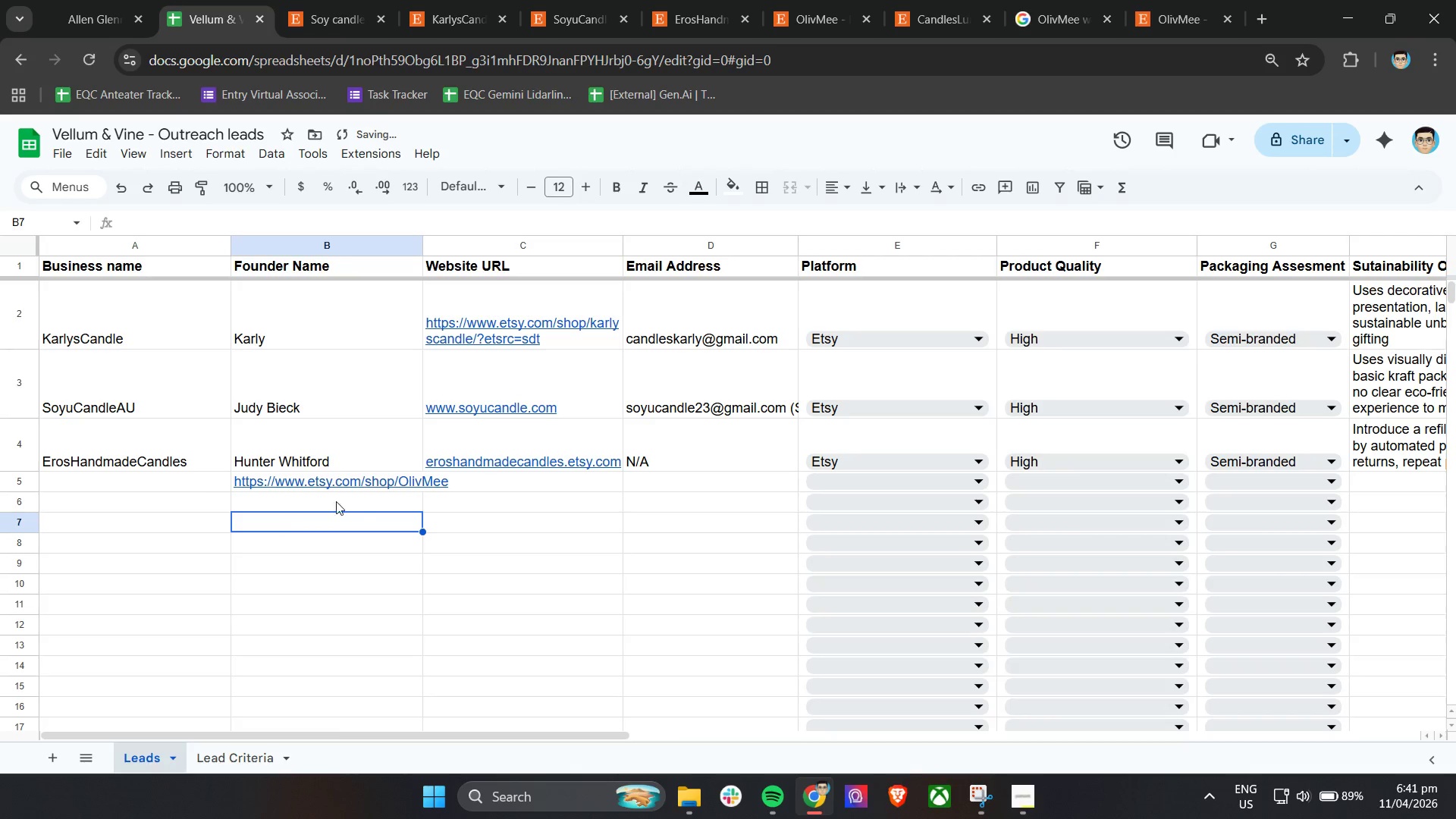 
key(Control+Z)
 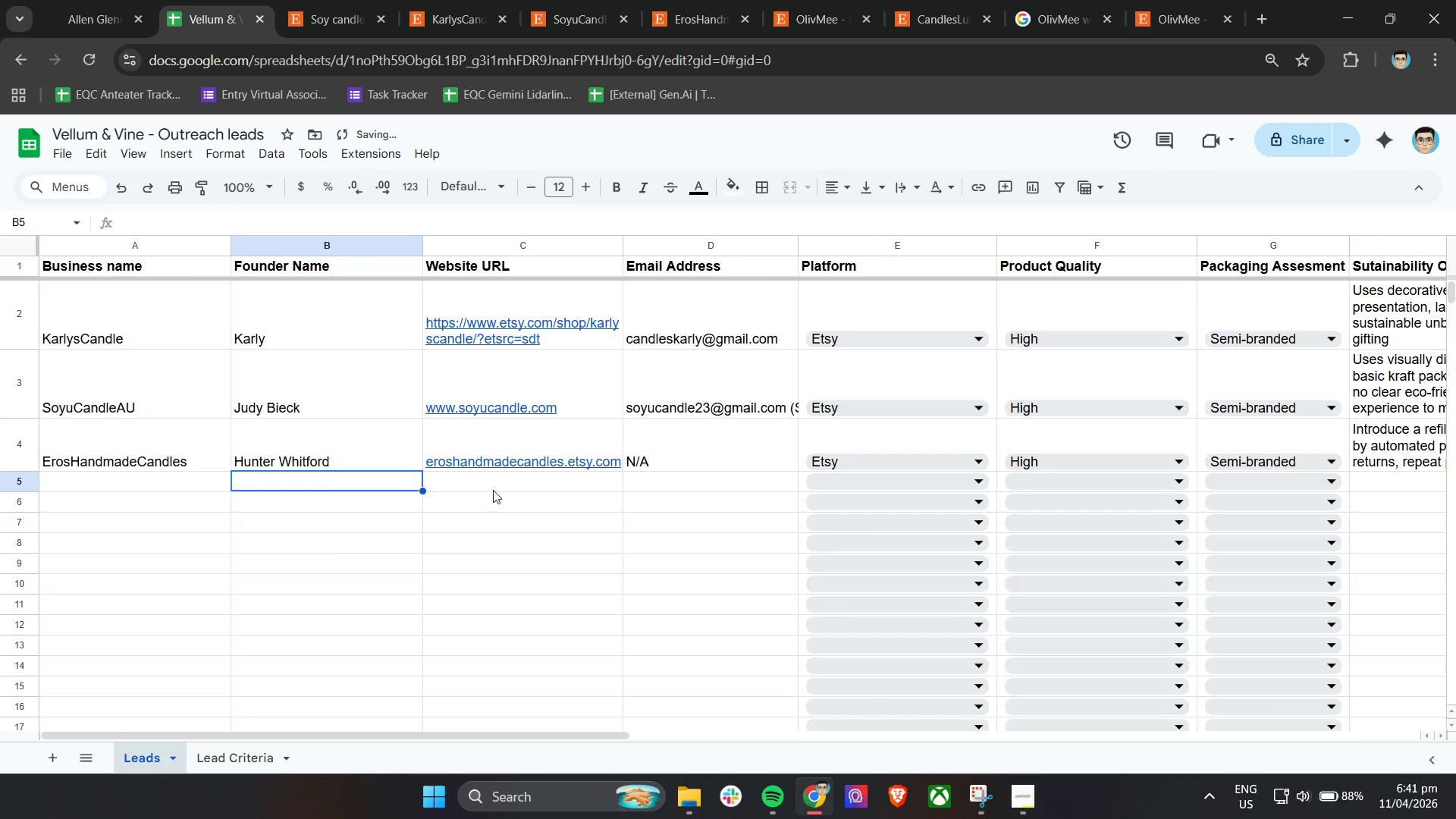 
double_click([497, 488])
 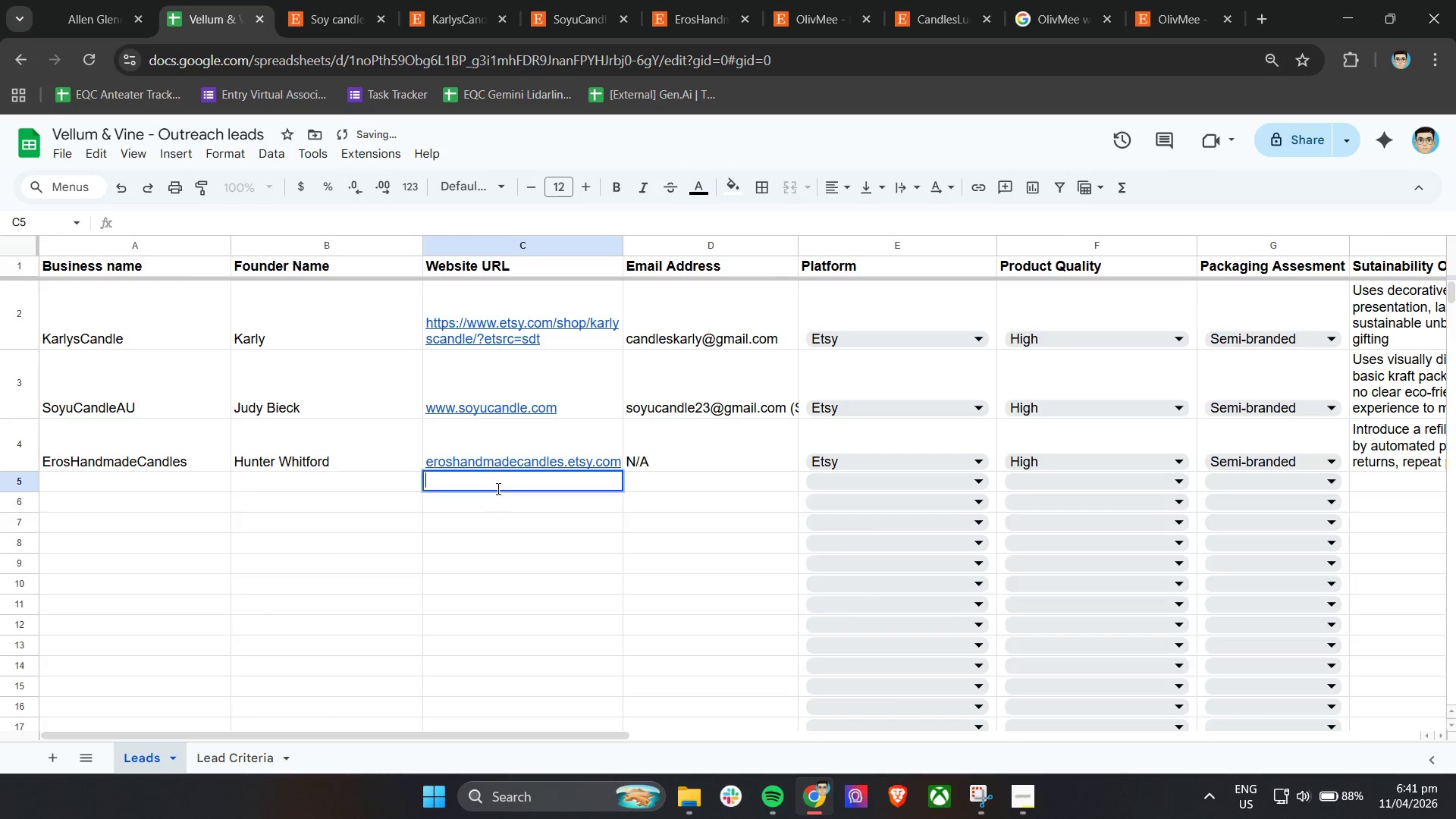 
key(Control+V)
 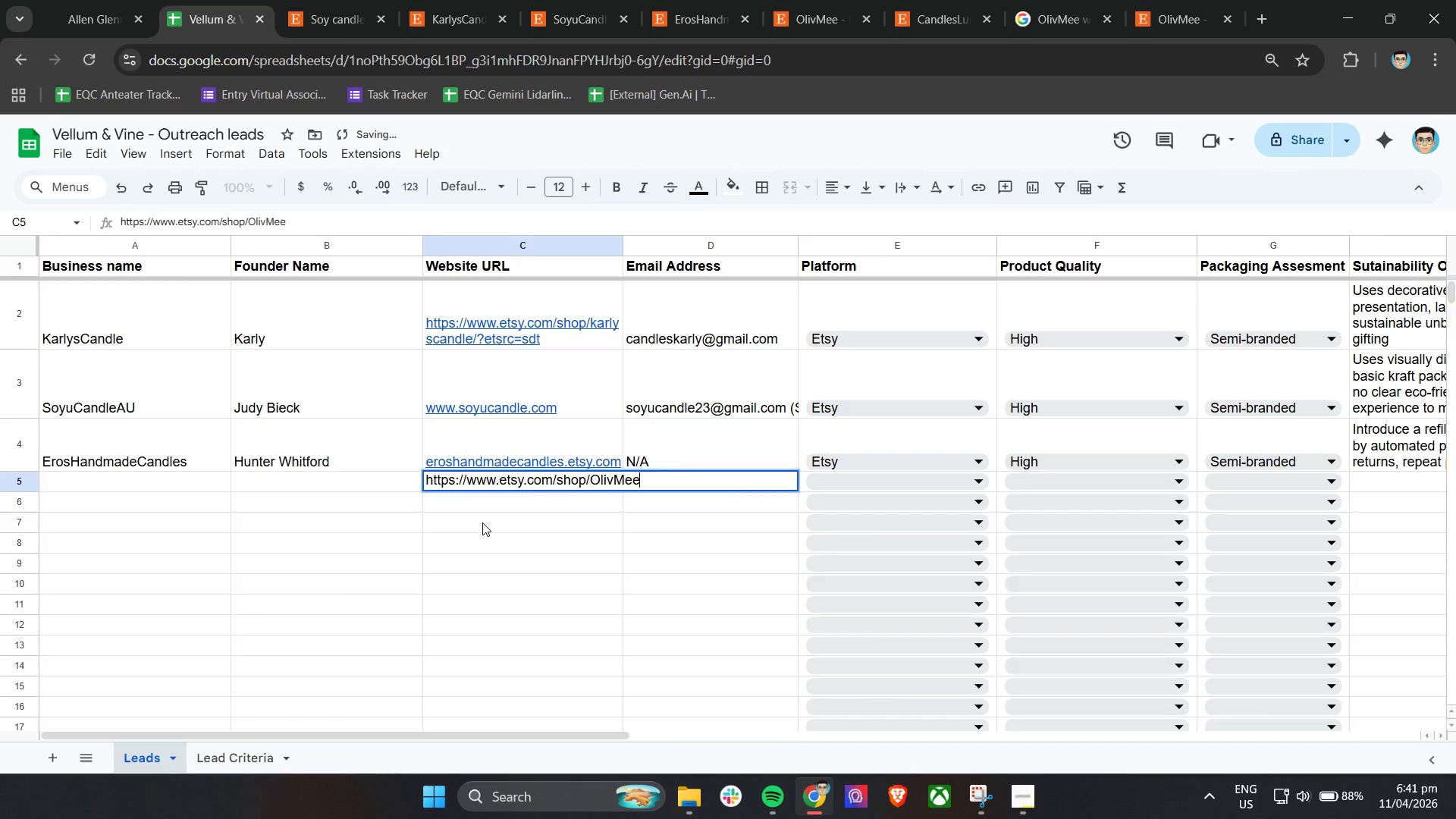 
left_click([482, 522])
 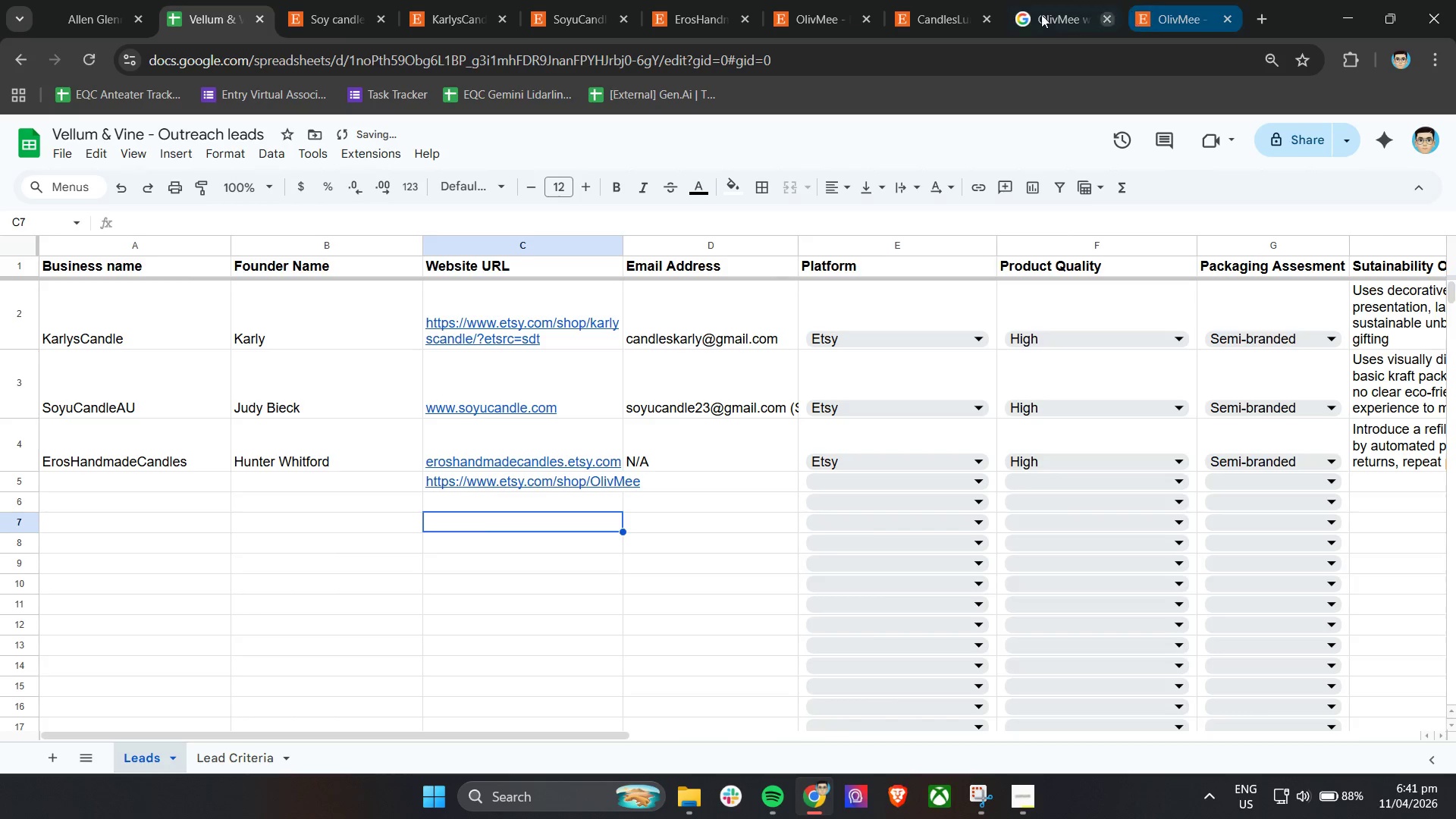 
left_click([834, 11])
 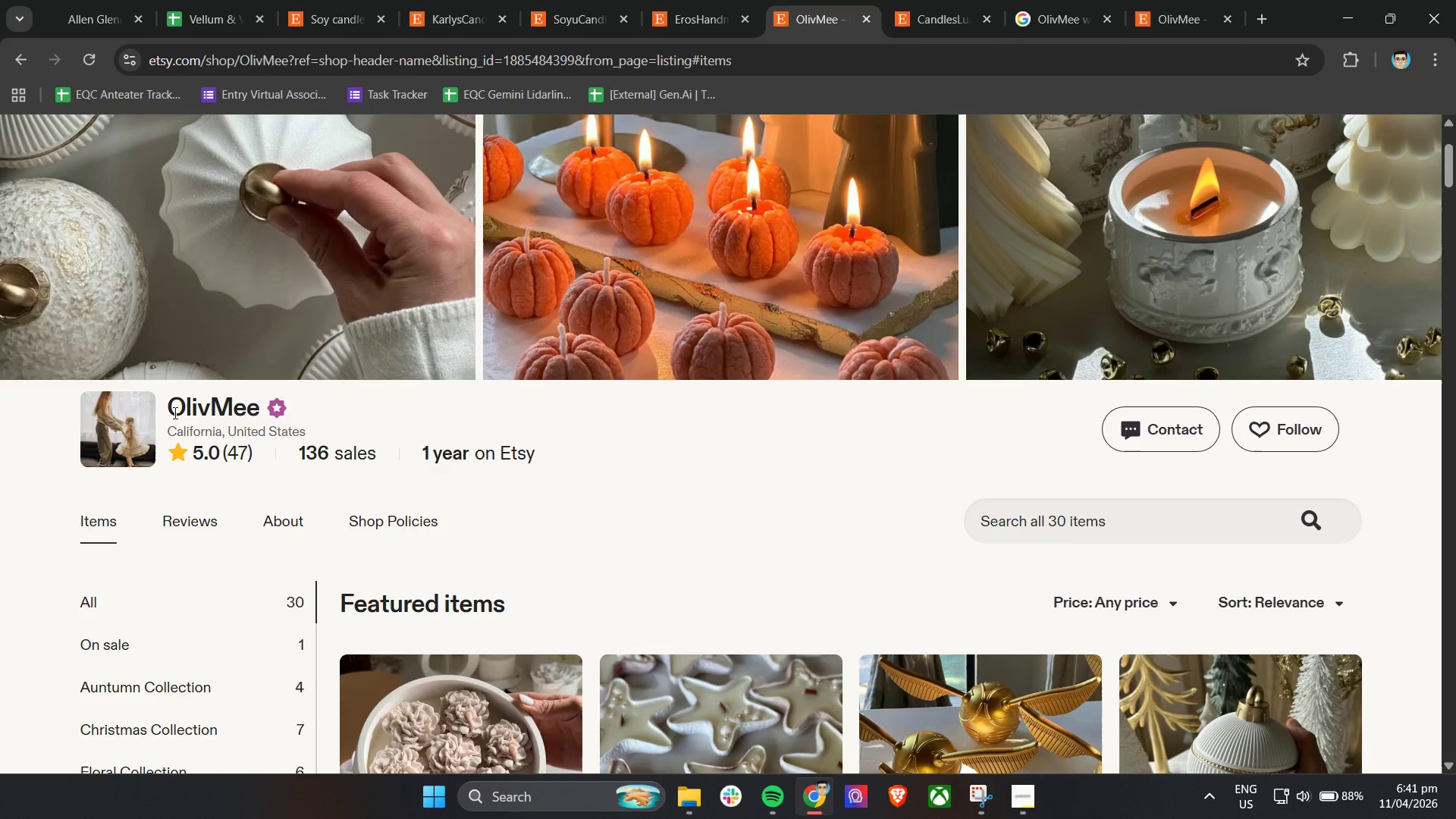 
left_click_drag(start_coordinate=[170, 410], to_coordinate=[259, 413])
 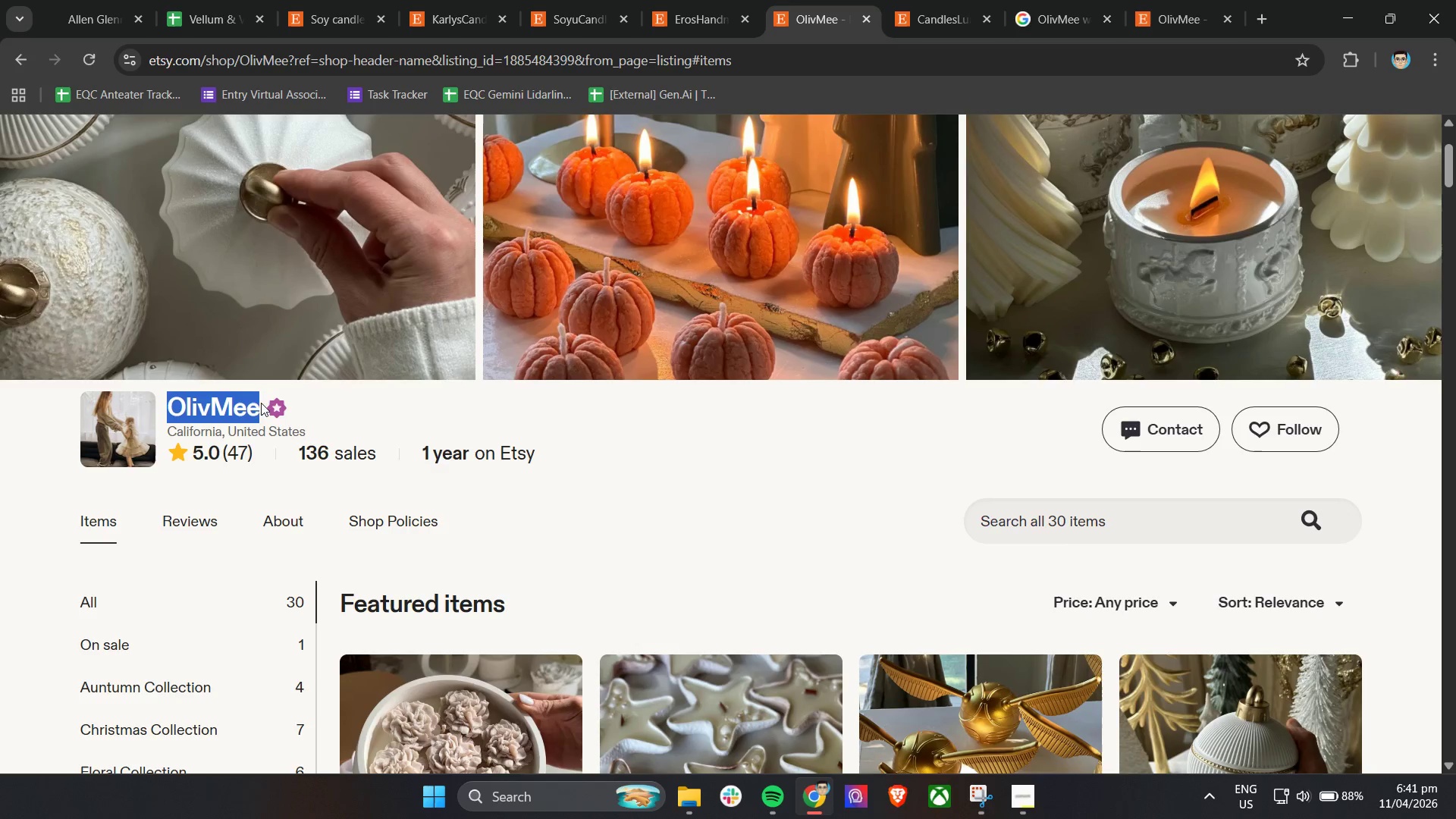 
key(Control+C)
 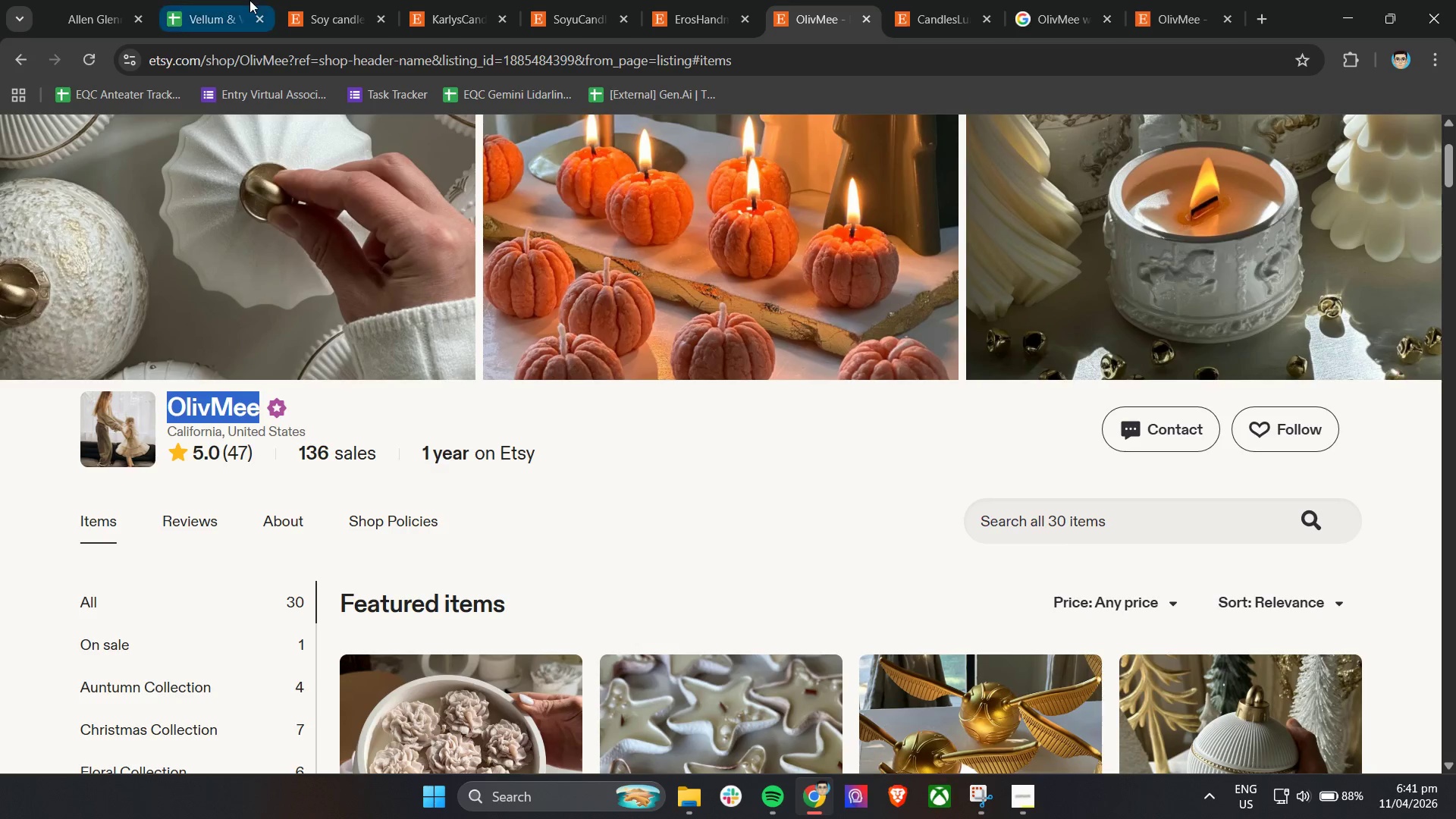 
key(Control+C)
 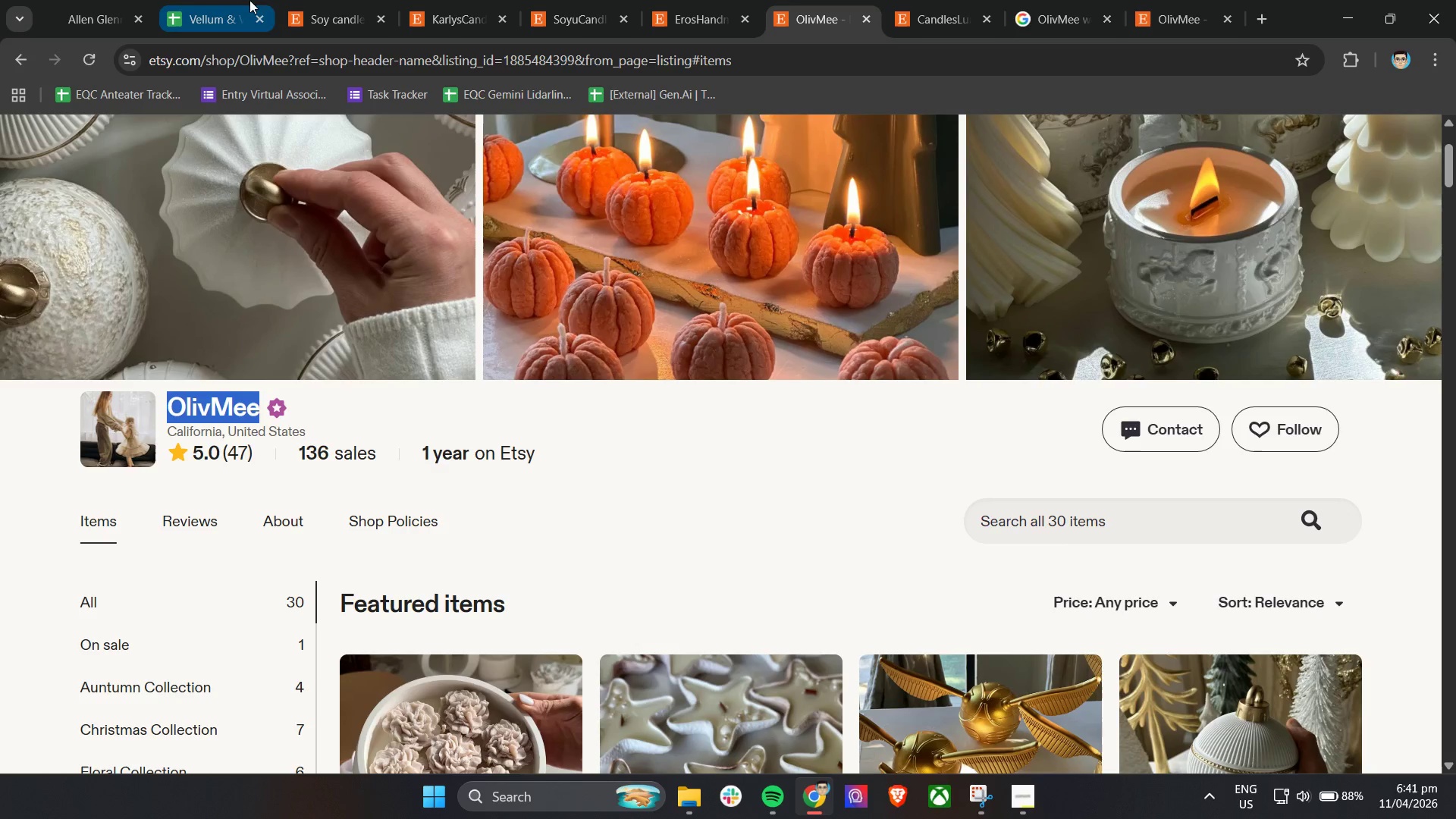 
key(Control+C)
 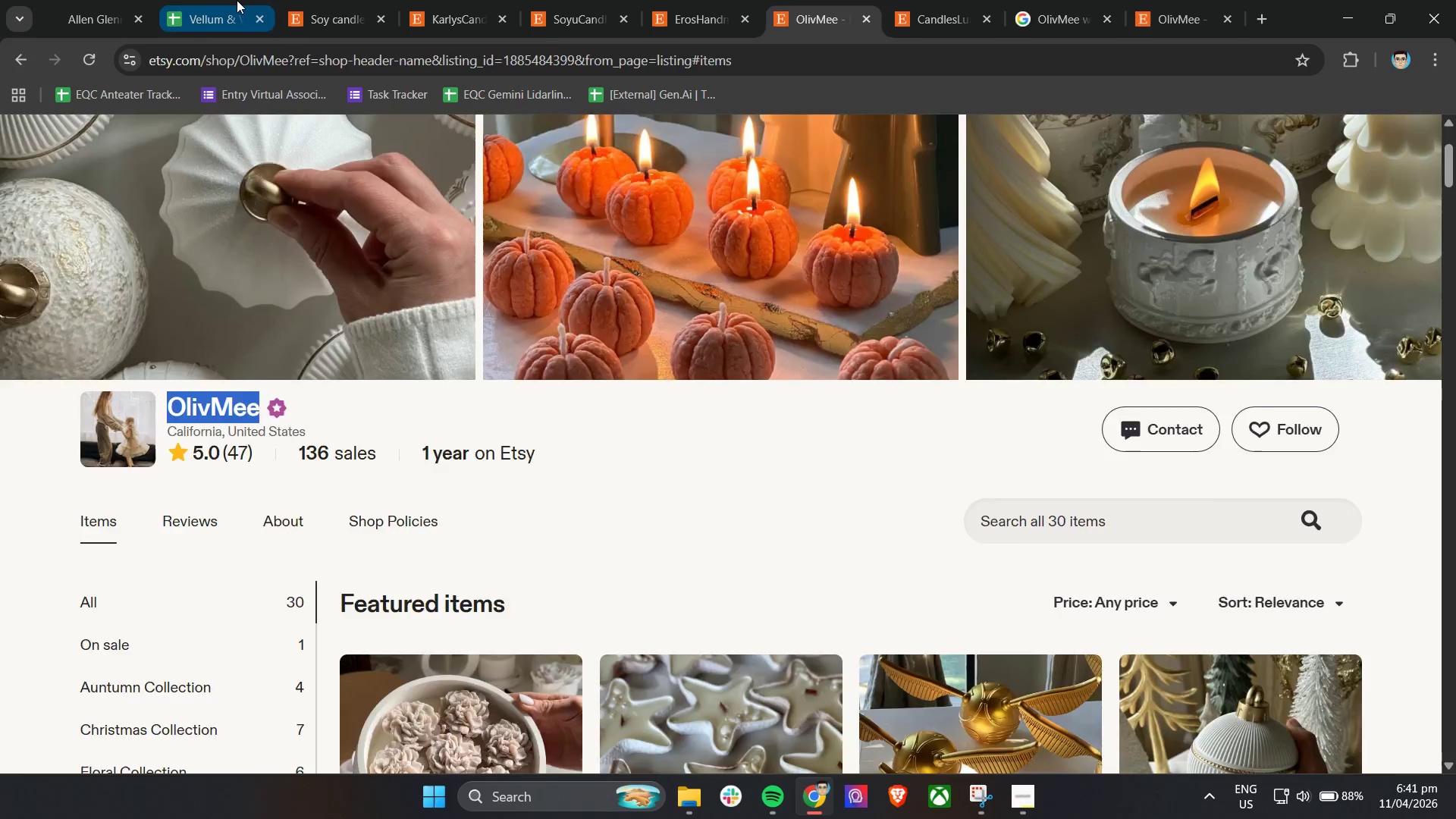 
left_click([237, 0])
 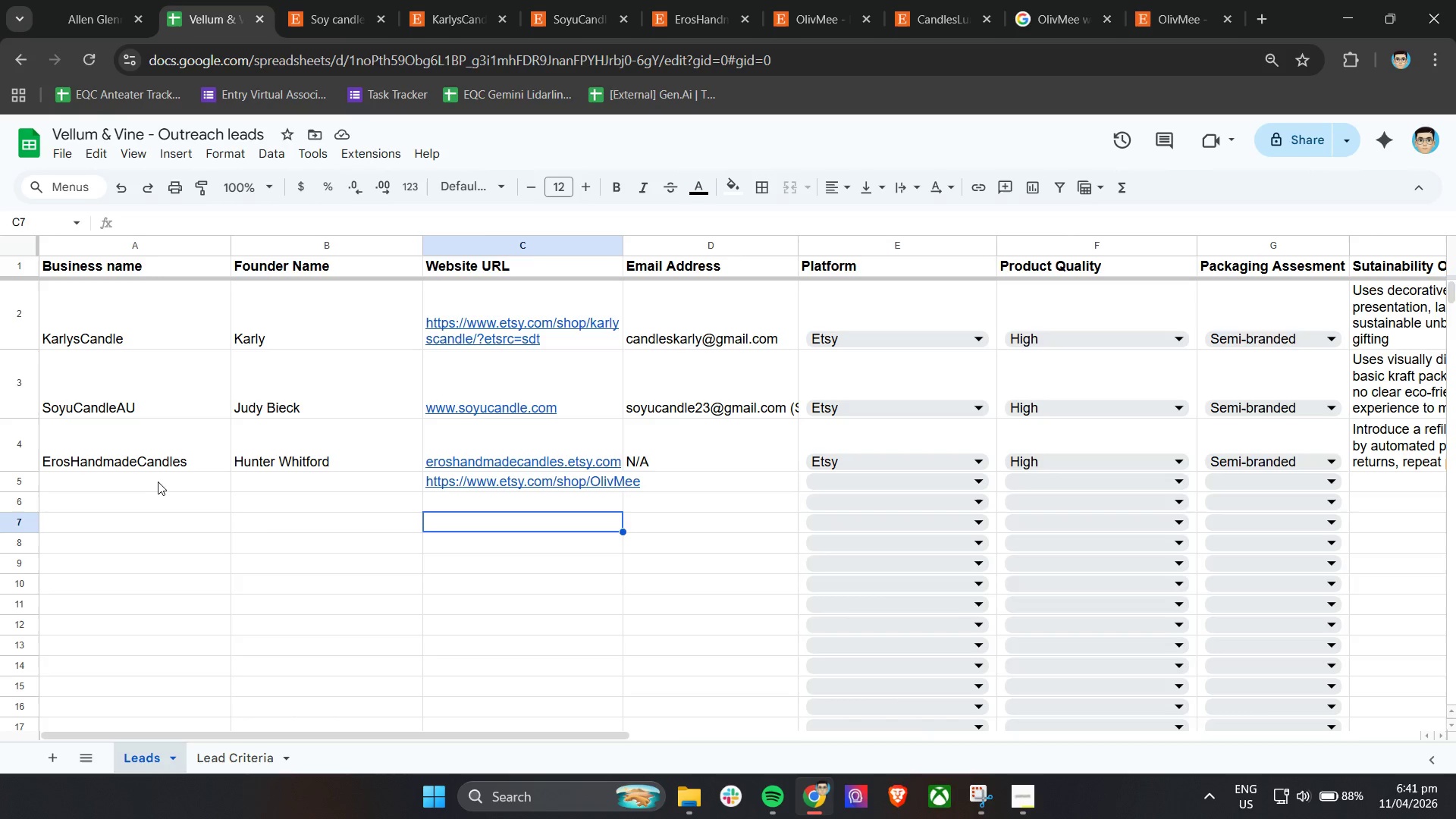 
double_click([155, 485])
 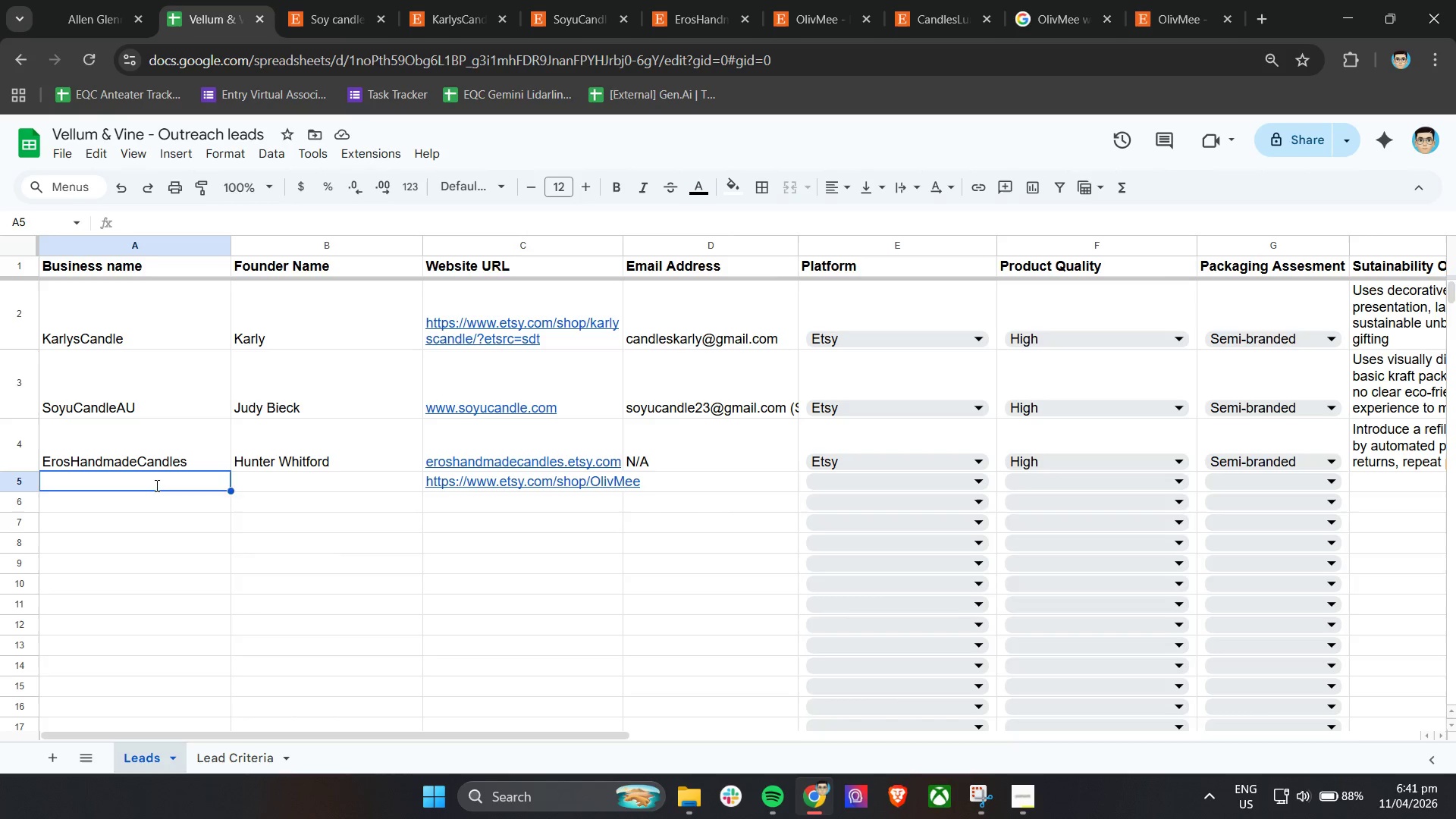 
key(Control+V)
 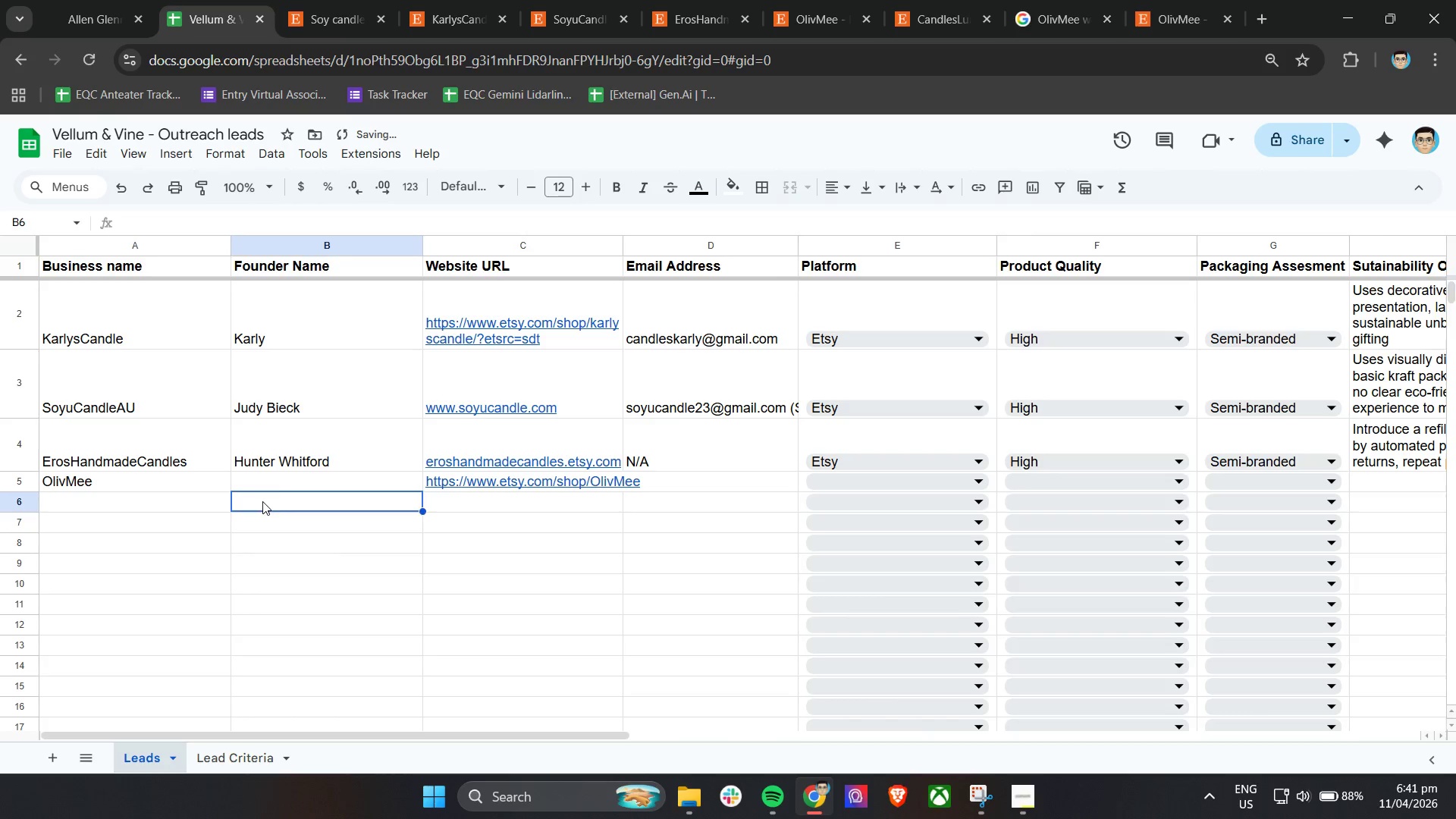 
double_click([281, 482])
 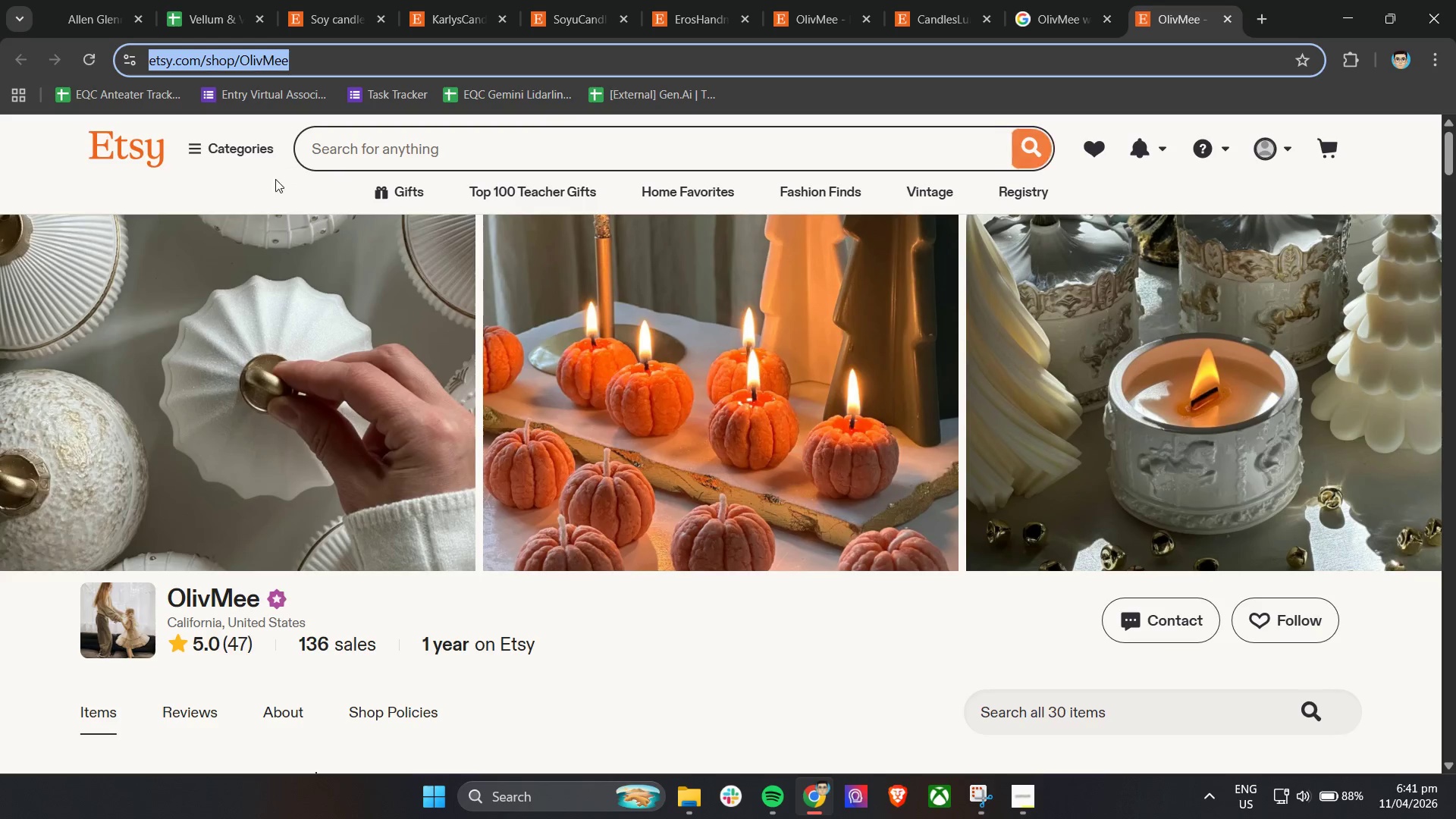 
left_click([1071, 0])
 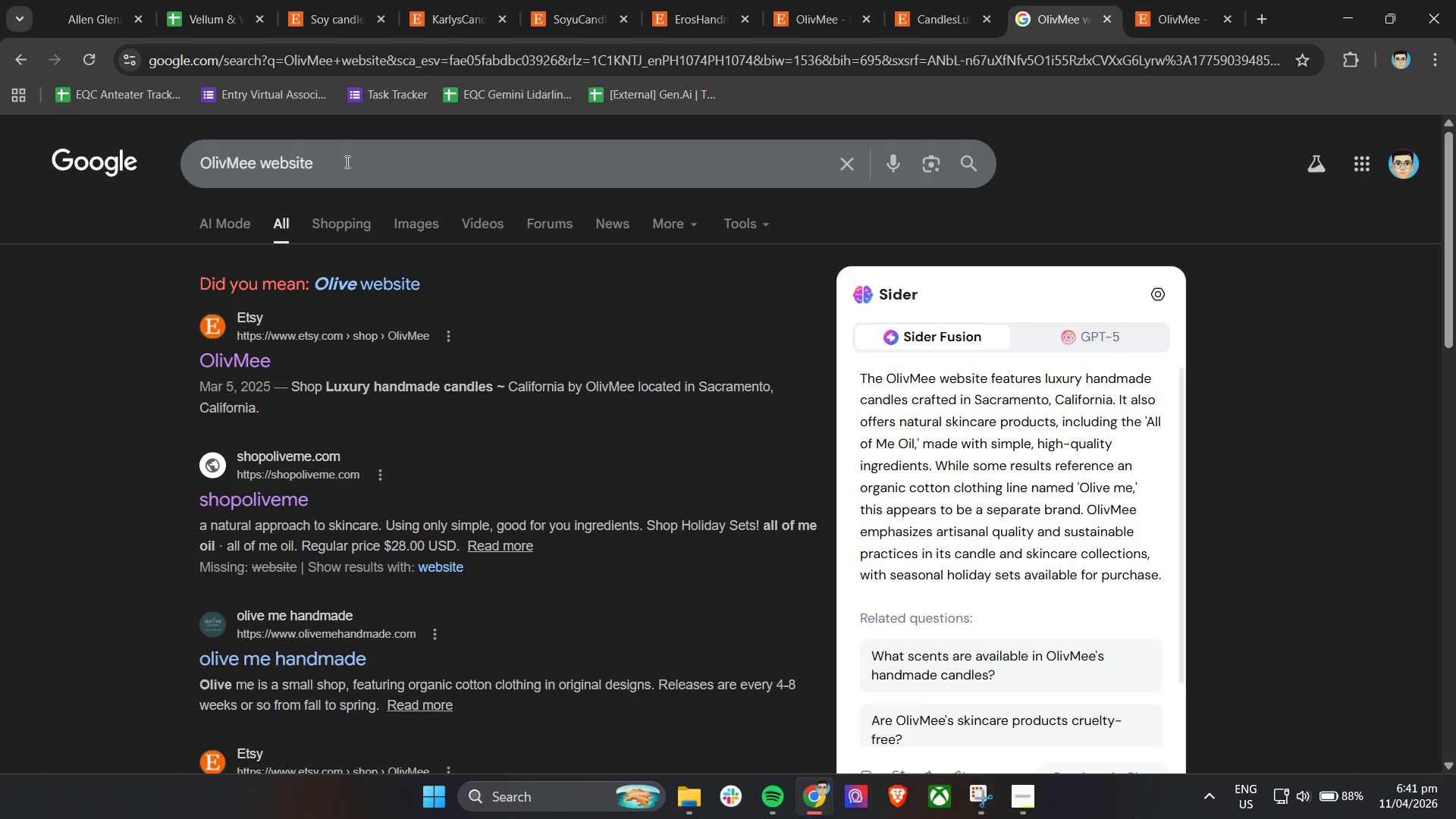 
left_click_drag(start_coordinate=[346, 162], to_coordinate=[256, 165])
 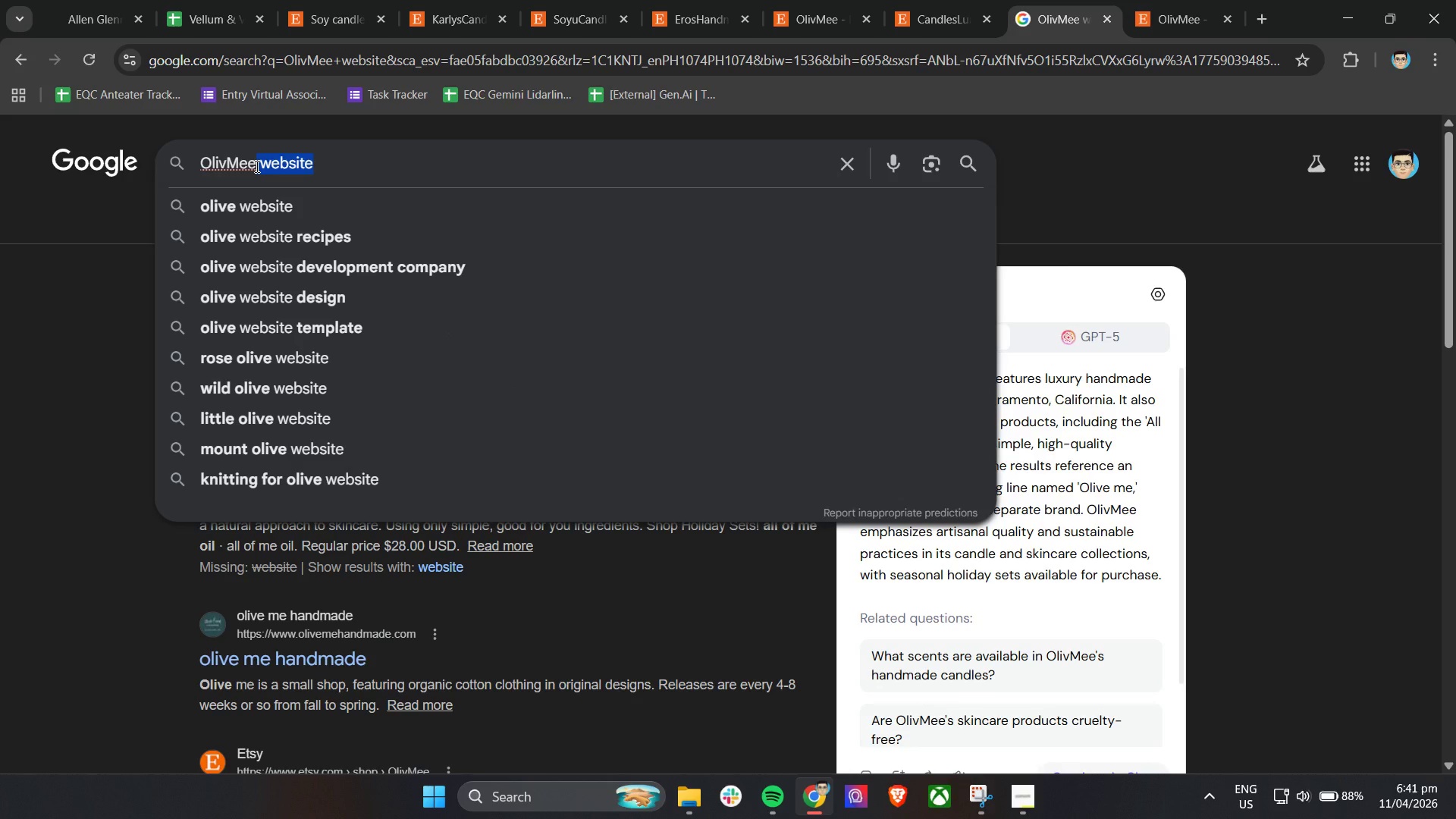 
key(Backspace)
 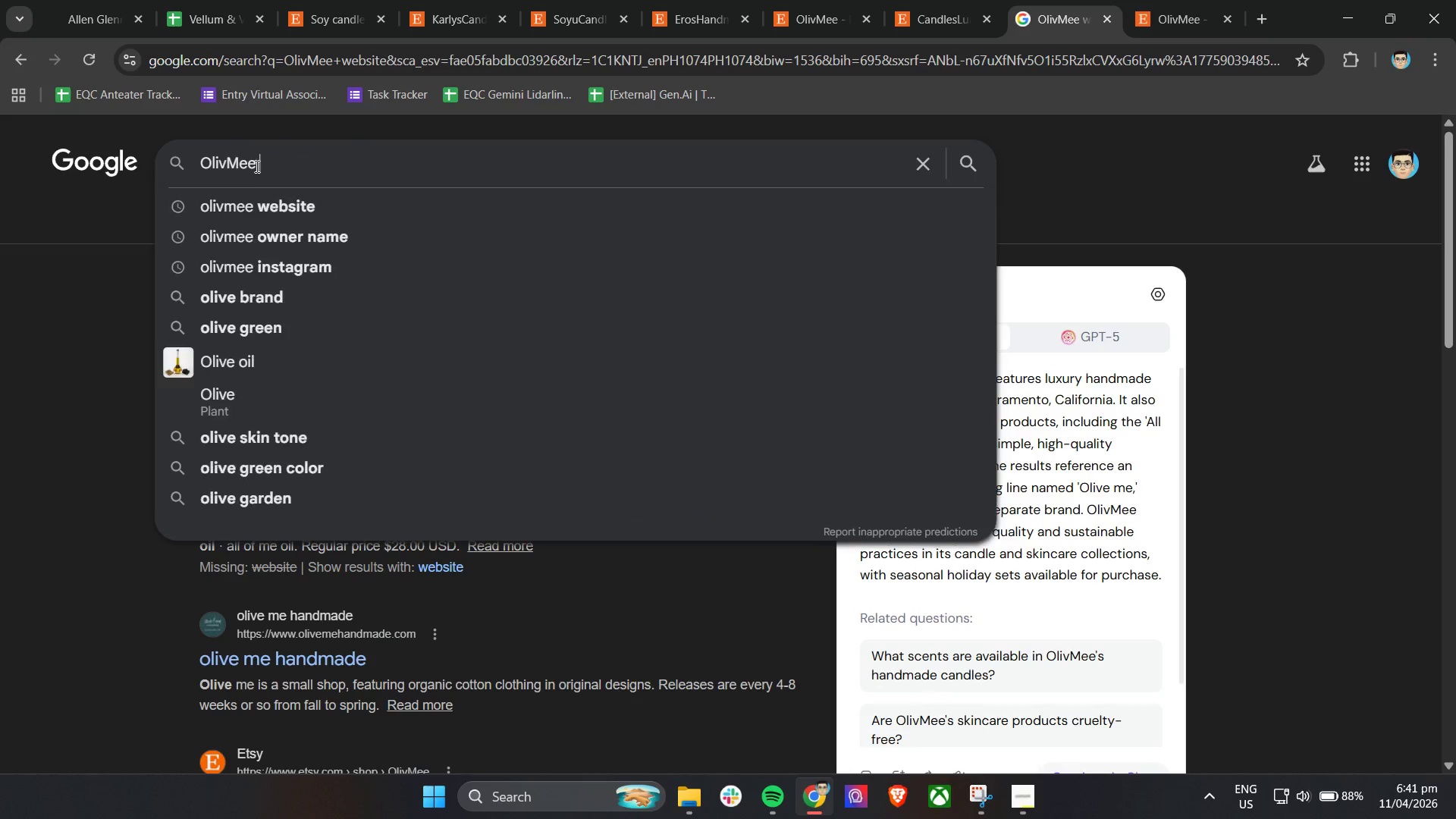 
key(Space)
 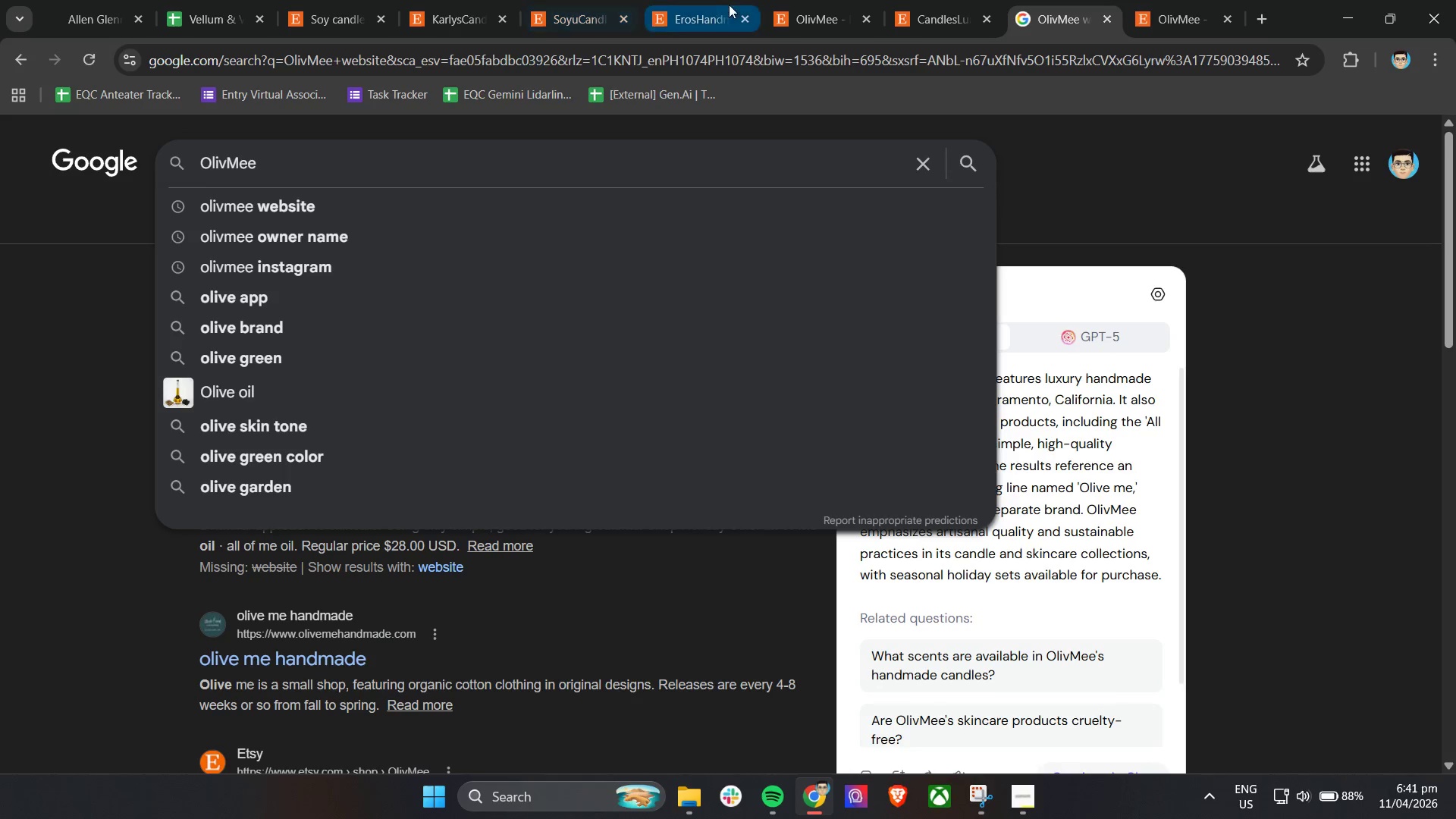 
wait(5.55)
 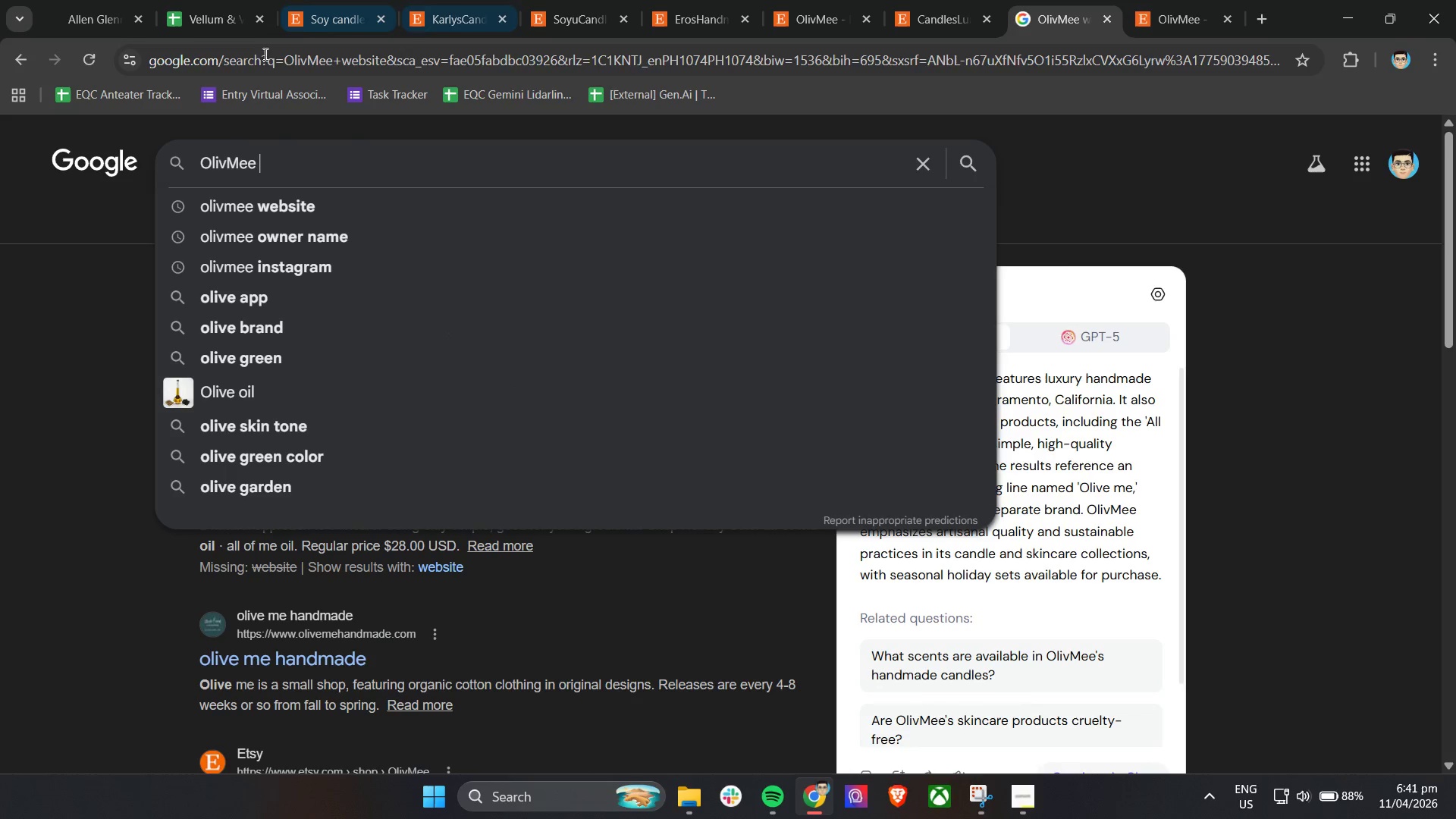 
left_click([815, 0])
 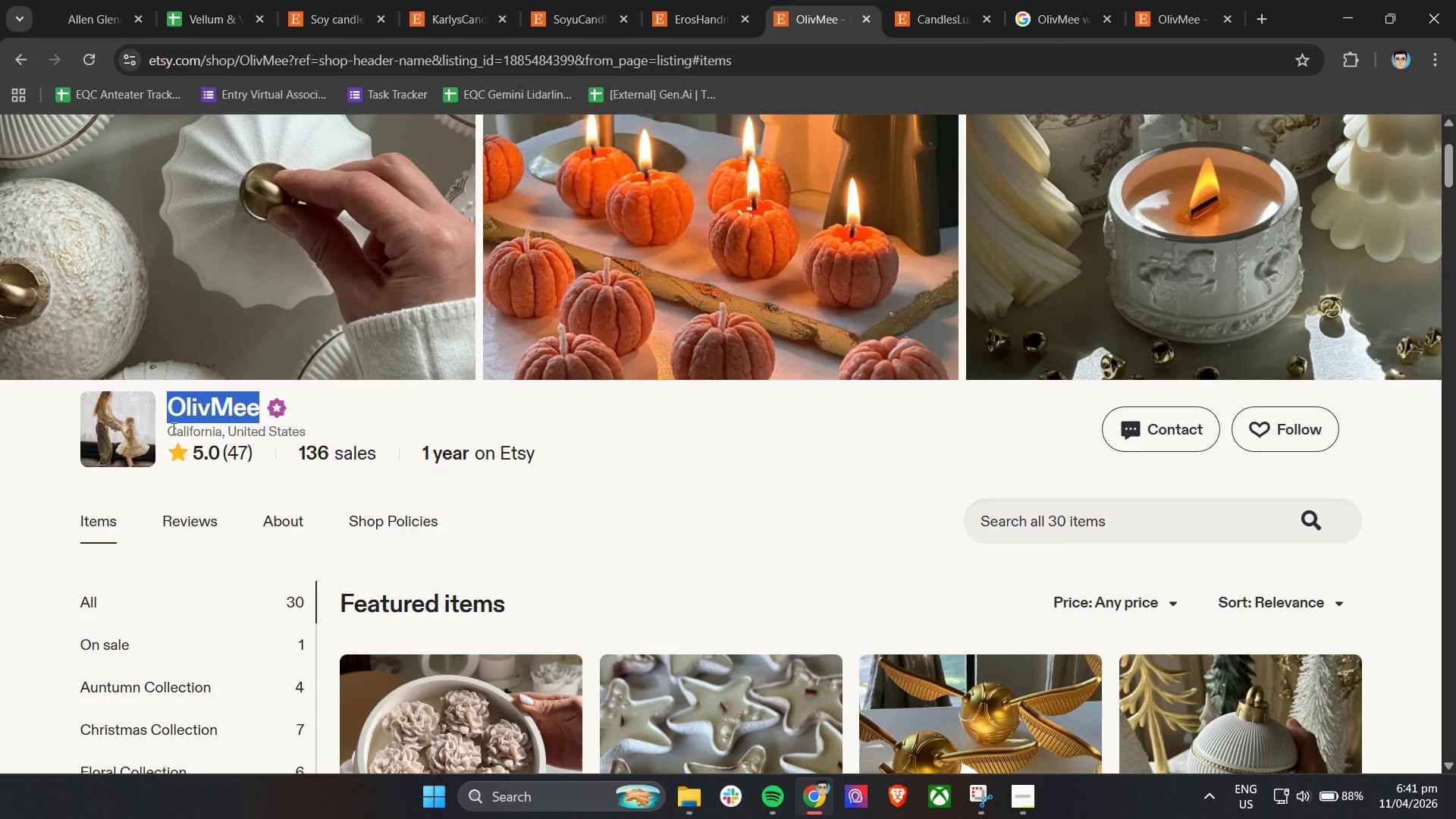 
left_click_drag(start_coordinate=[170, 430], to_coordinate=[308, 431])
 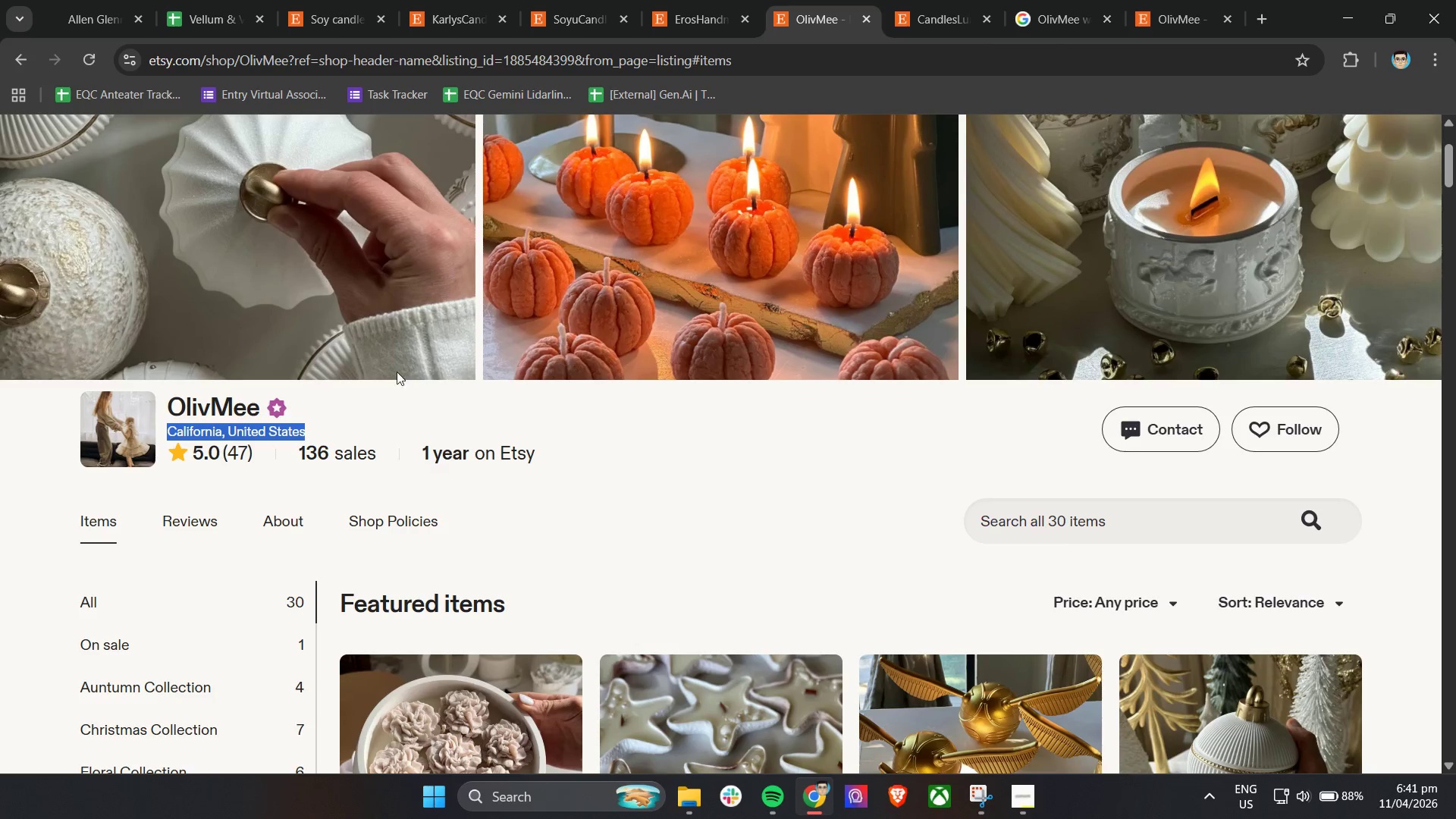 
key(Control+C)
 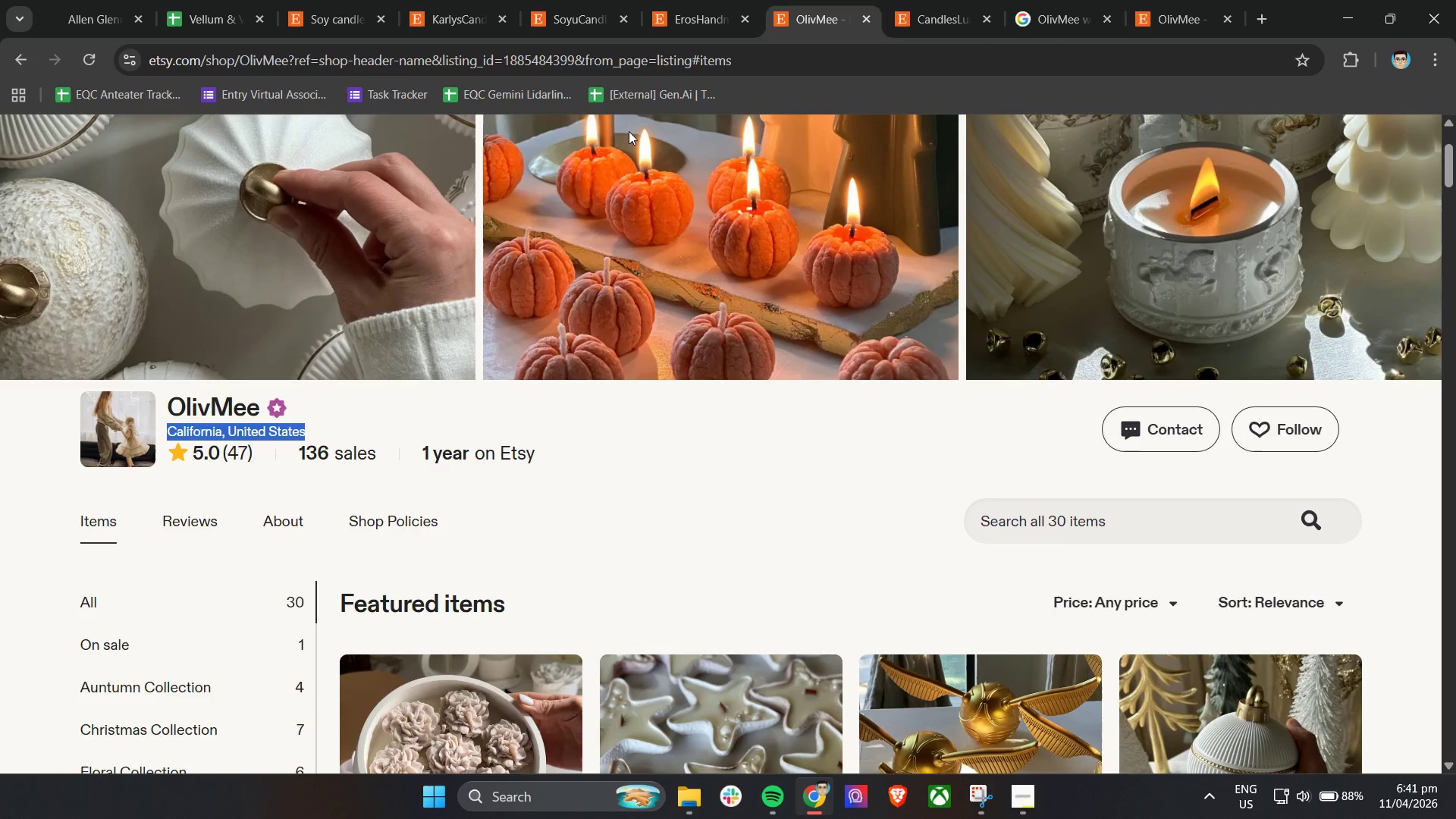 
key(Control+C)
 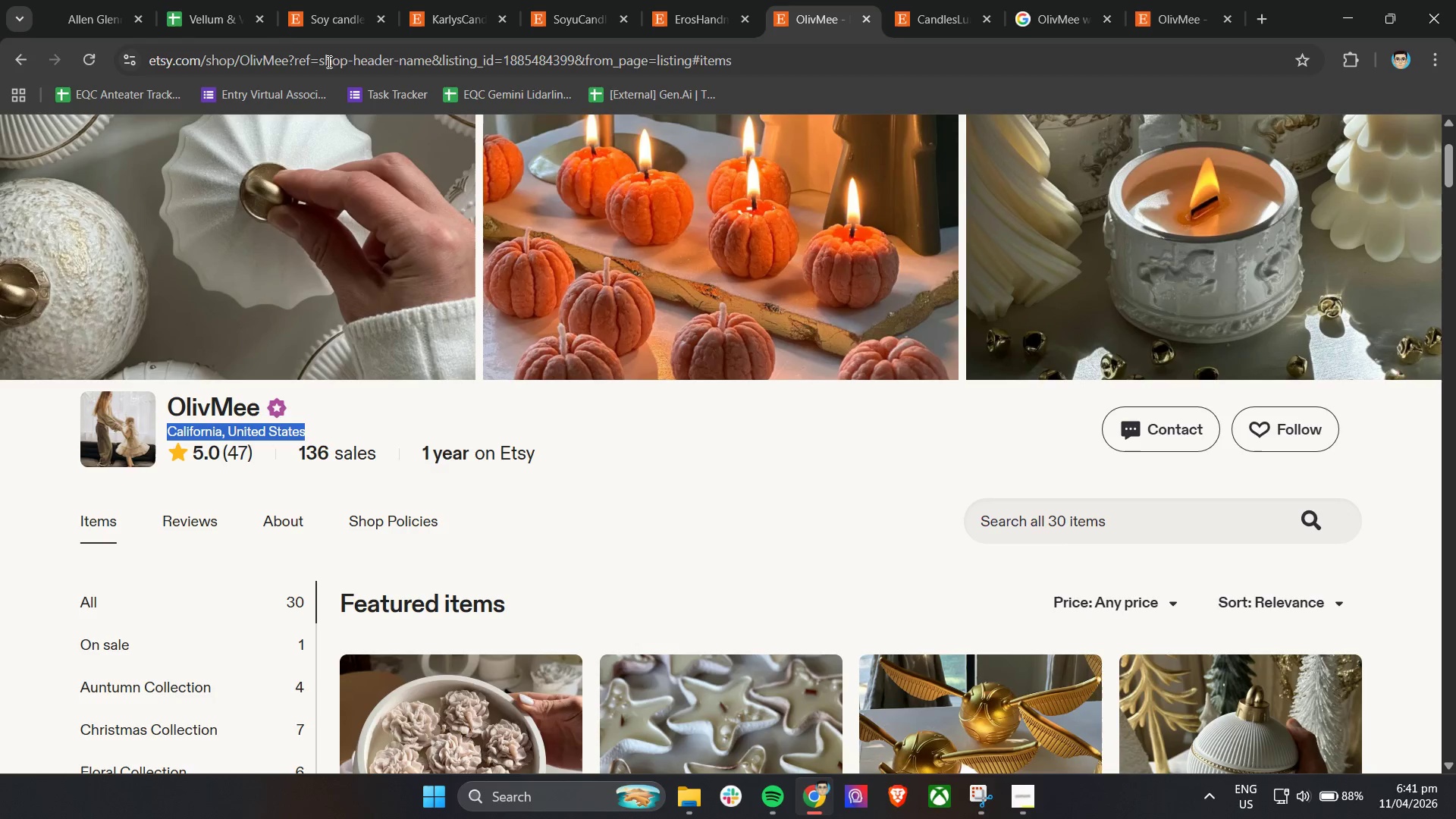 
key(Control+C)
 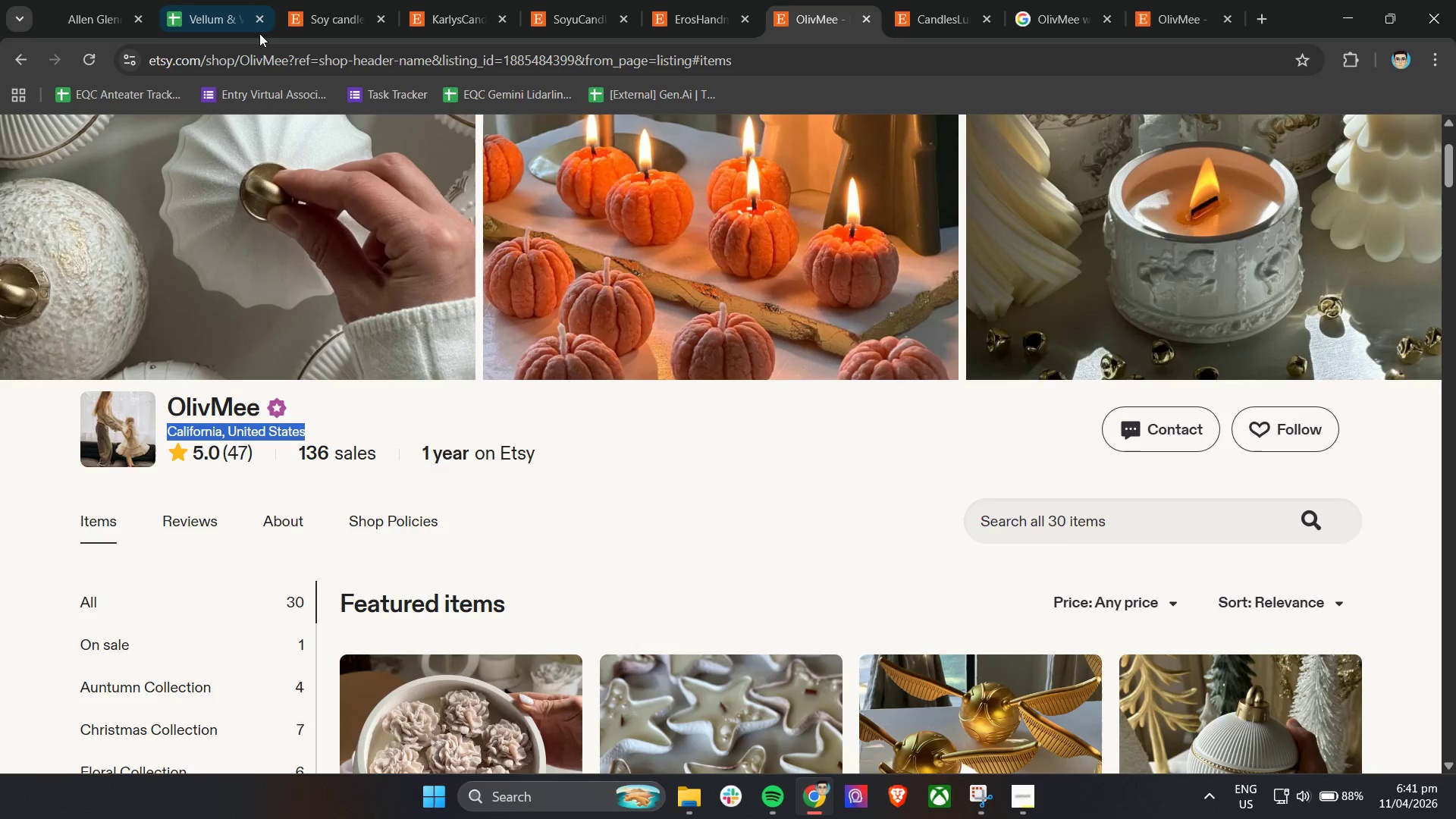 
key(Control+C)
 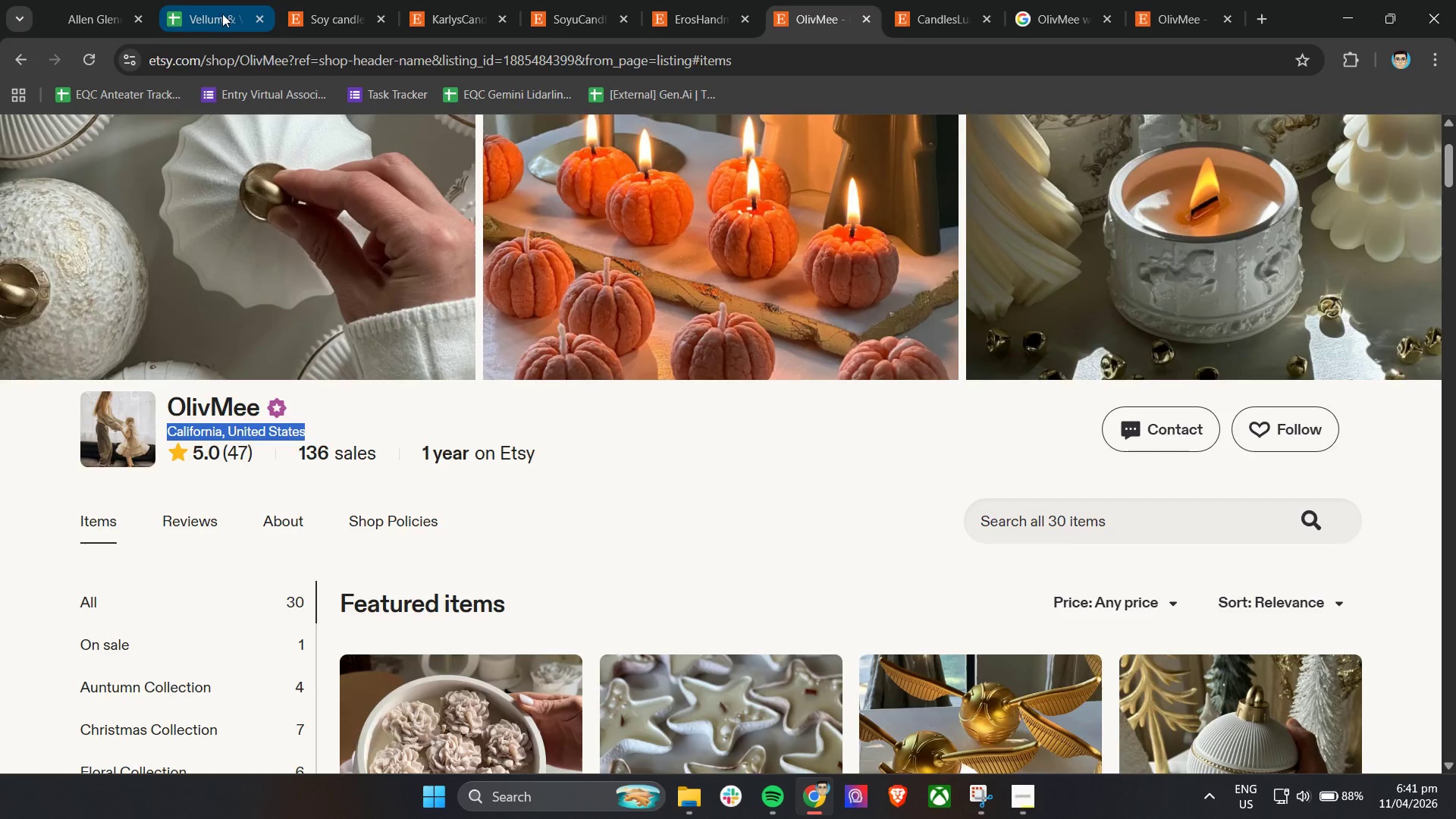 
left_click([221, 11])
 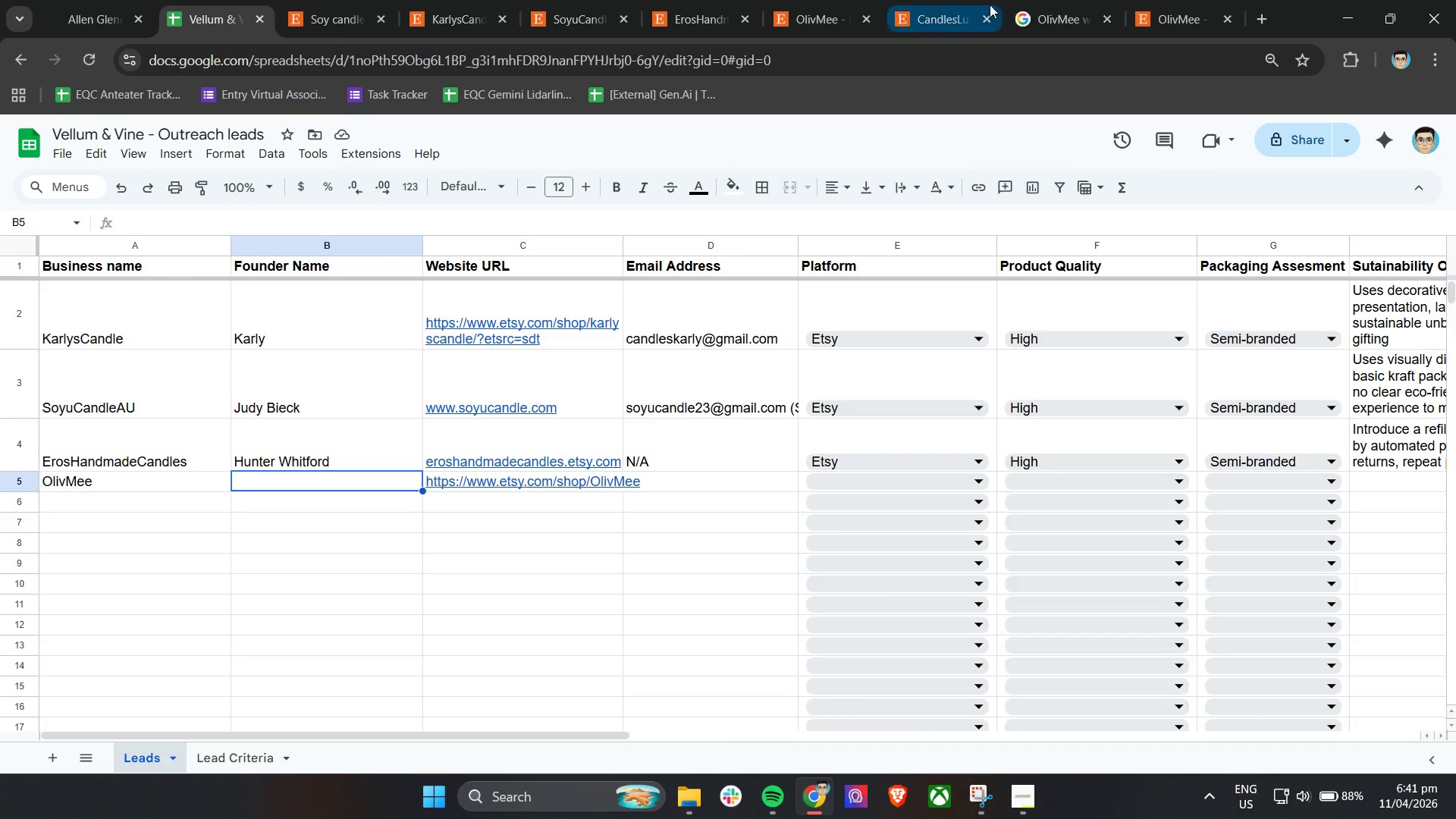 
left_click([1157, 6])
 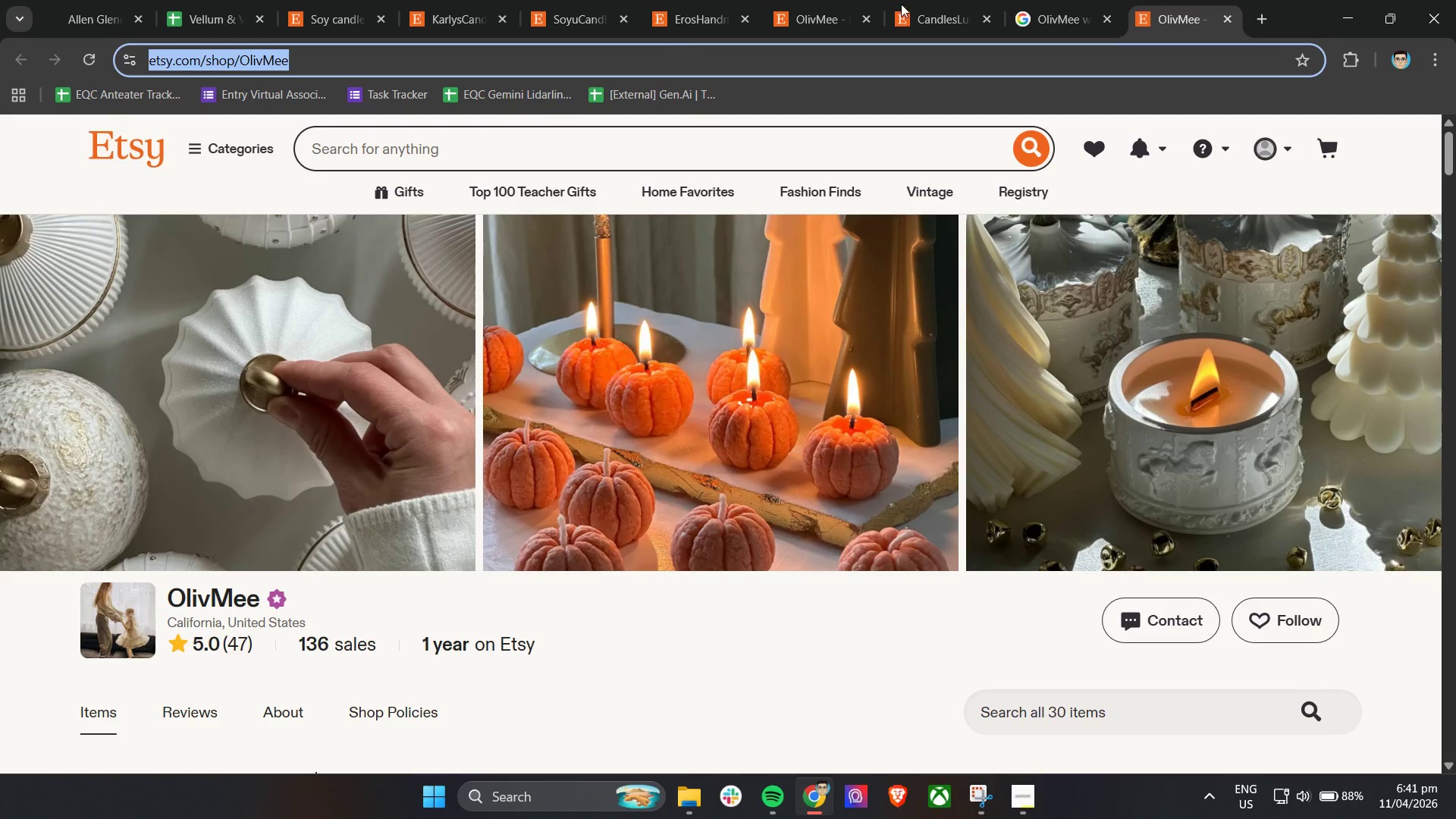 
left_click([1043, 0])
 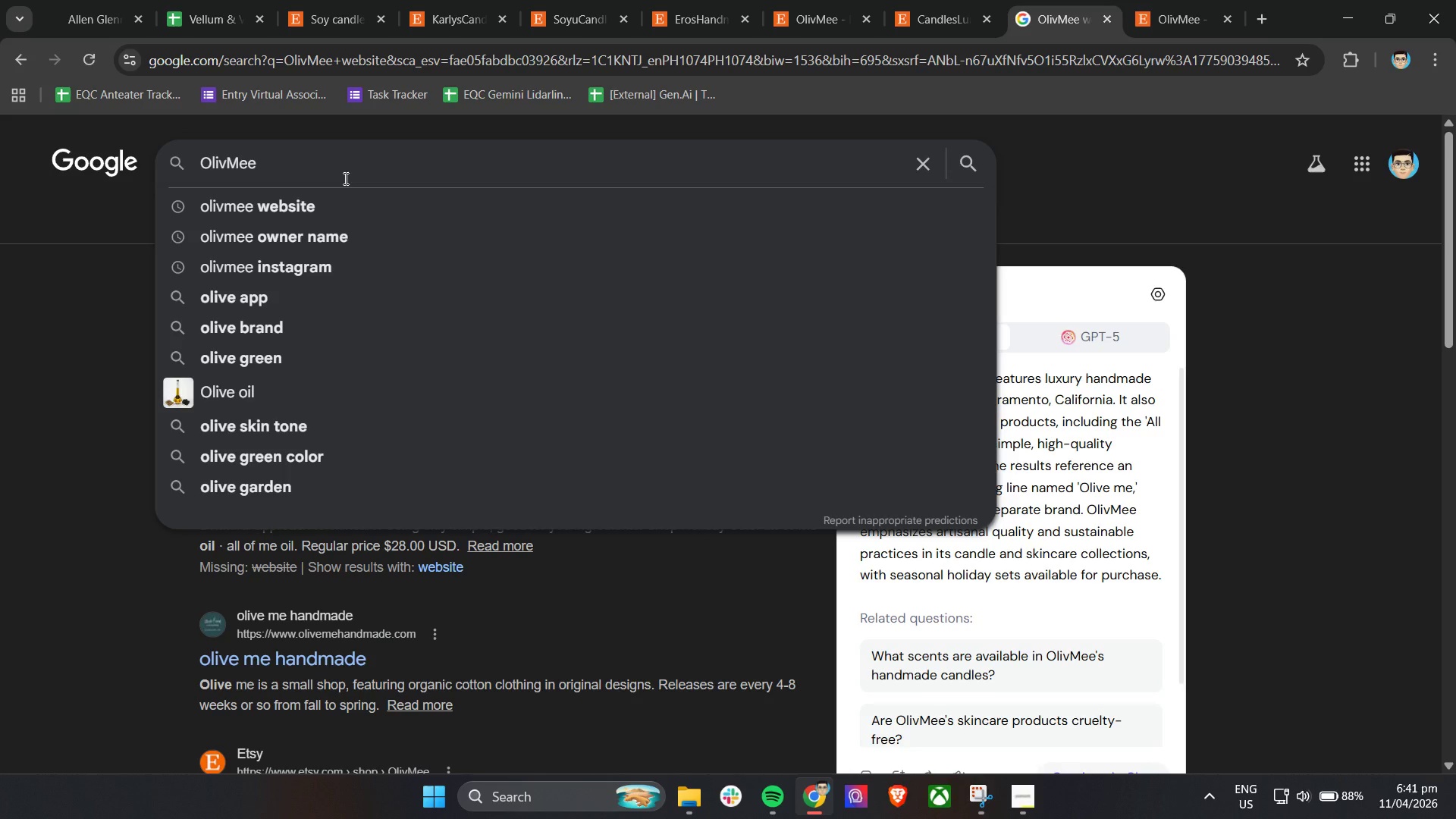 
key(Control+ControlLeft)
 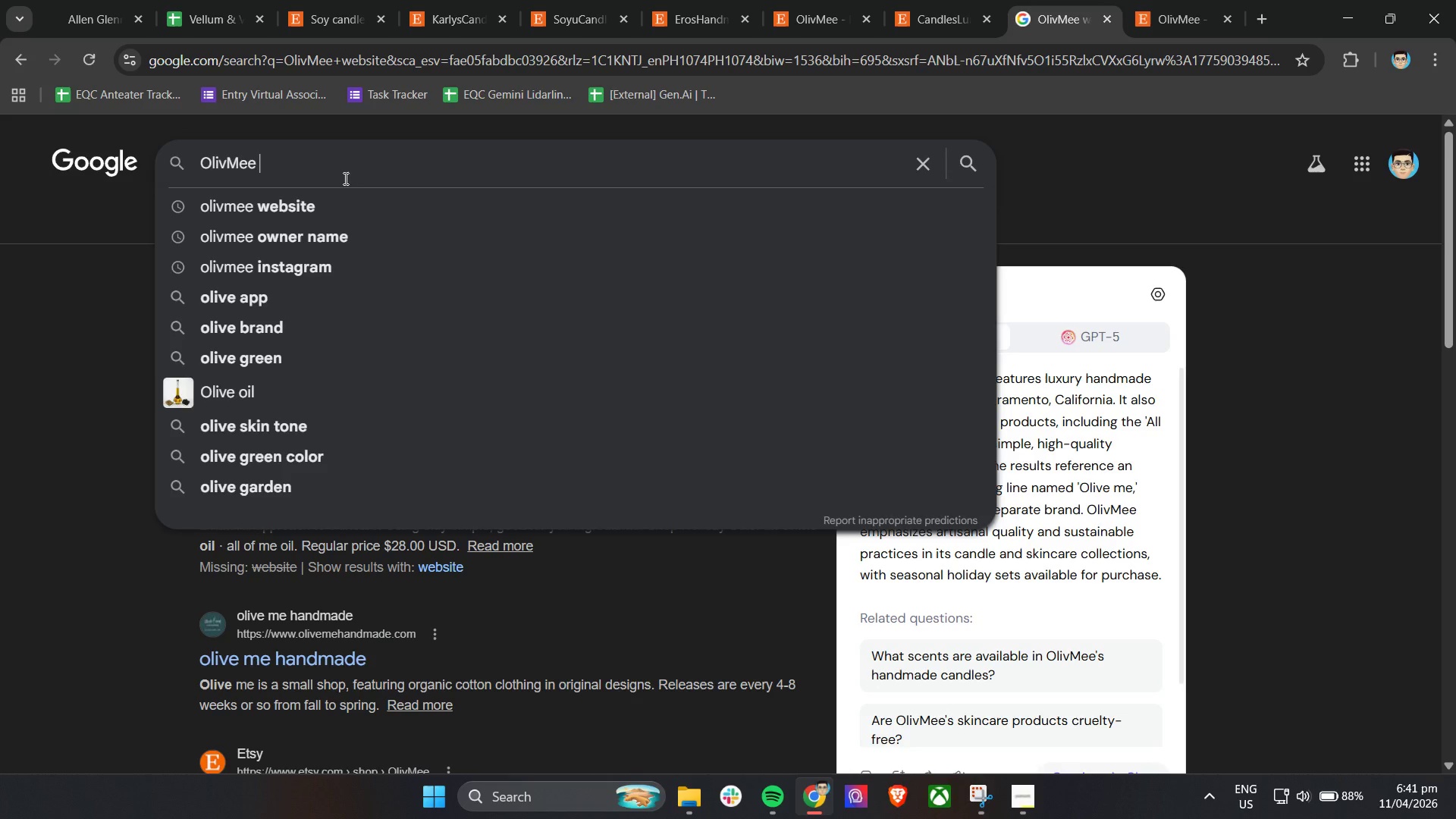 
key(Control+V)
 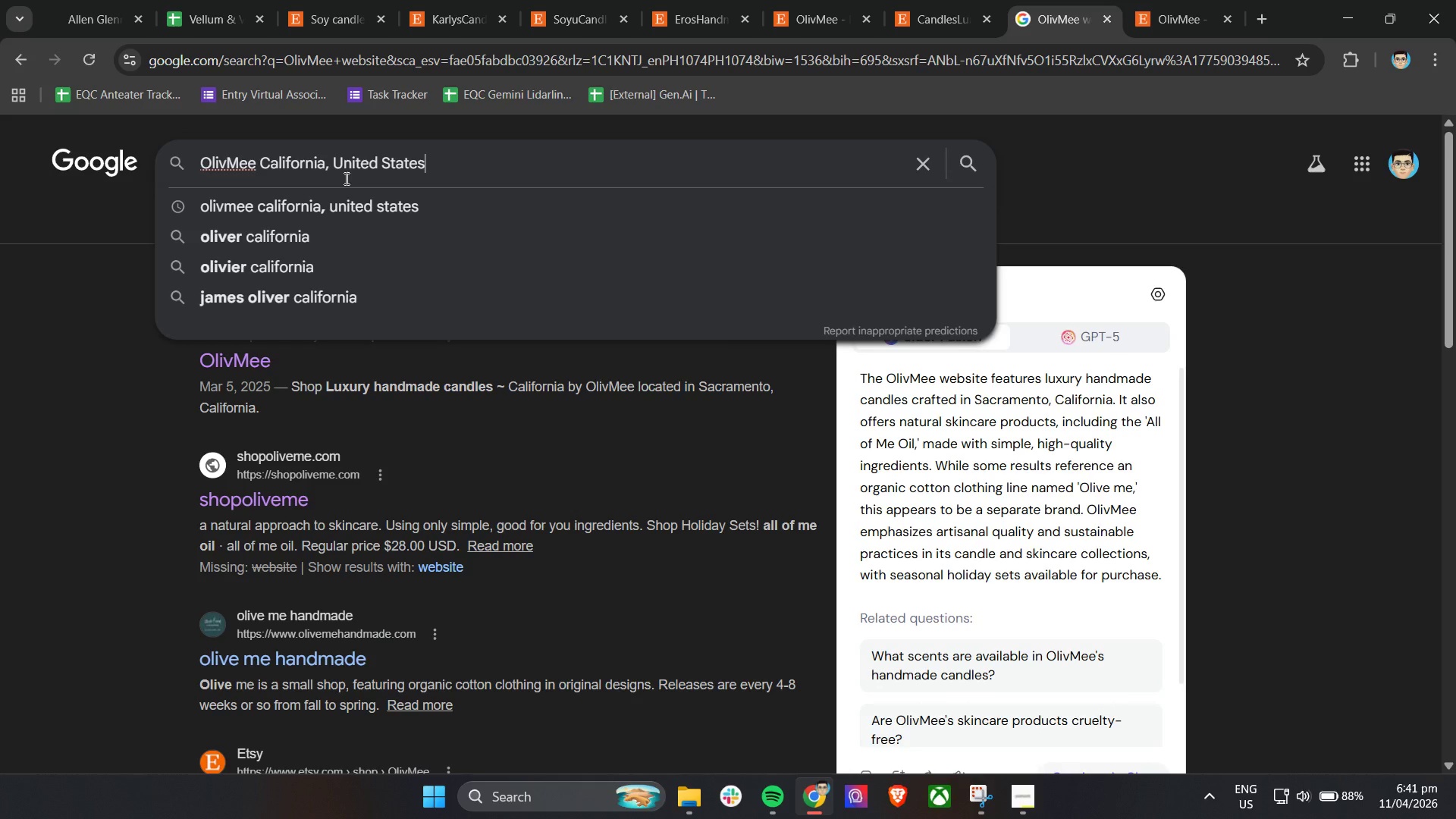 
type( owner name)
 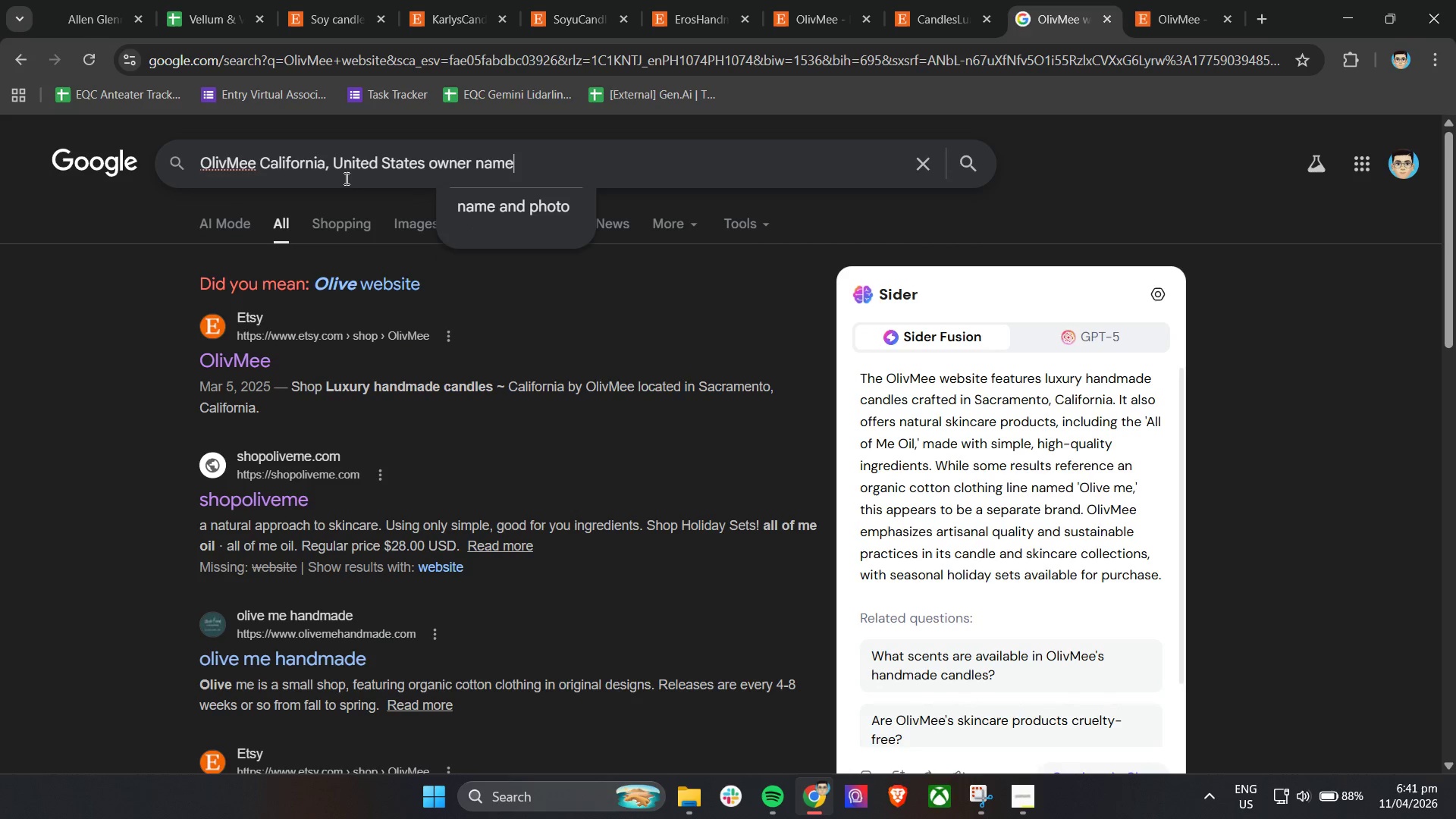 
key(Enter)
 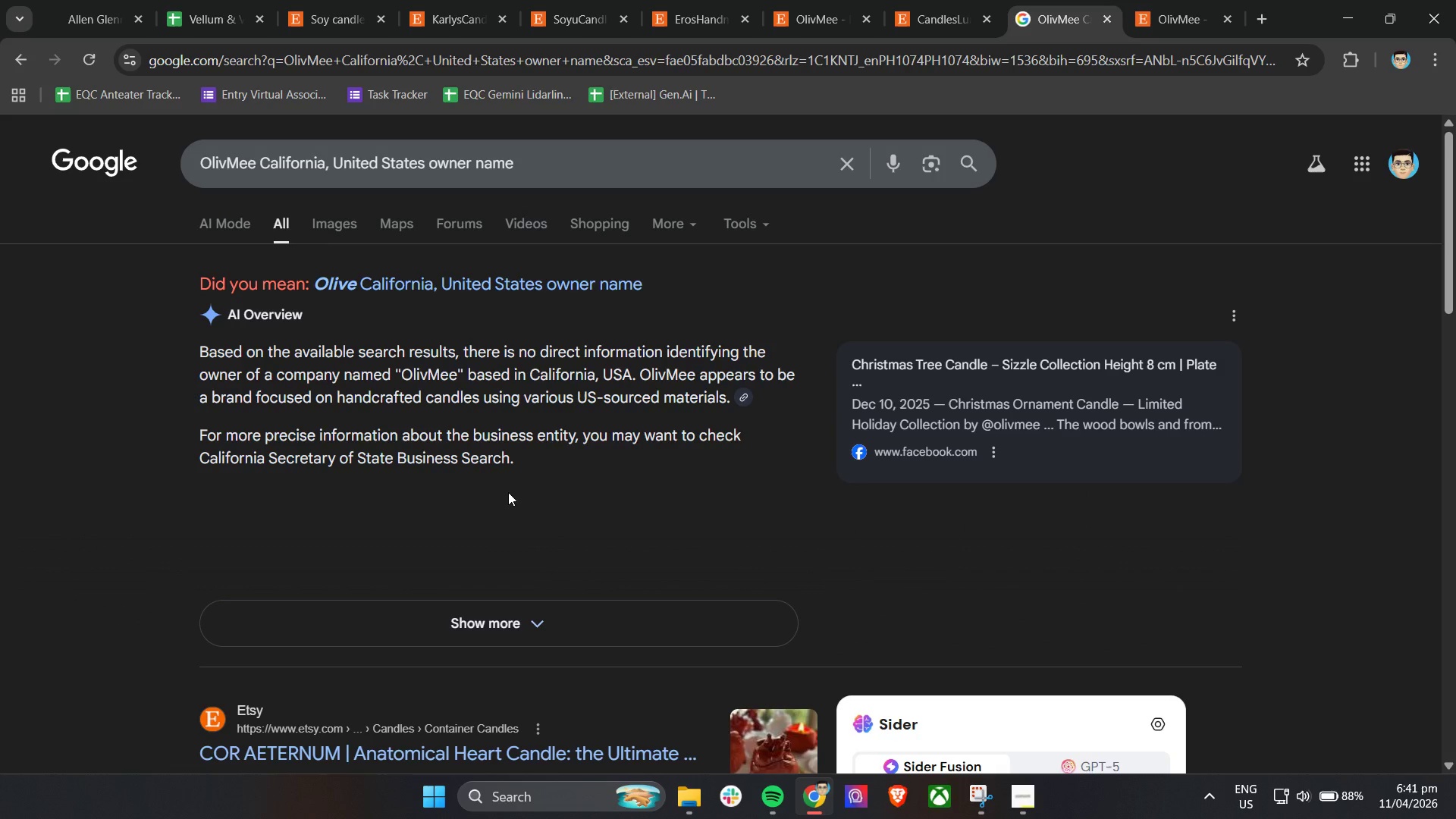 
wait(8.33)
 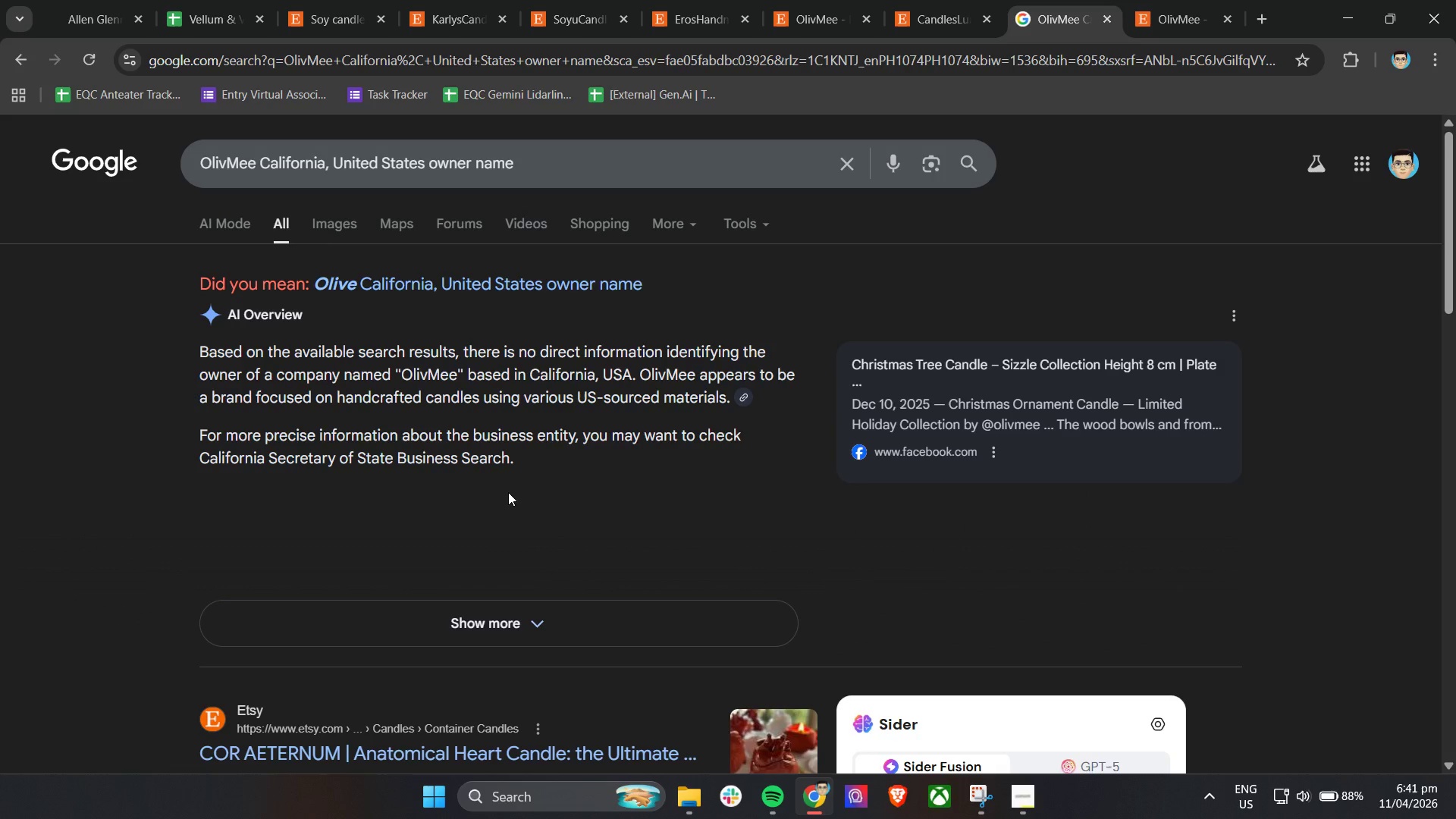 
left_click([500, 632])
 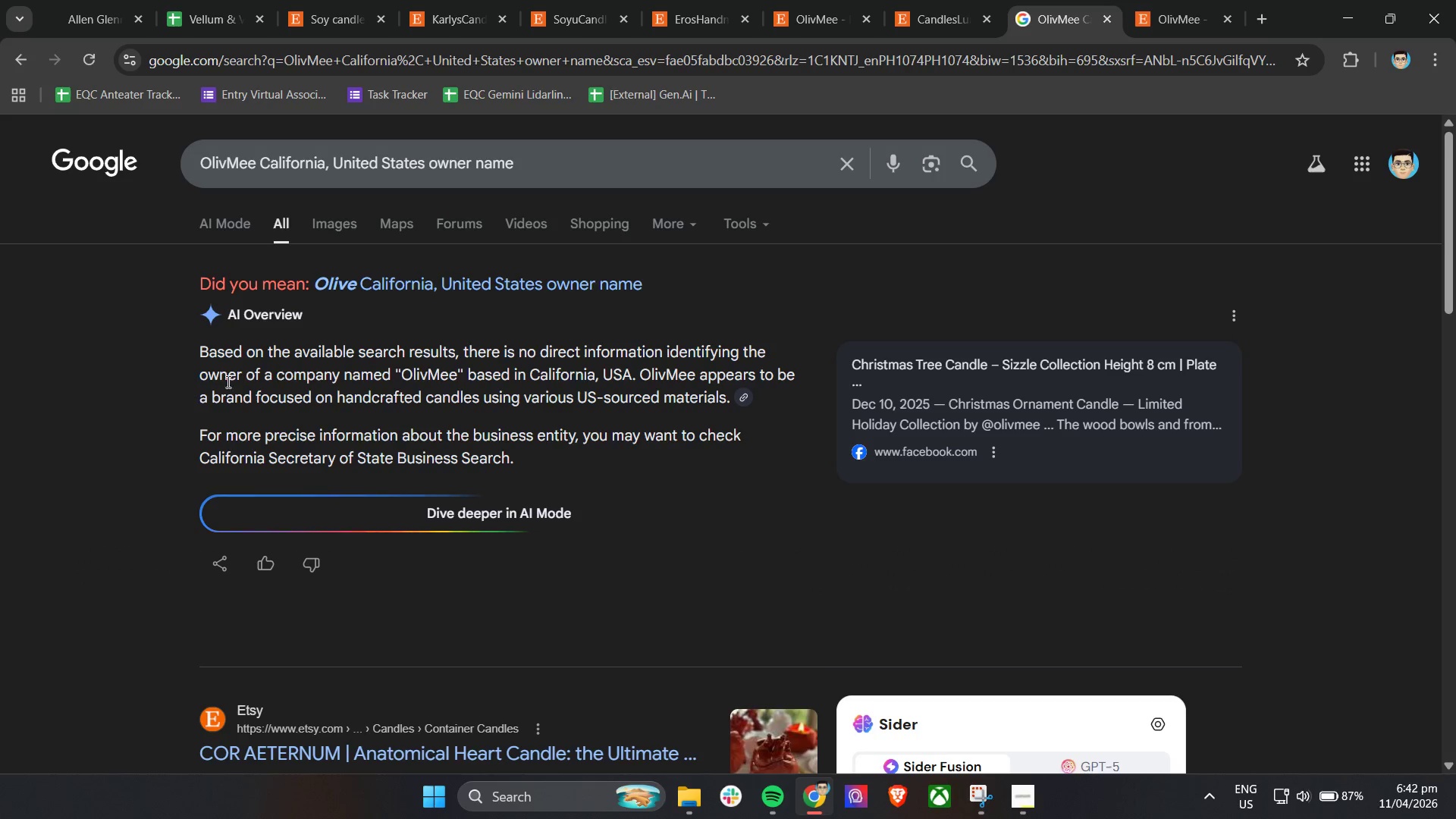 
wait(5.55)
 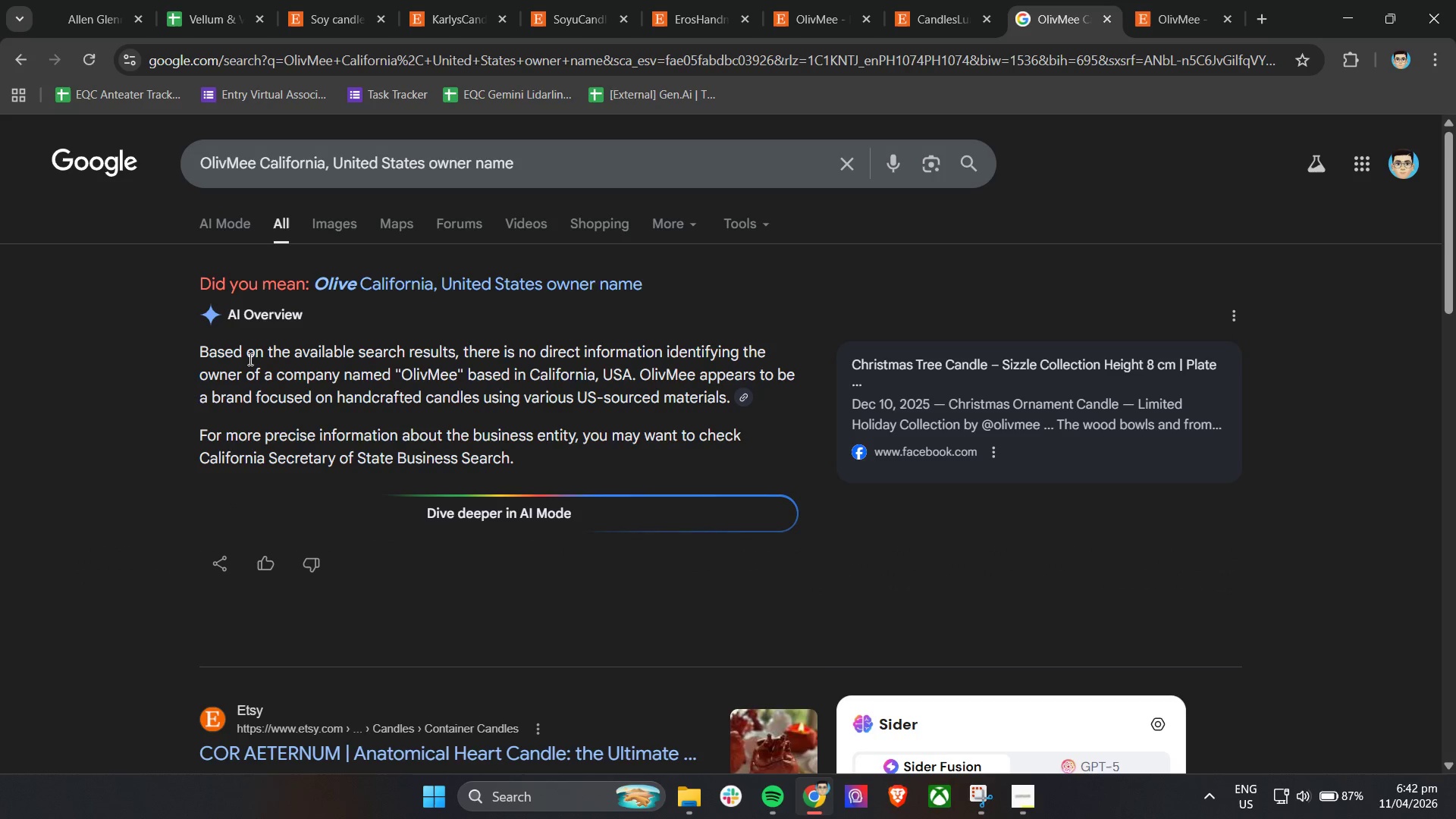 
scroll: coordinate [834, 501], scroll_direction: down, amount: 3.0
 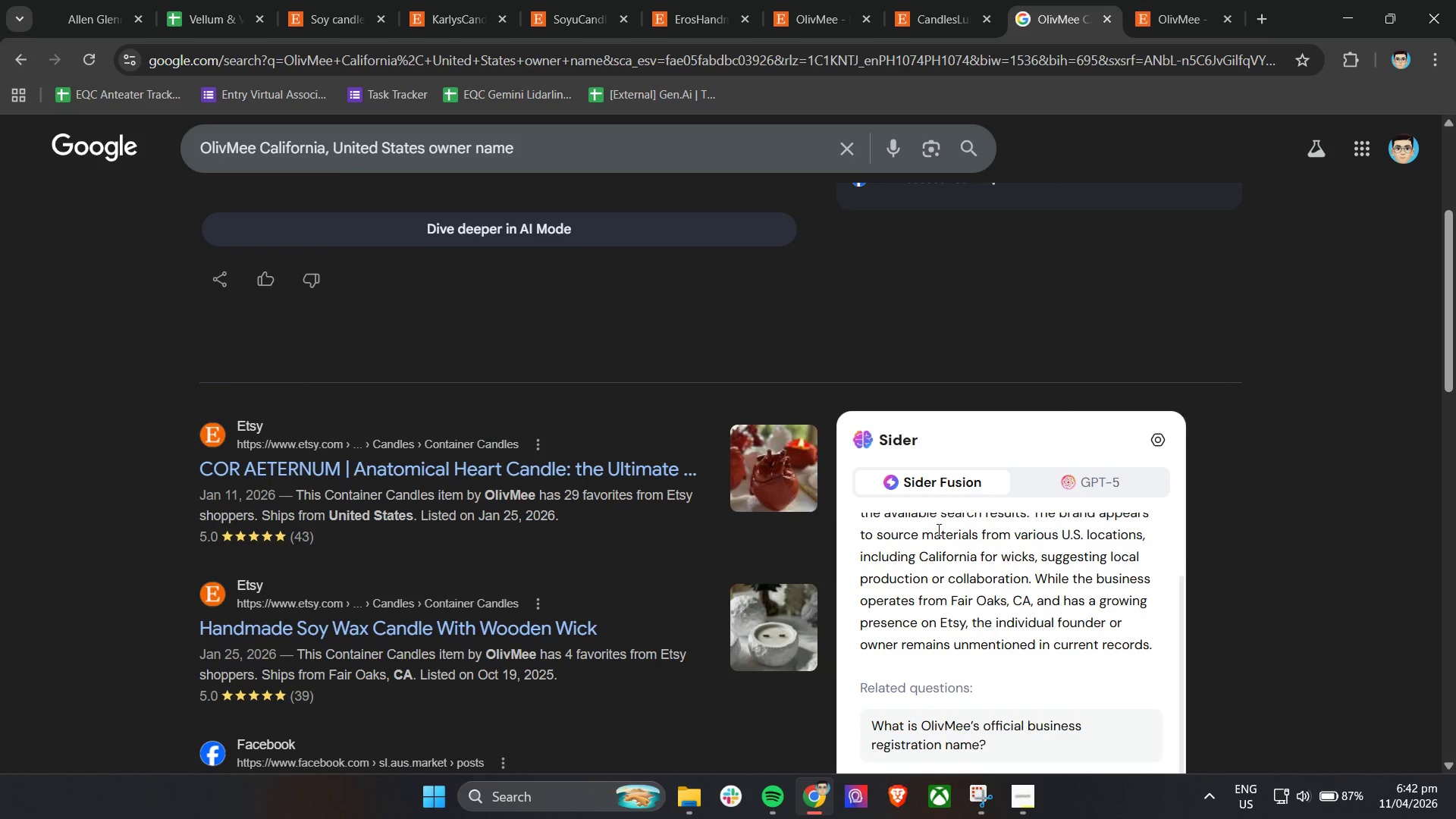 
scroll: coordinate [962, 576], scroll_direction: up, amount: 2.0
 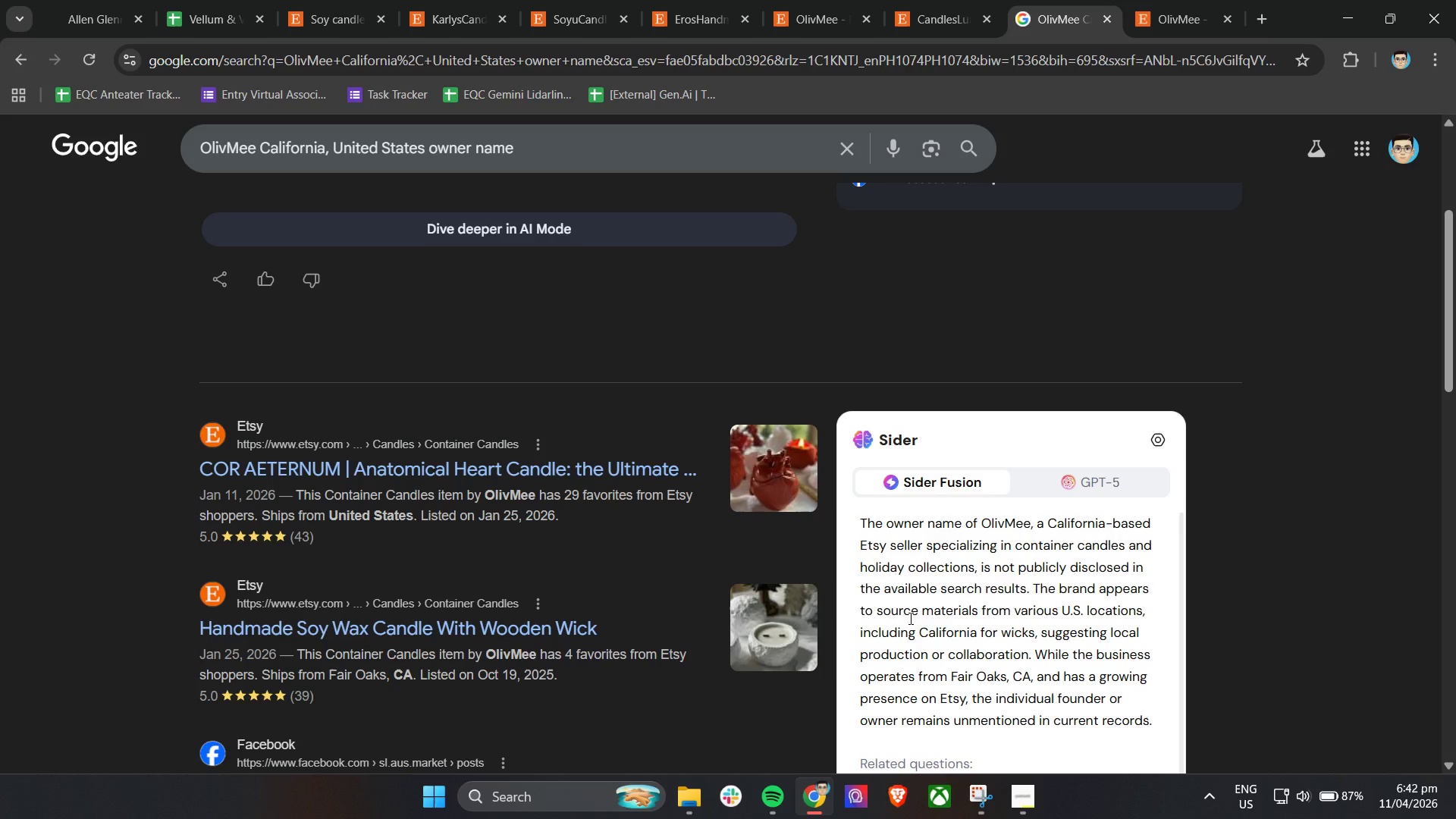 
scroll: coordinate [1002, 634], scroll_direction: down, amount: 4.0
 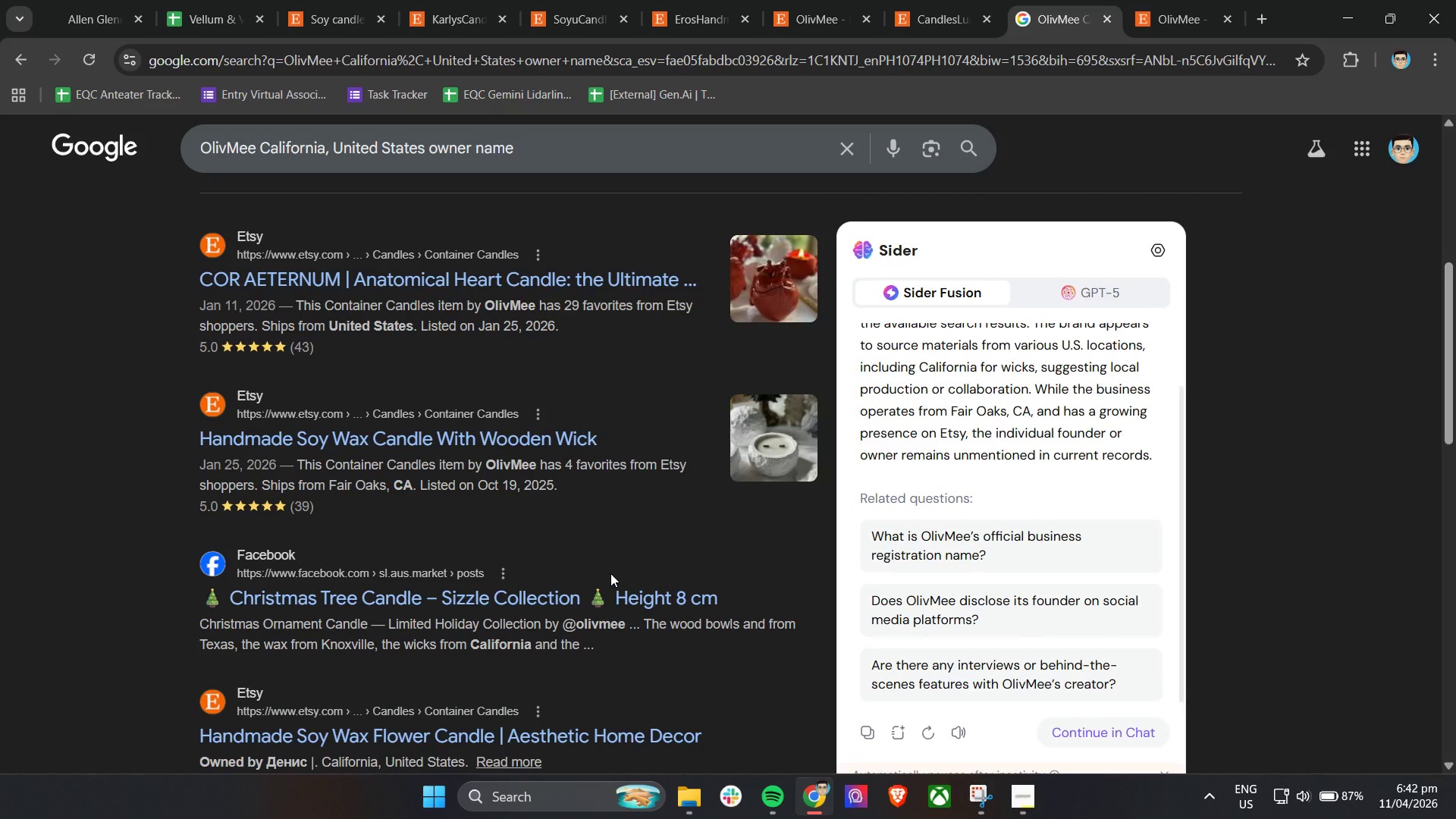 
scroll: coordinate [613, 573], scroll_direction: up, amount: 5.0
 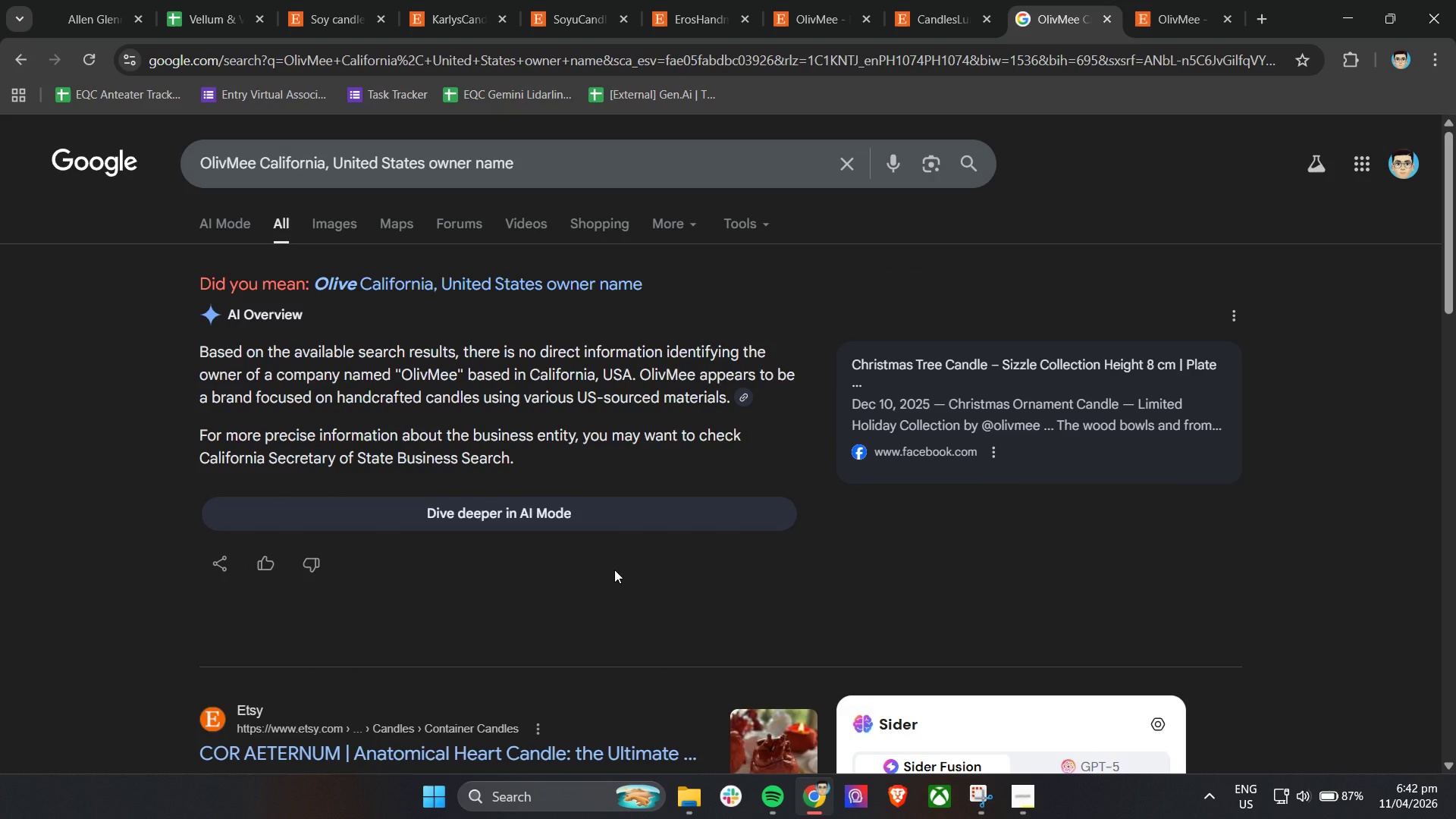 
scroll: coordinate [946, 611], scroll_direction: down, amount: 7.0
 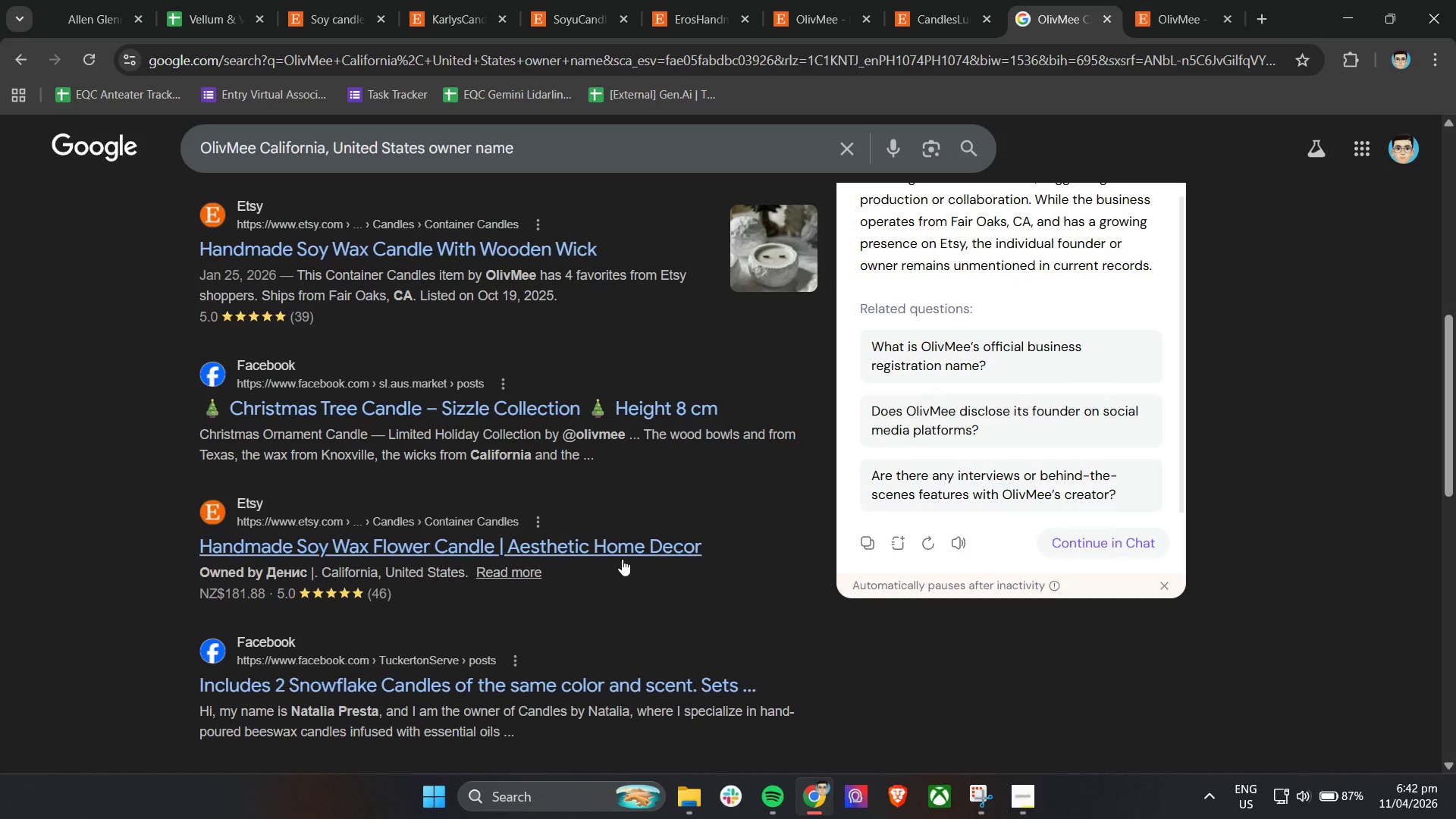 
scroll: coordinate [572, 582], scroll_direction: up, amount: 7.0
 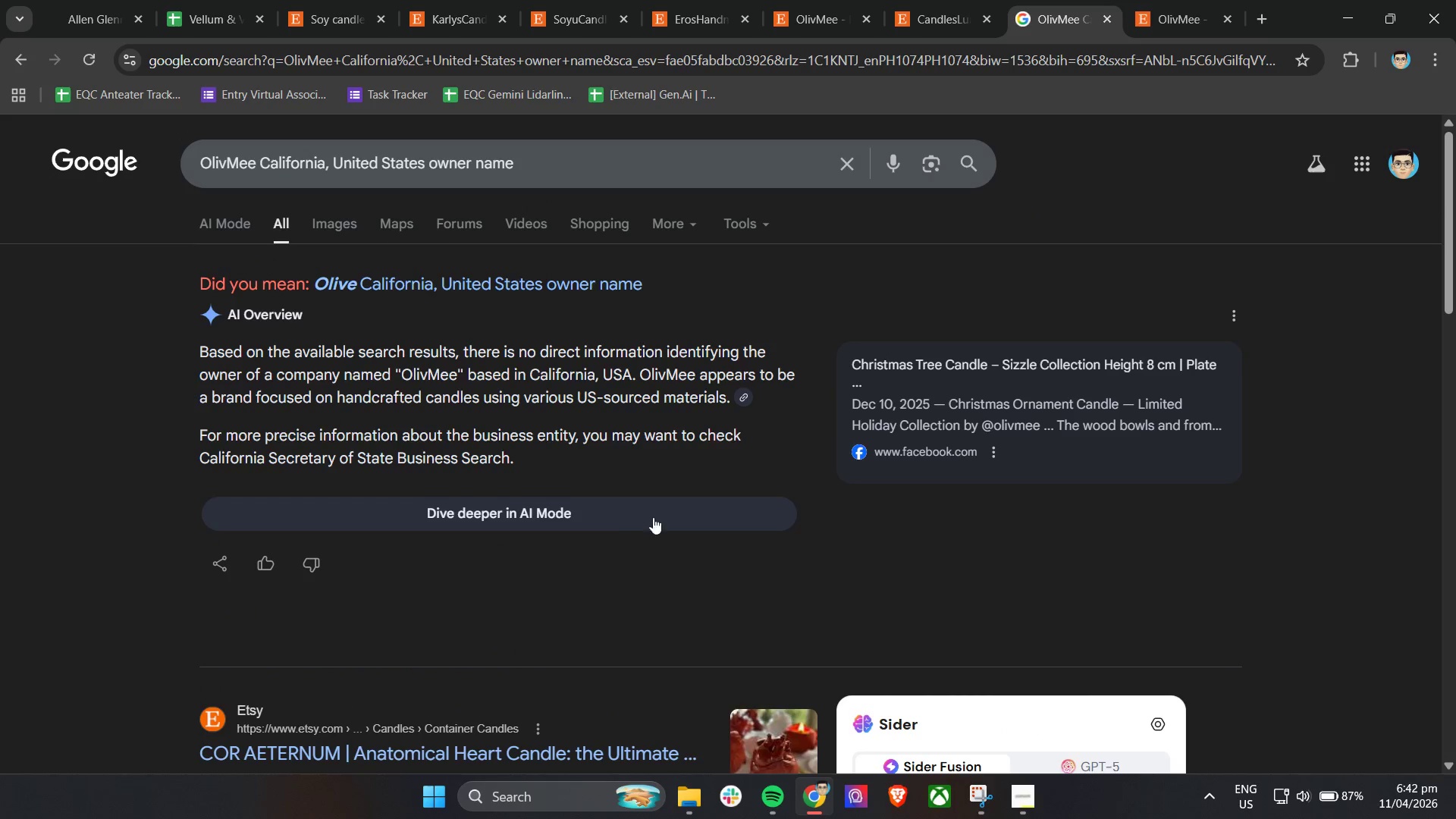 
left_click([772, 0])
 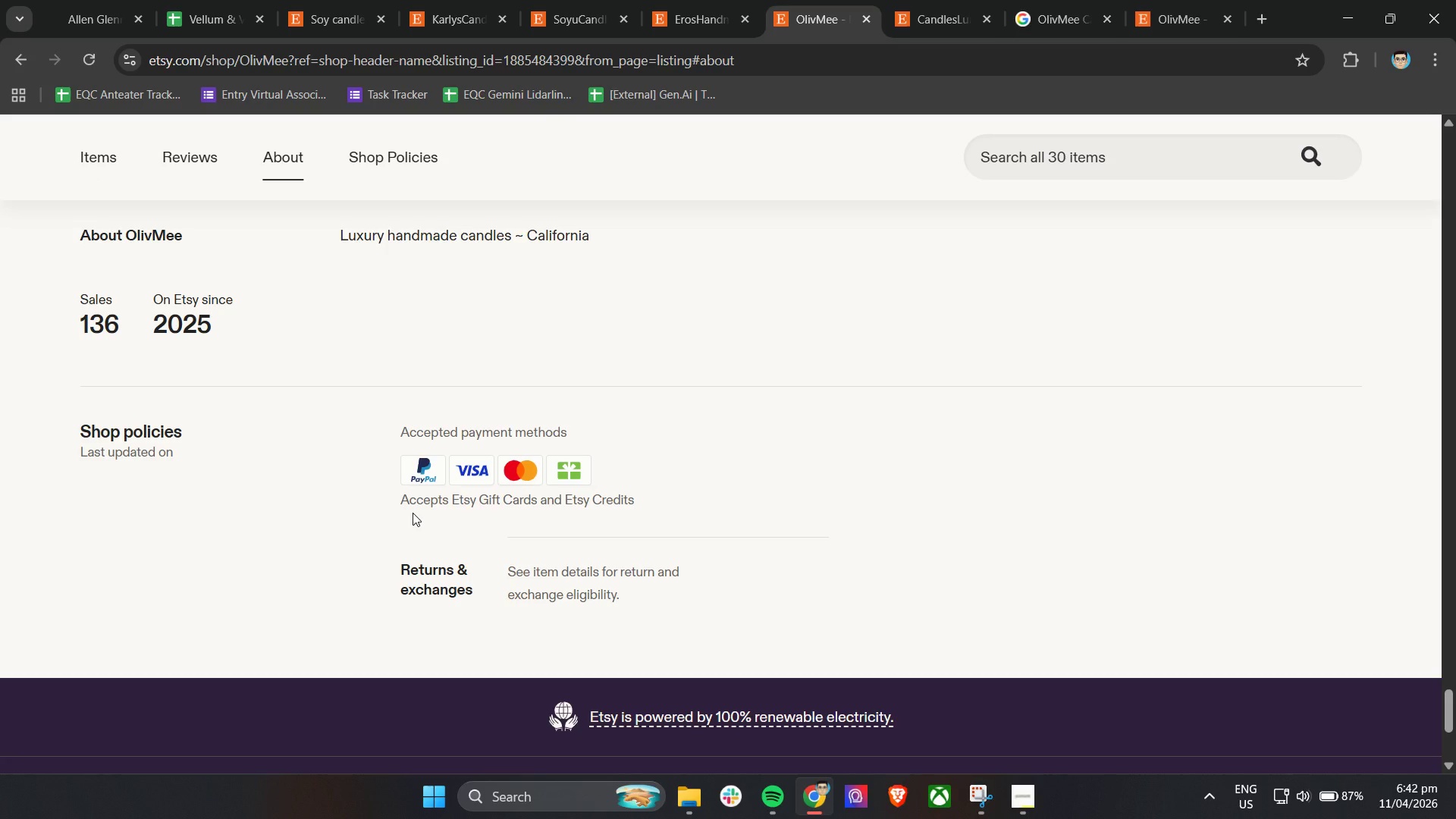 
wait(10.55)
 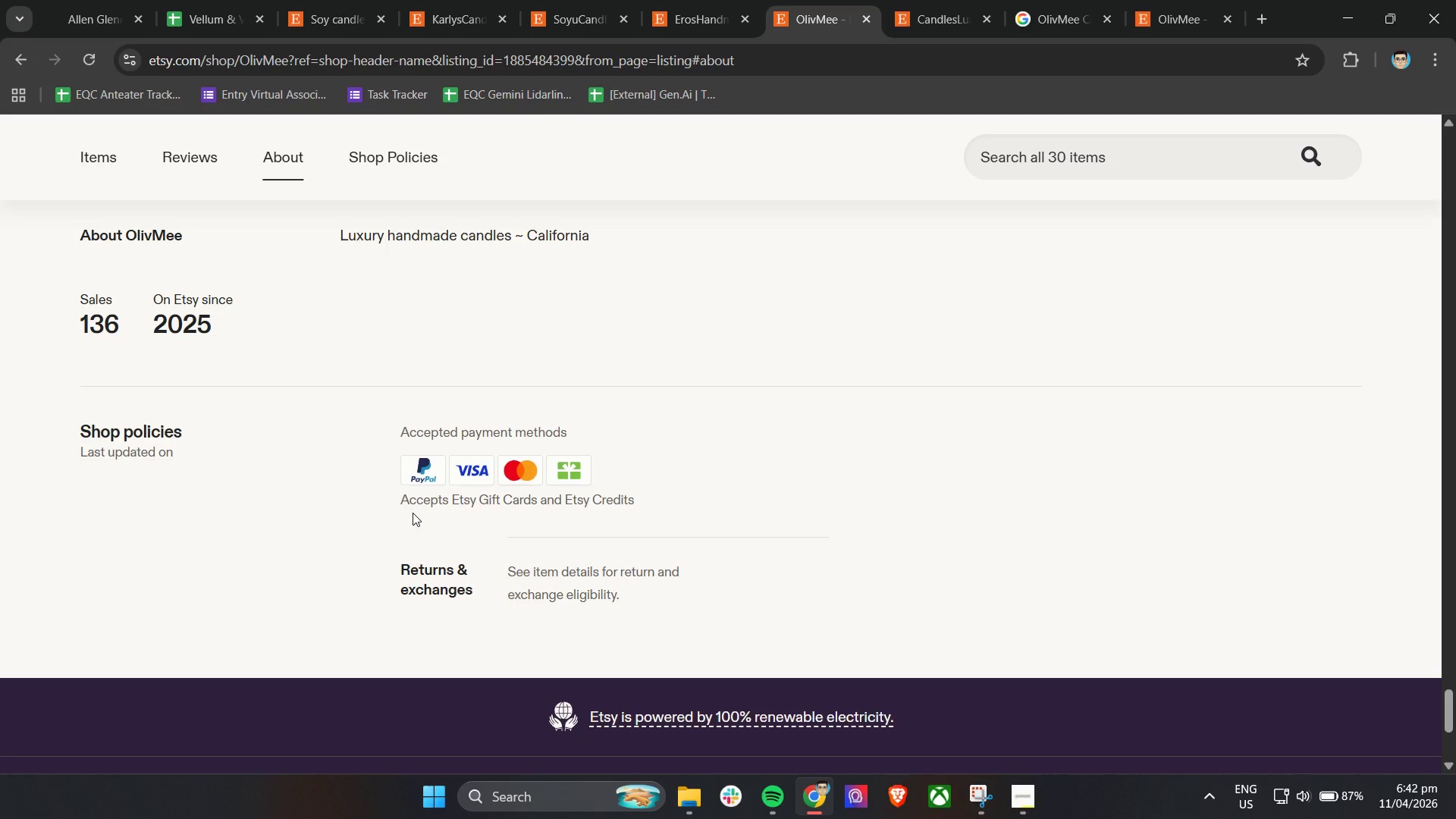 
left_click([213, 0])
 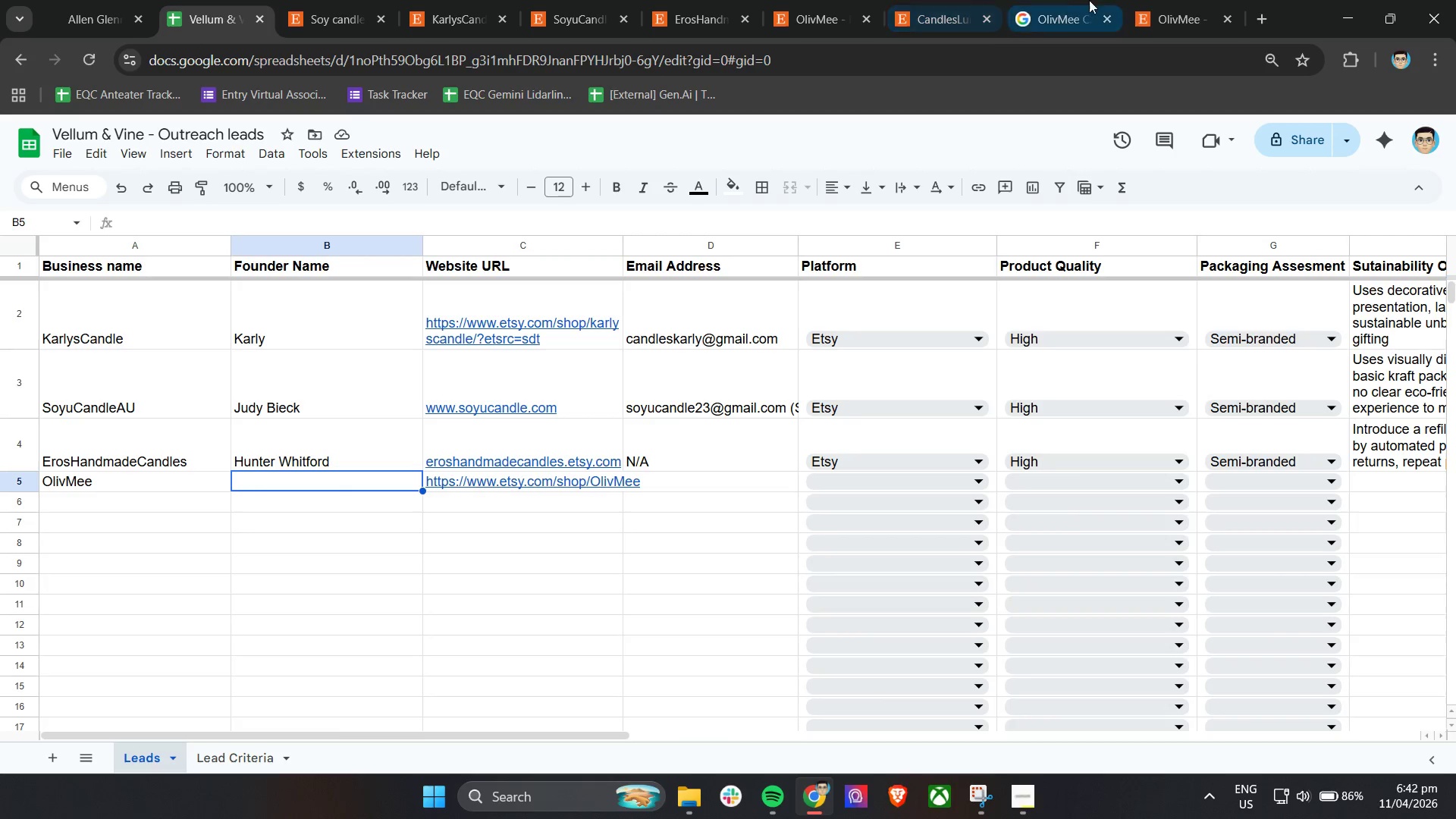 
left_click([1078, 0])
 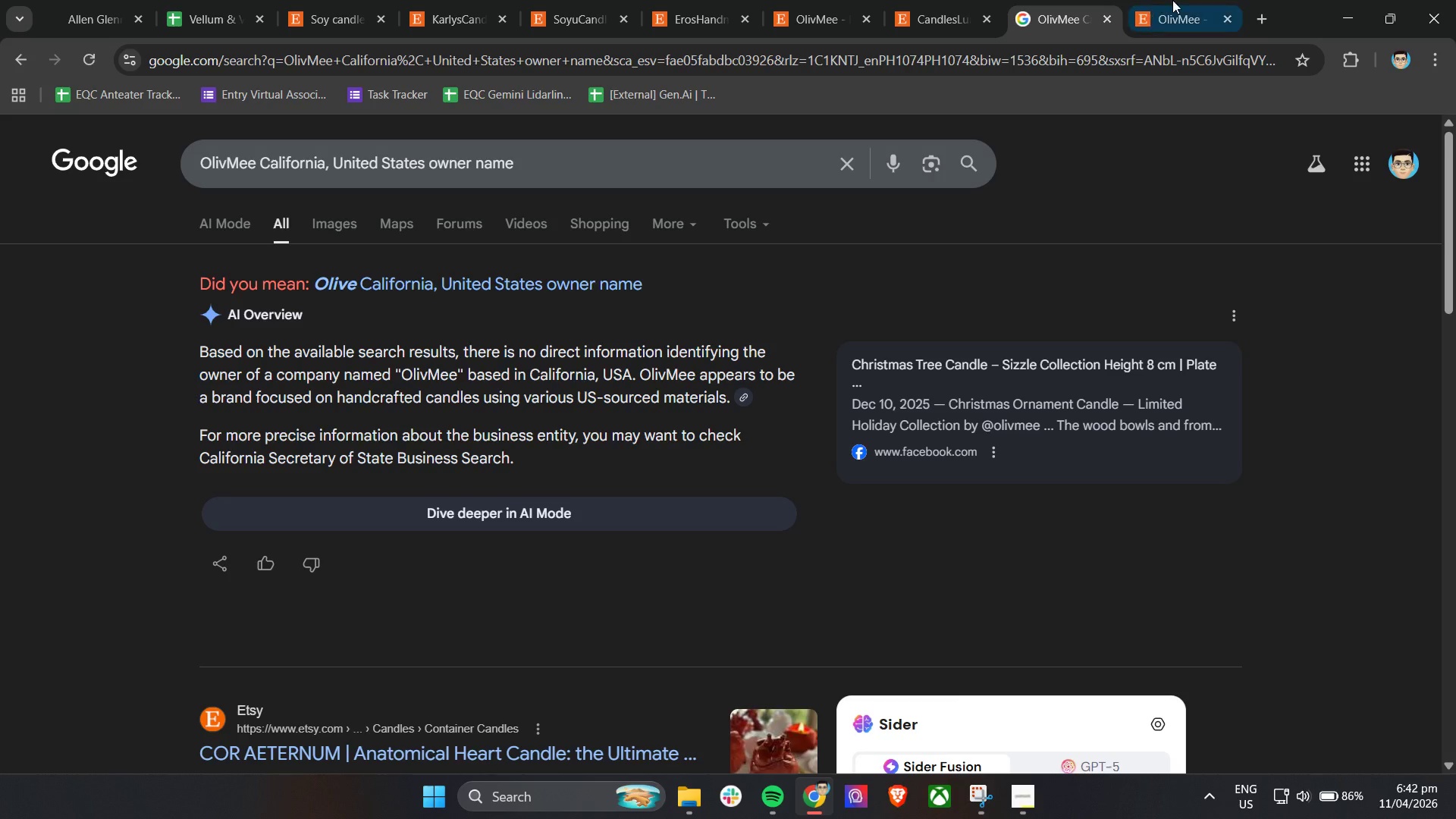 
left_click([1178, 0])
 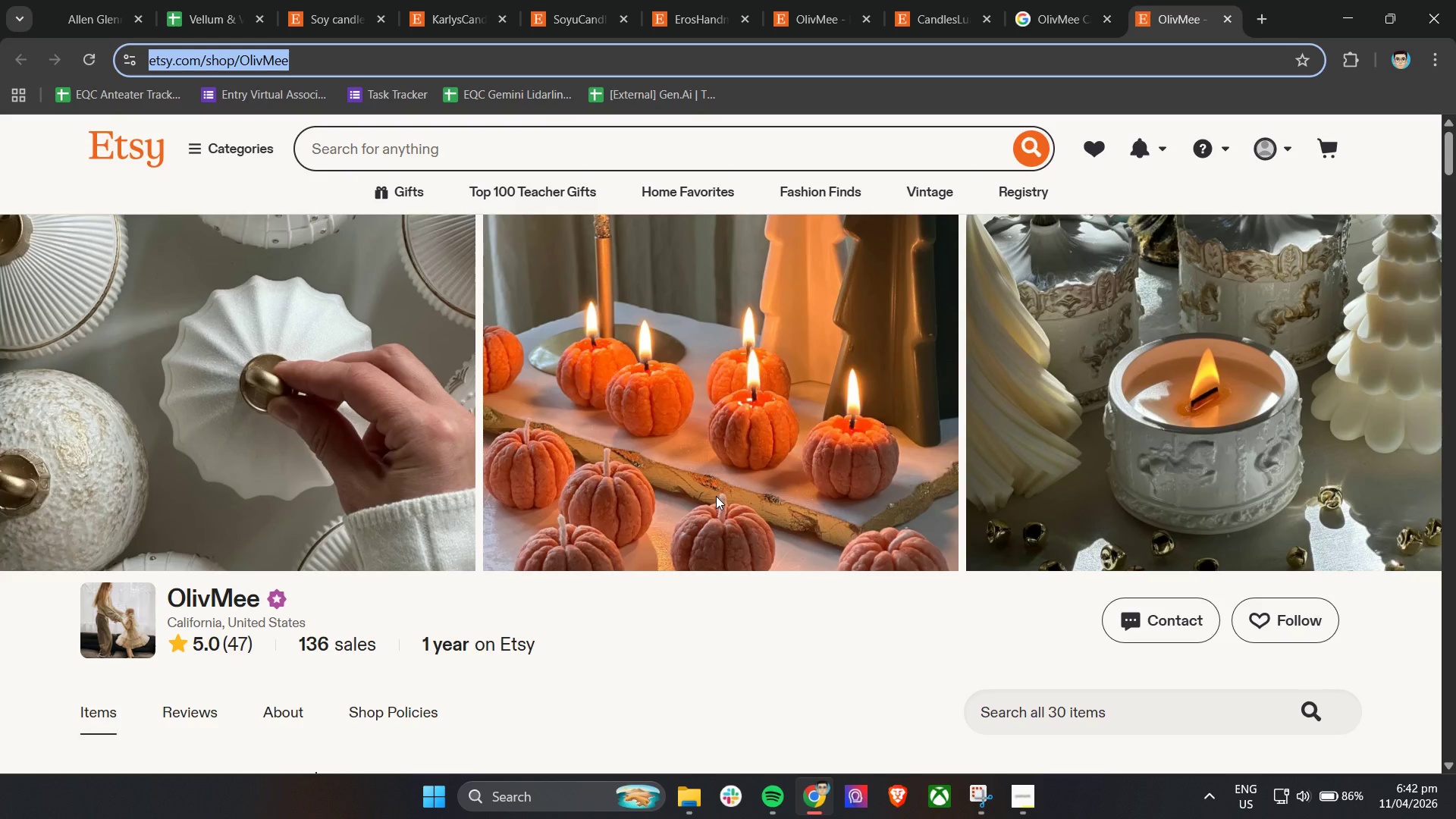 
scroll: coordinate [716, 496], scroll_direction: down, amount: 4.0
 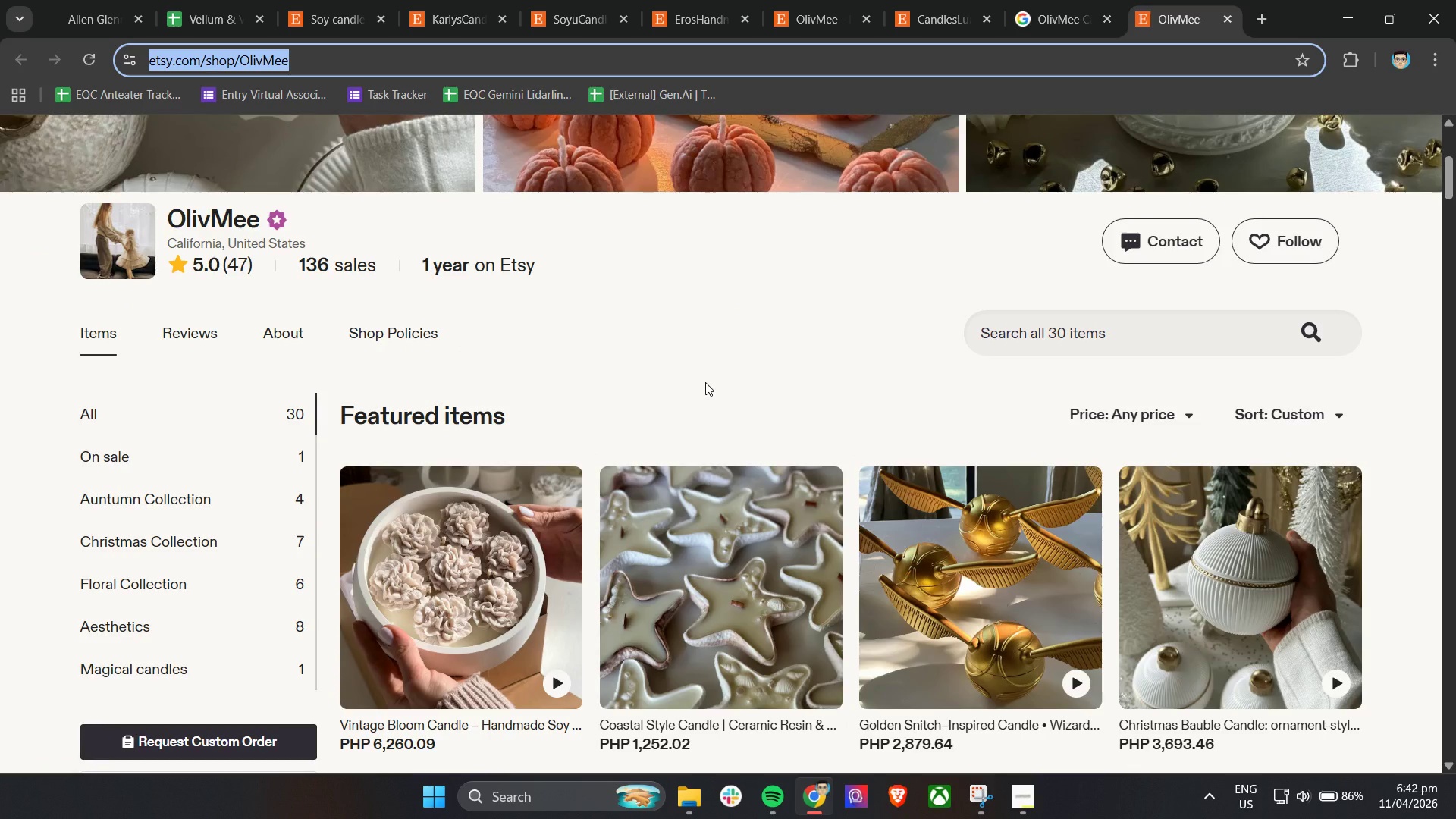 
left_click([705, 382])
 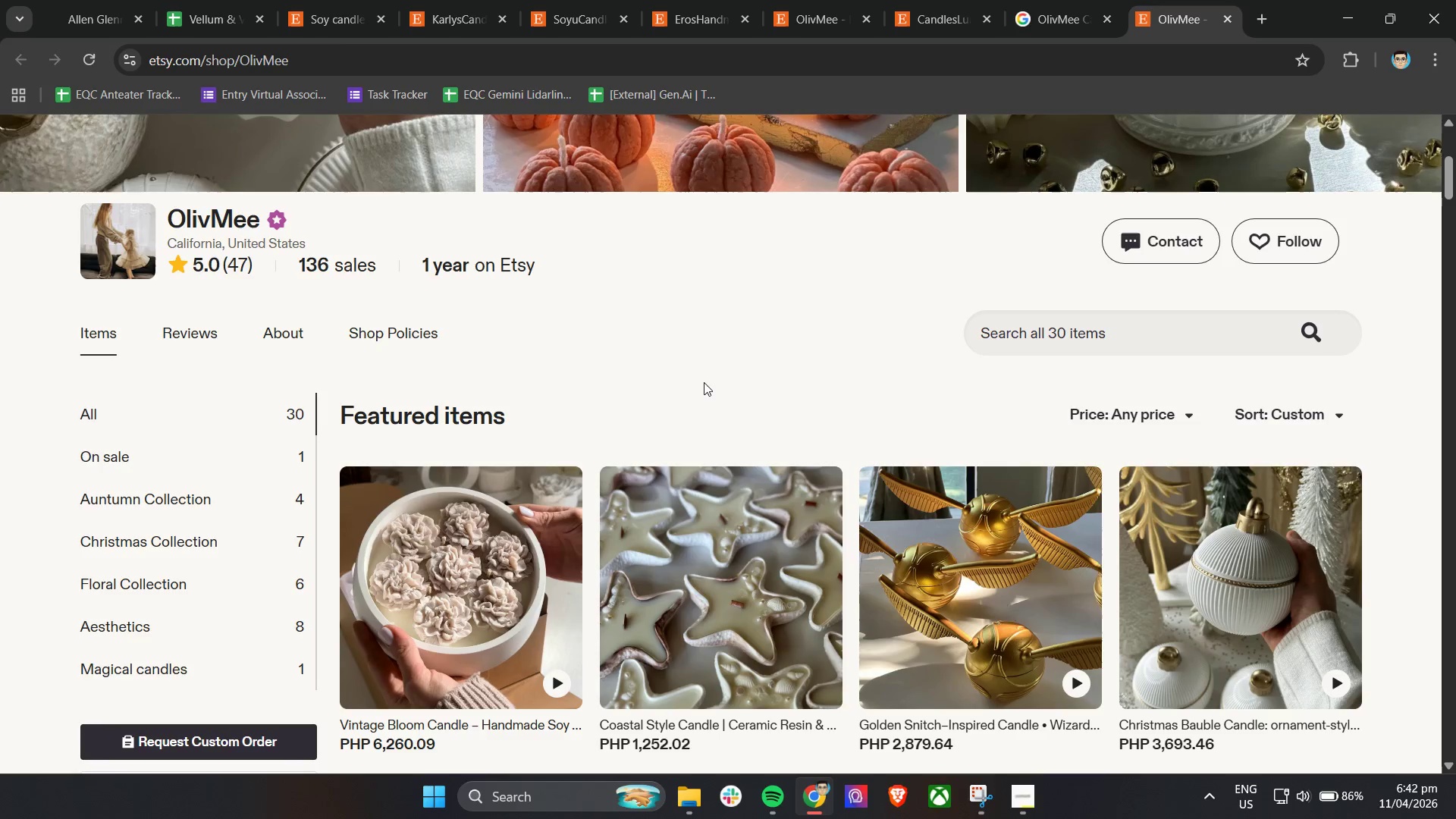 
wait(10.26)
 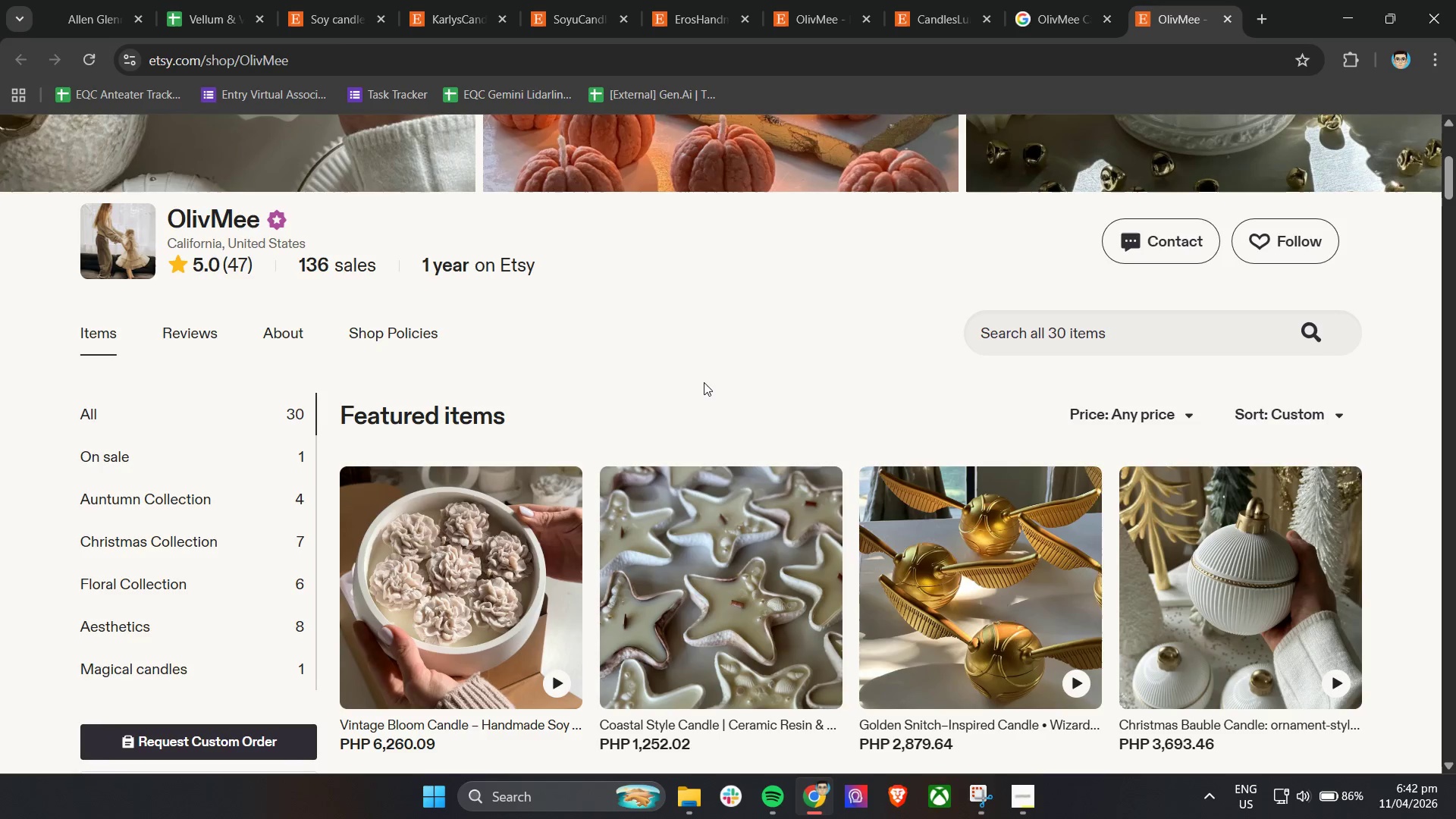 
scroll: coordinate [793, 413], scroll_direction: down, amount: 7.0
 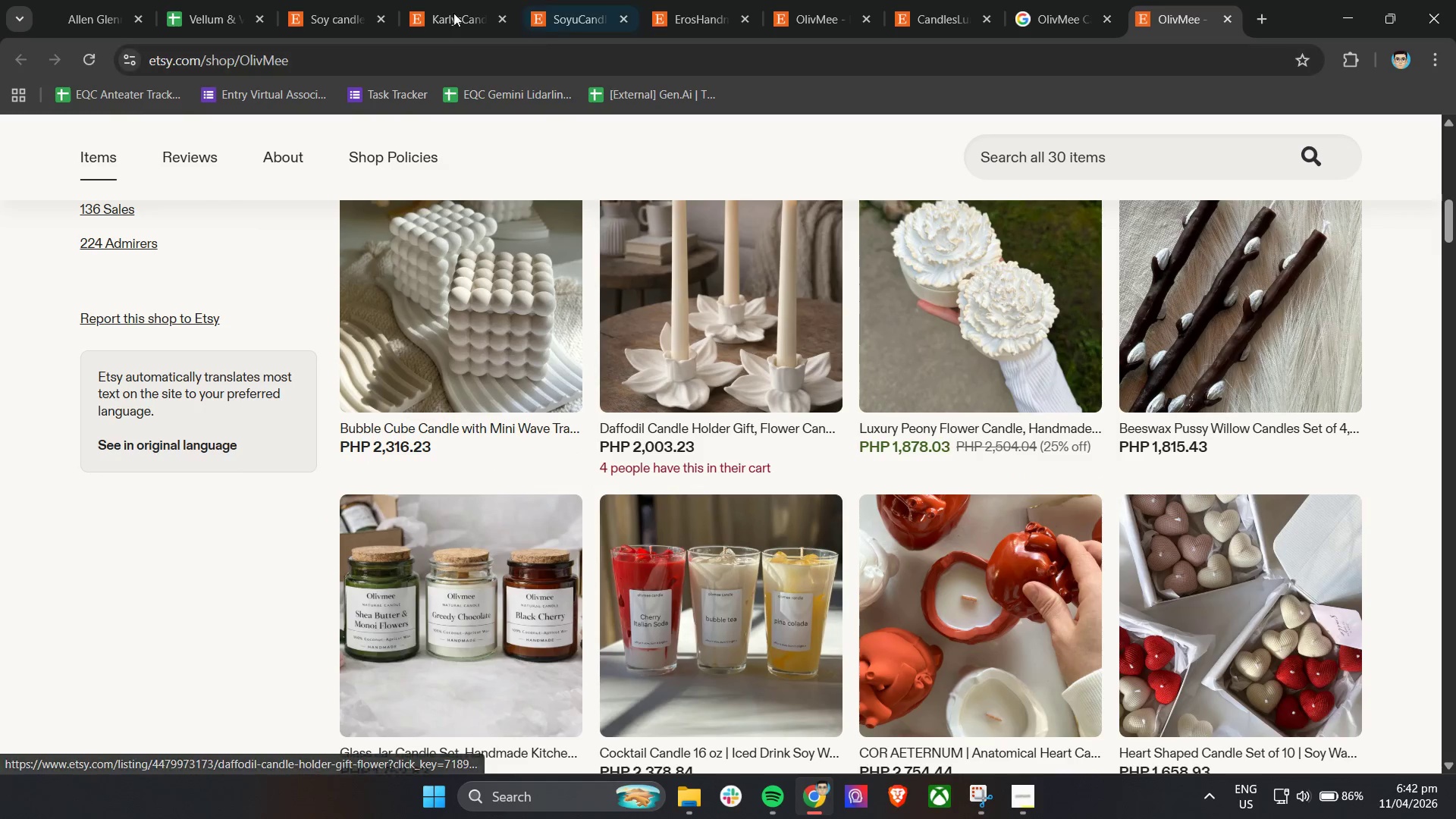 
left_click([190, 0])
 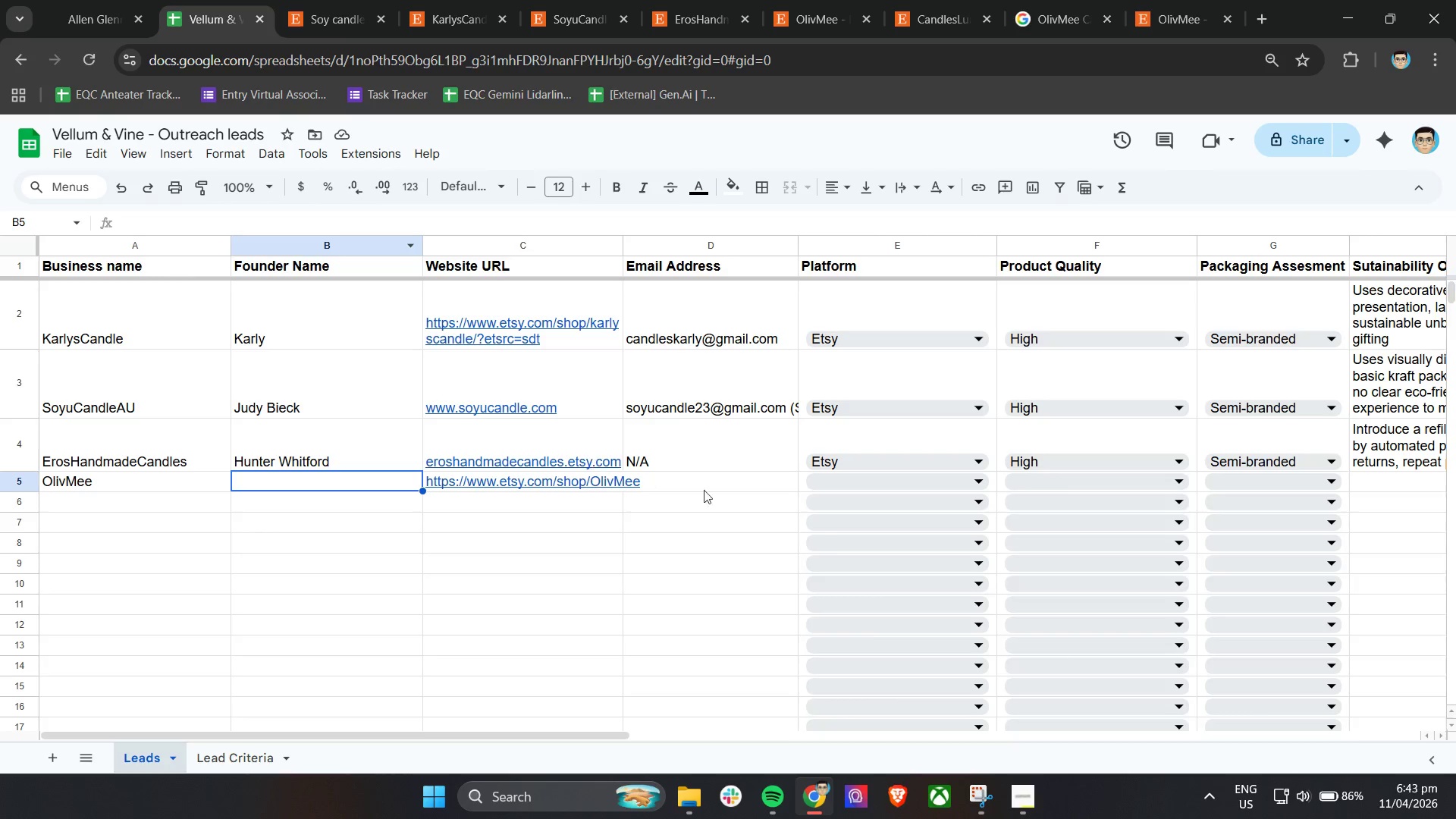 
left_click([715, 482])
 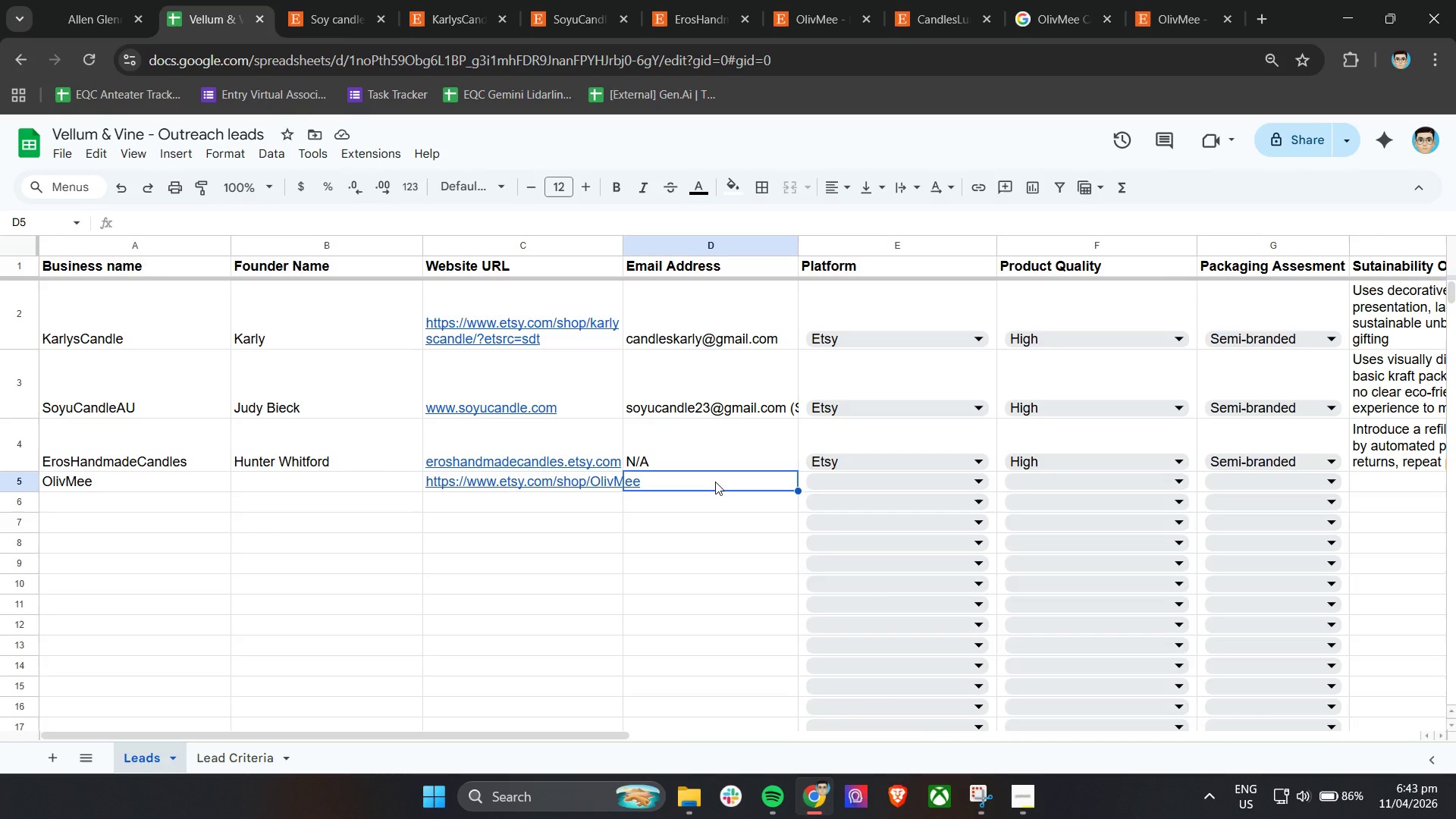 
key(Shift+N)
 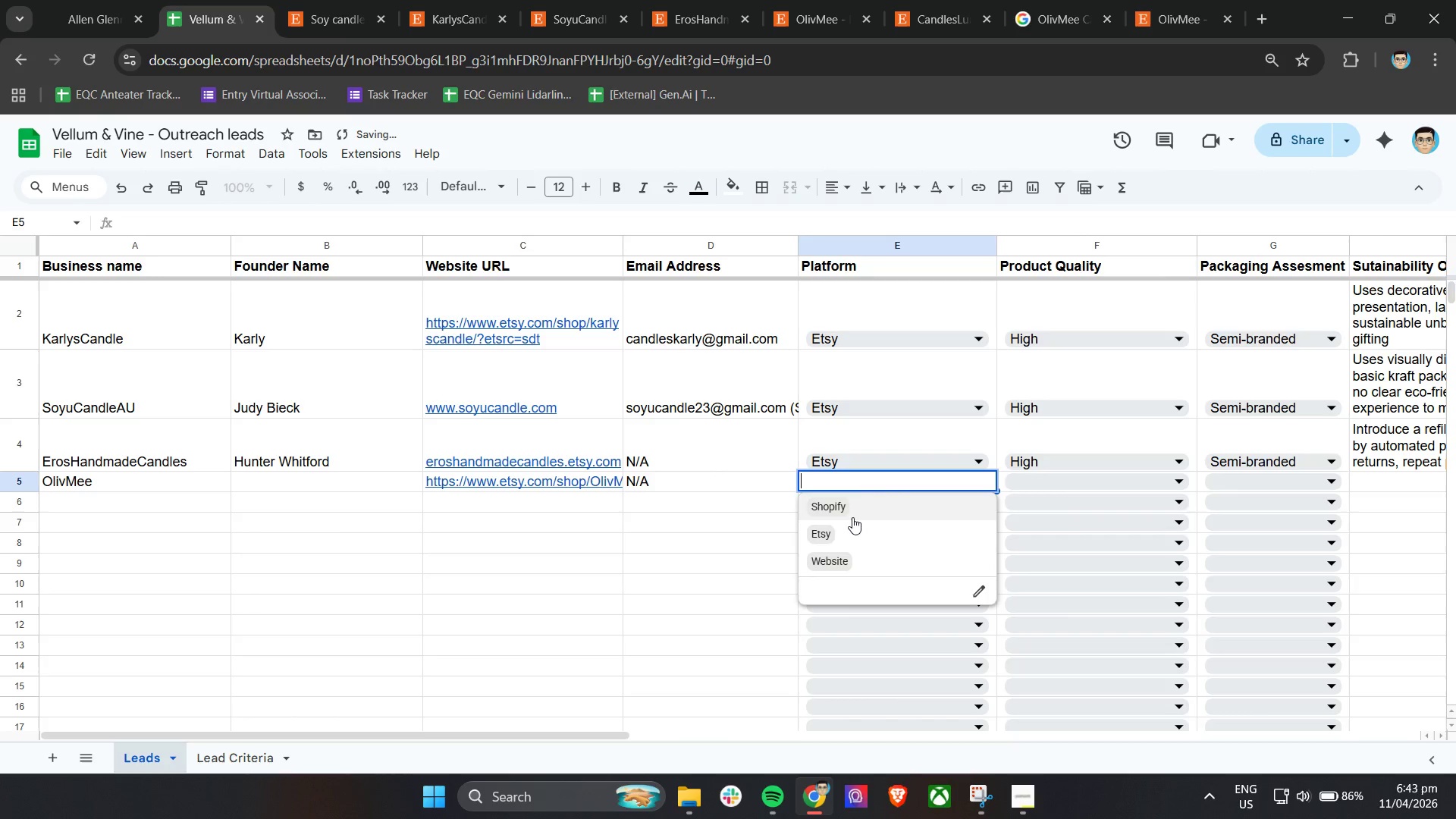 
double_click([1052, 473])
 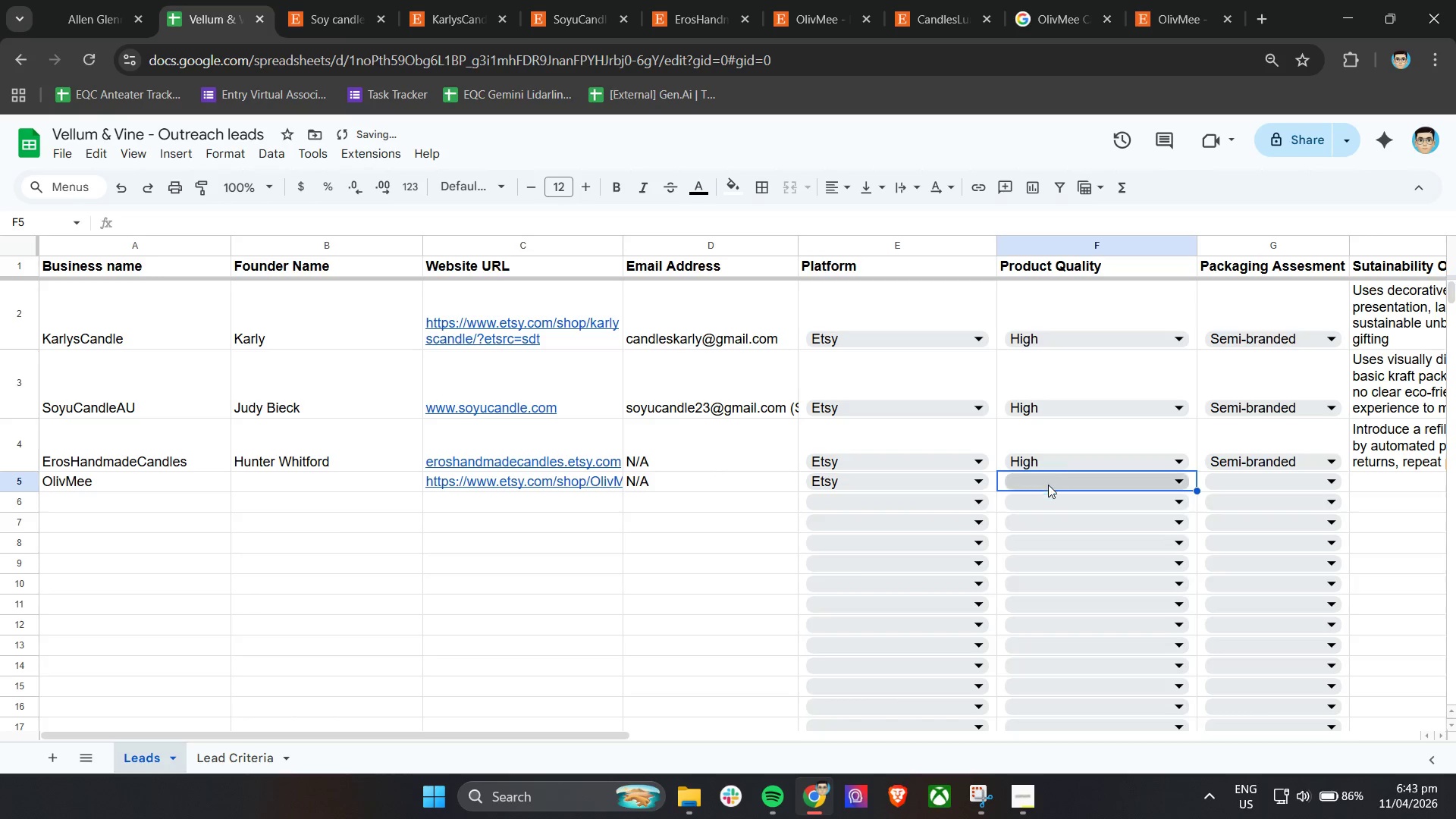 
triple_click([1048, 485])
 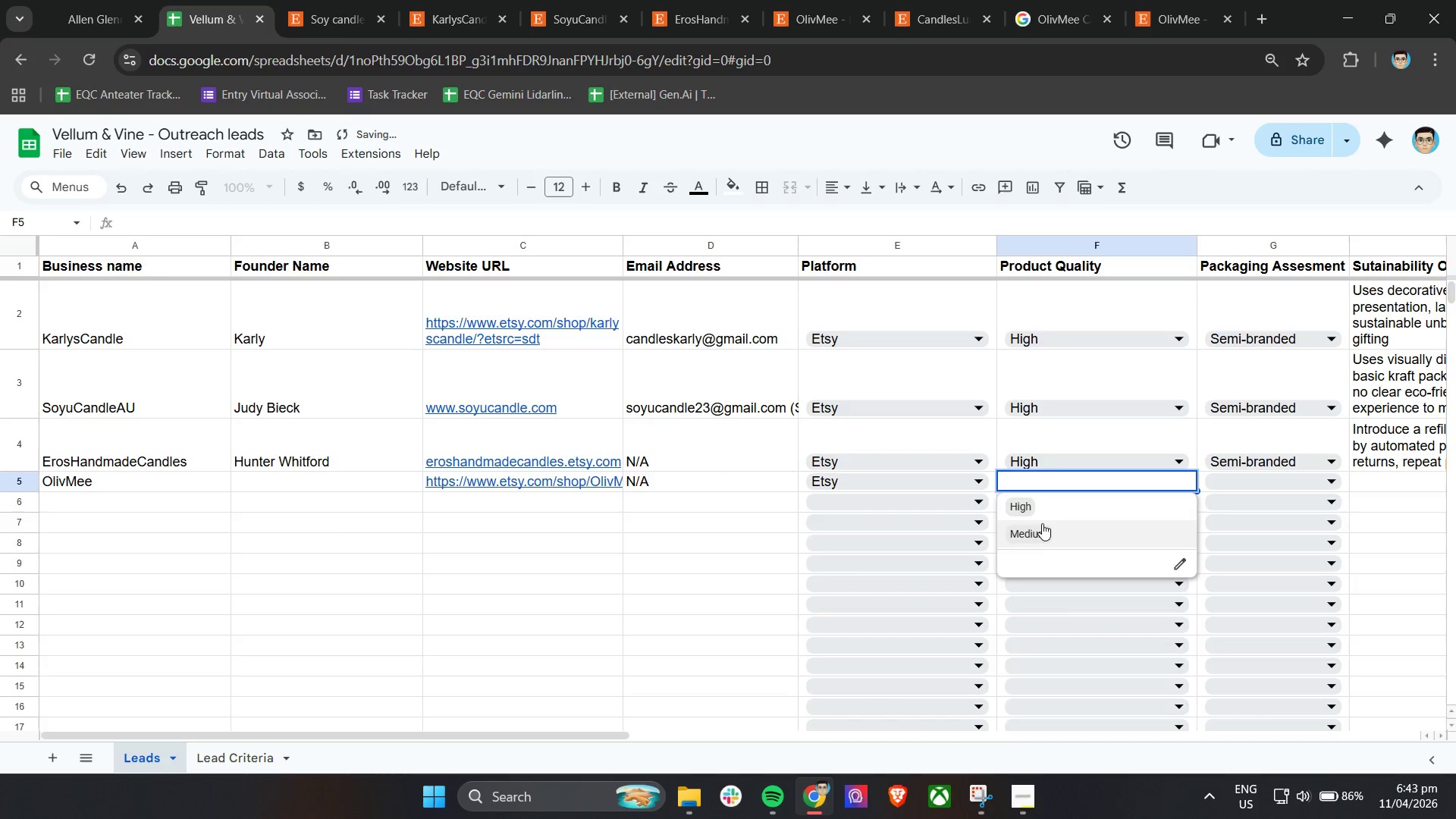 
left_click([1046, 509])
 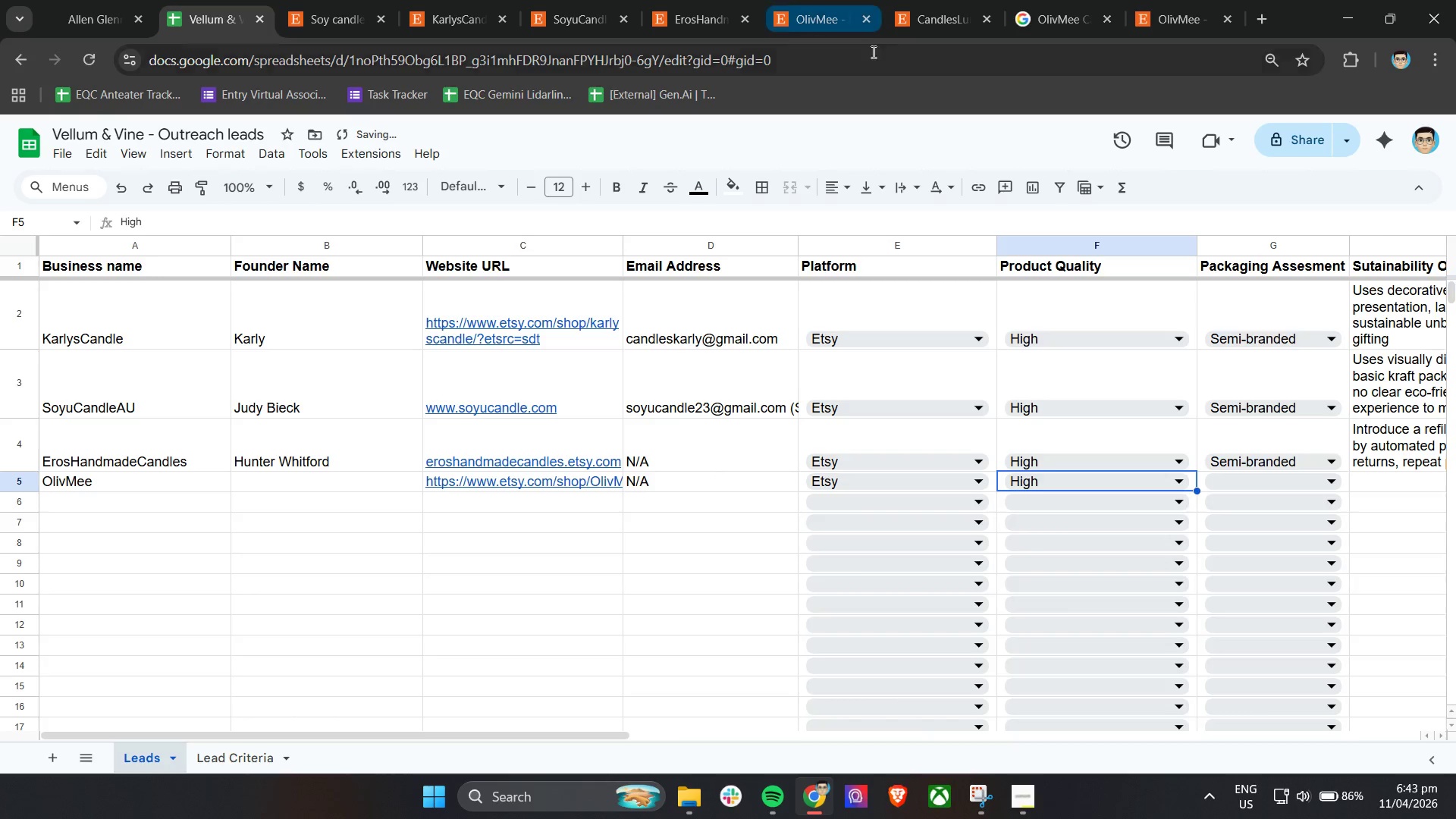 
left_click([824, 14])
 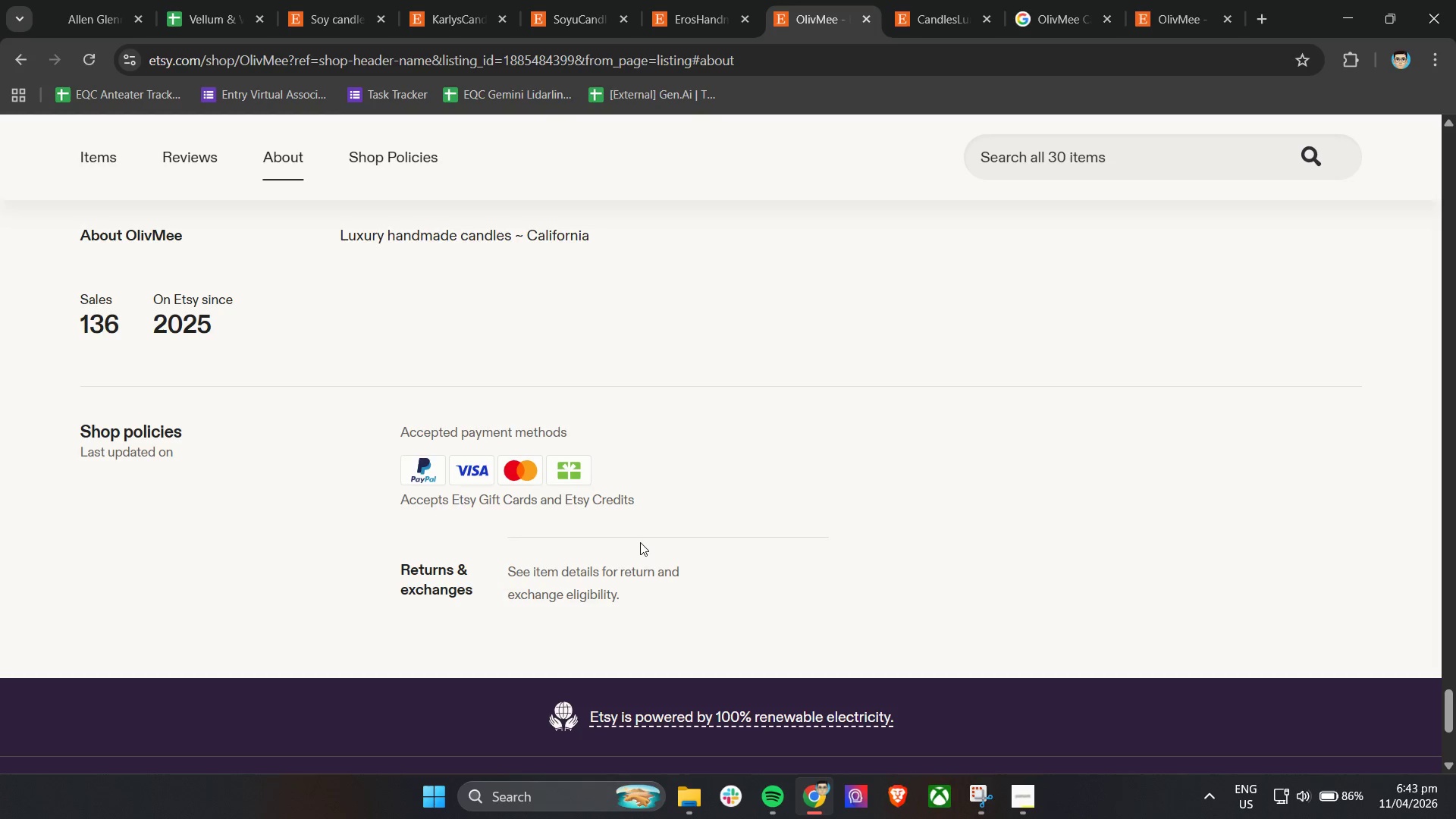 
scroll: coordinate [643, 532], scroll_direction: up, amount: 64.0
 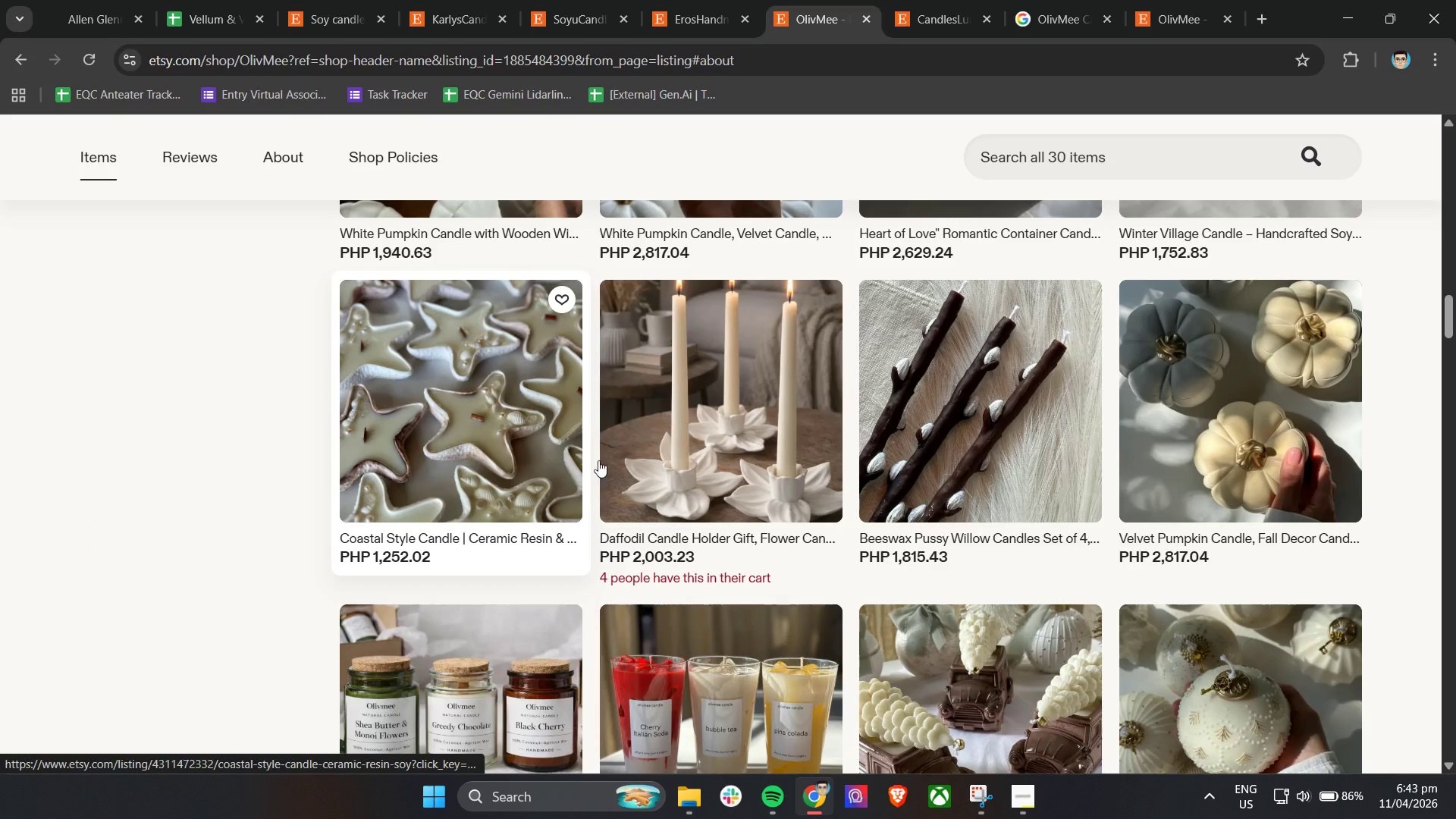 
scroll: coordinate [574, 471], scroll_direction: down, amount: 2.0
 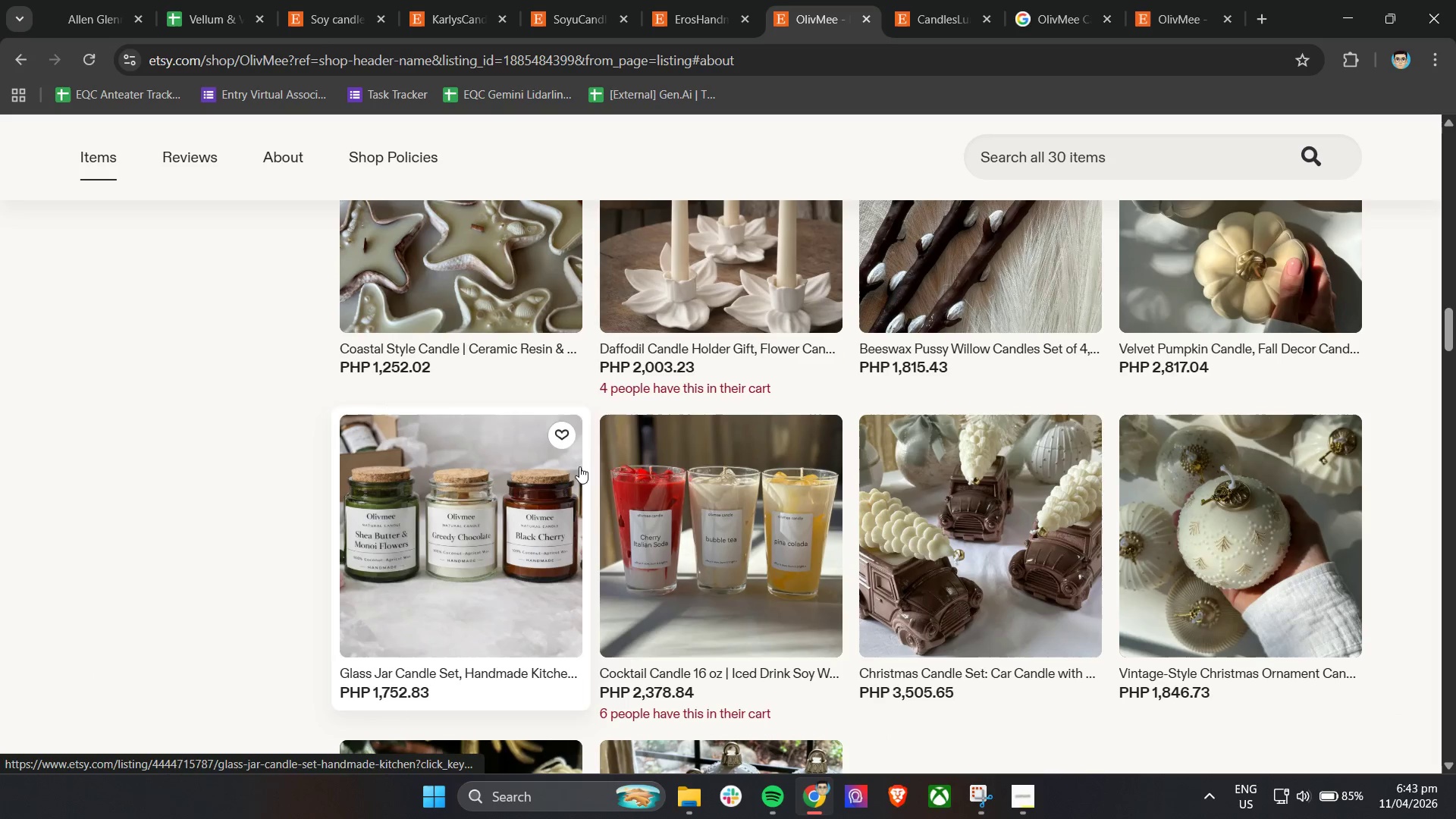 
scroll: coordinate [772, 449], scroll_direction: up, amount: 9.0
 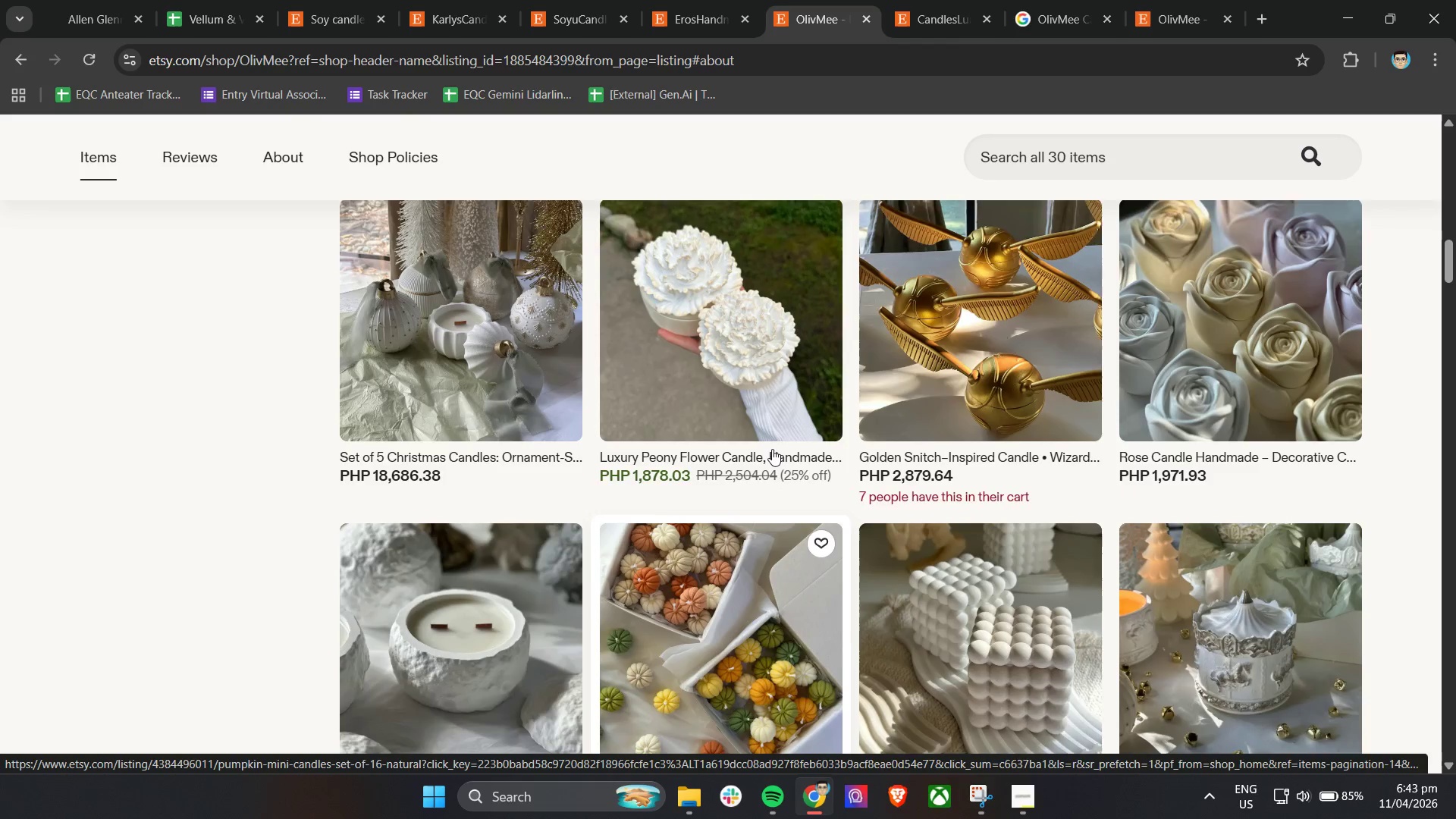 
scroll: coordinate [772, 449], scroll_direction: down, amount: 1.0
 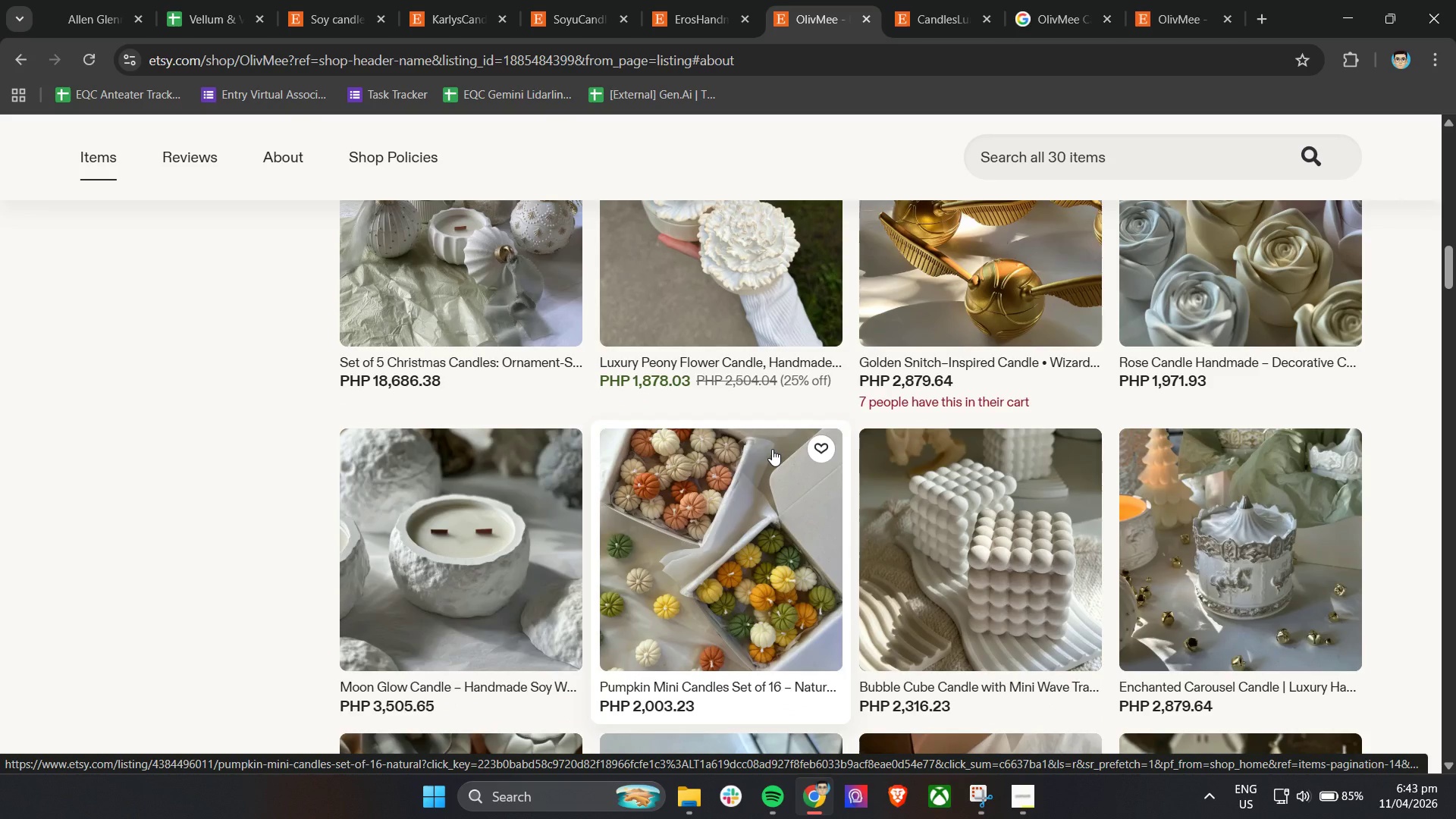 
scroll: coordinate [772, 449], scroll_direction: up, amount: 5.0
 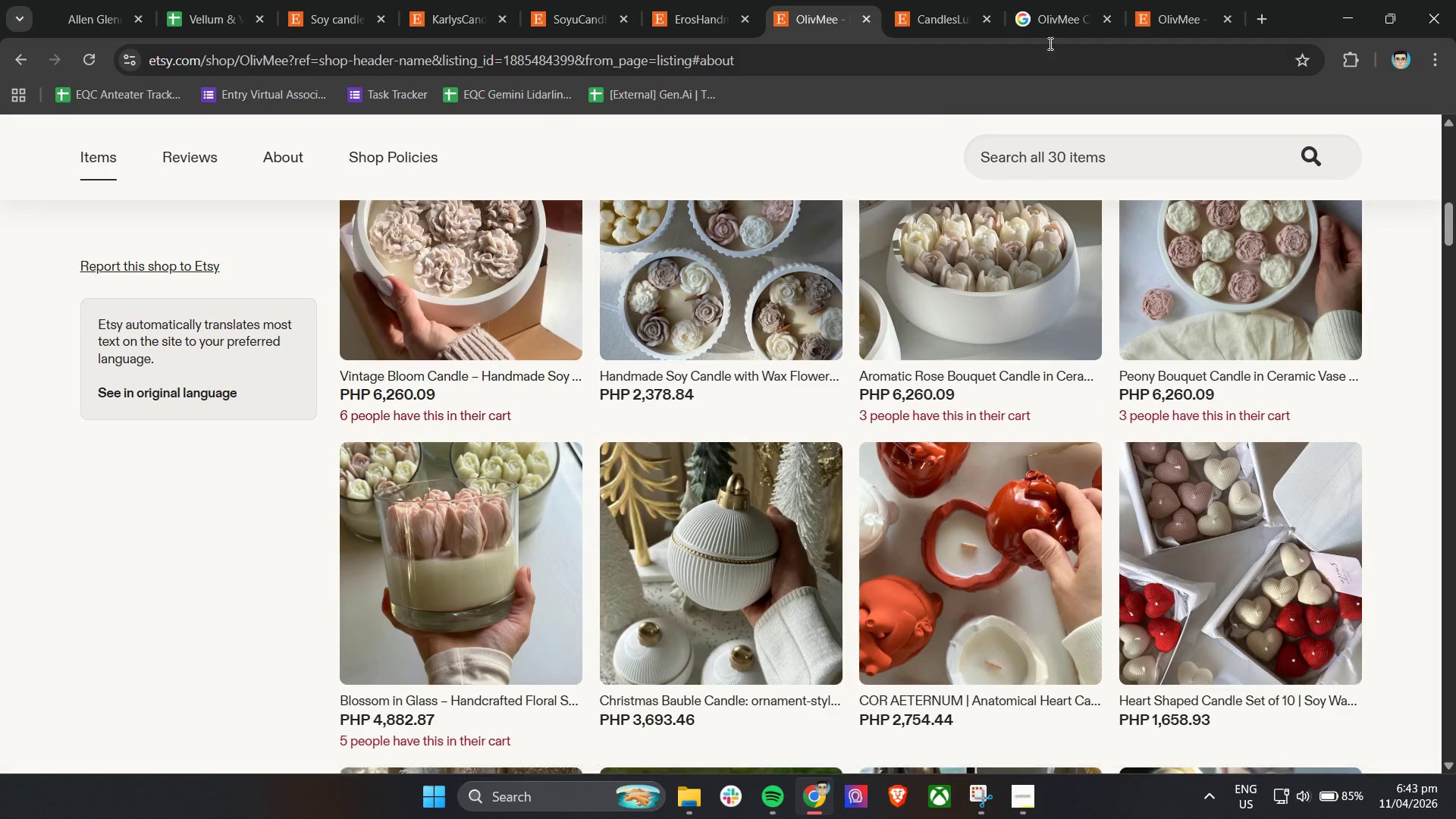 
left_click([1181, 0])
 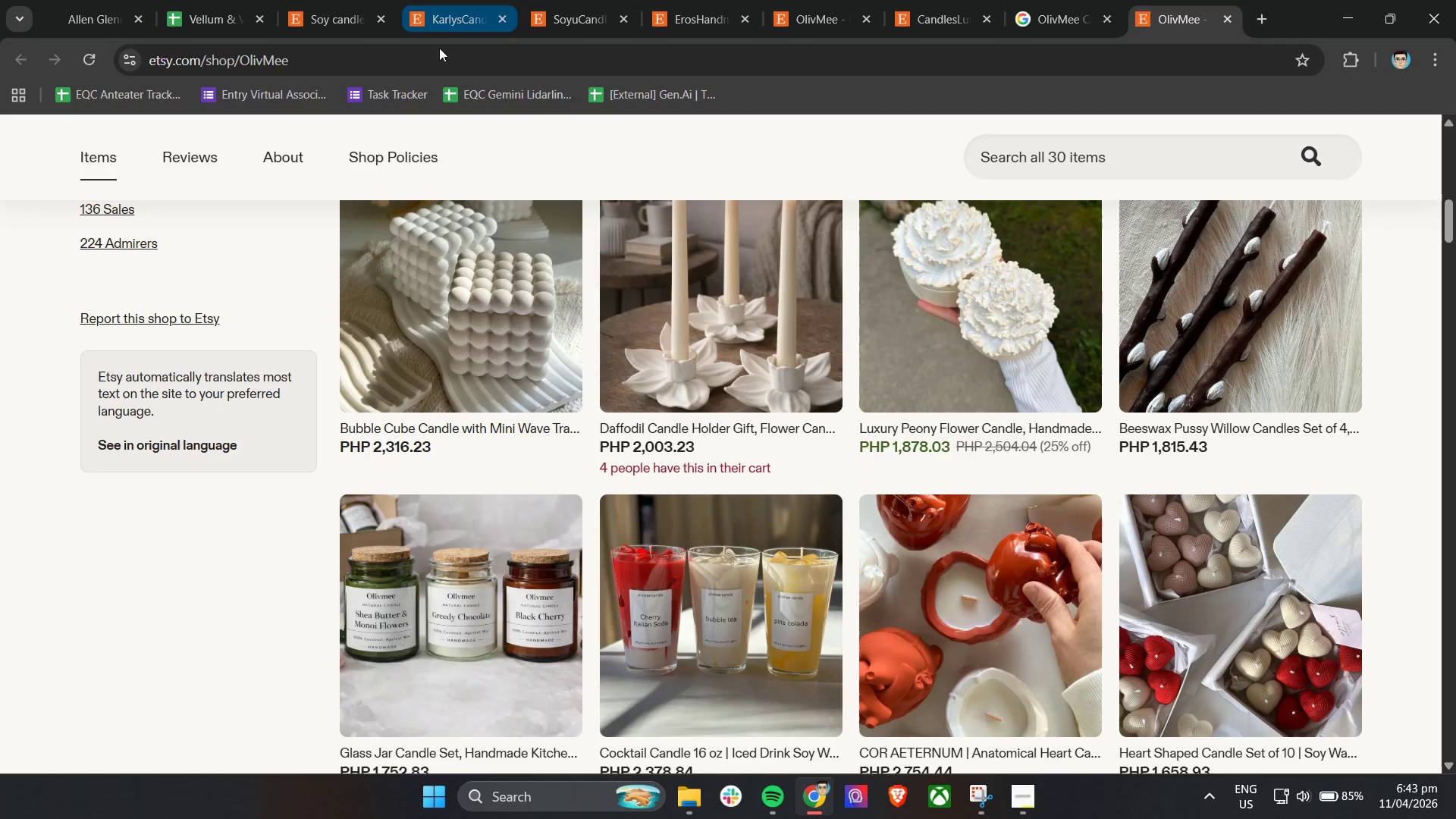 
left_click([1065, 14])
 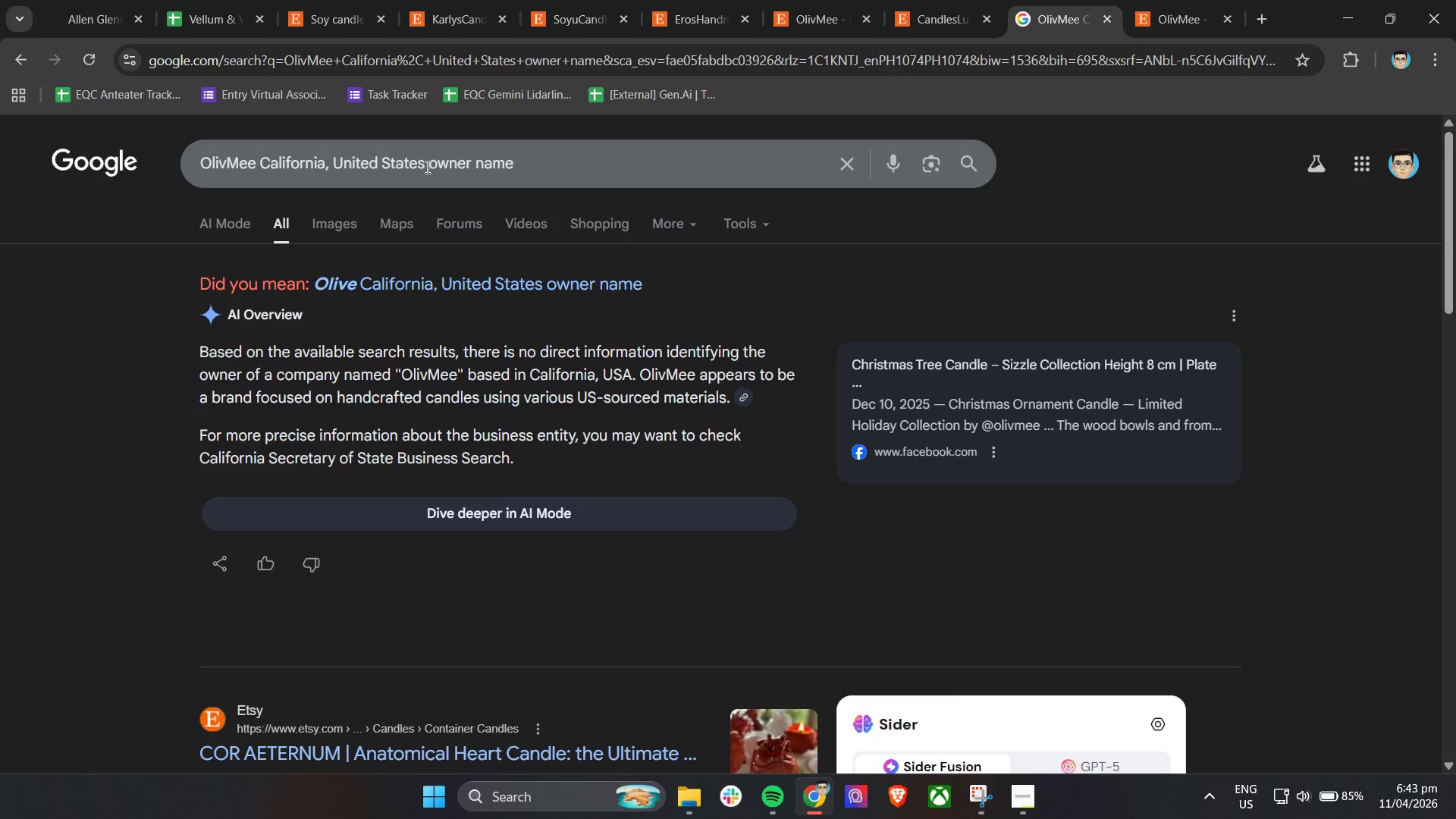 
left_click_drag(start_coordinate=[423, 166], to_coordinate=[258, 168])
 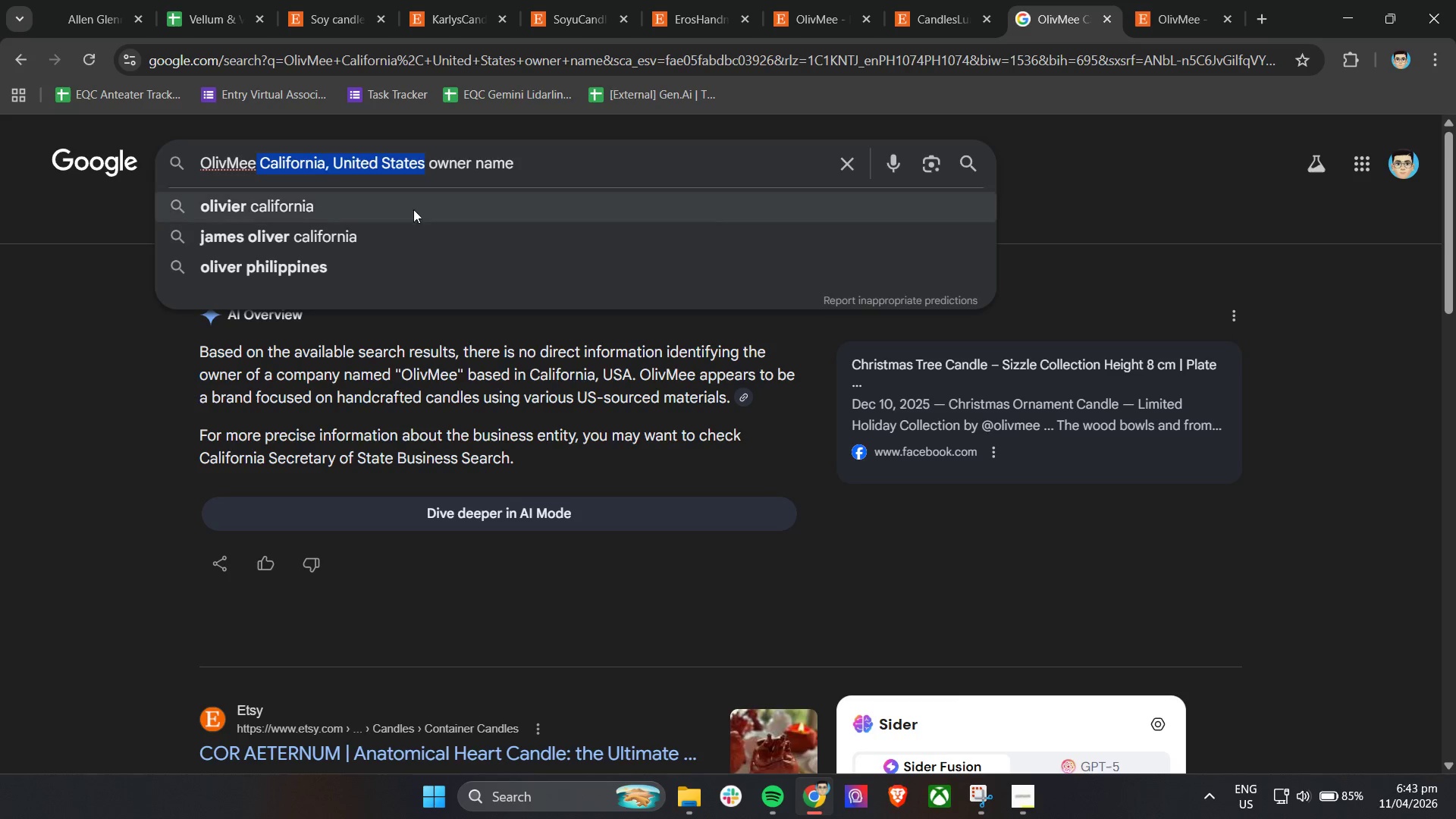 
key(Backspace)
 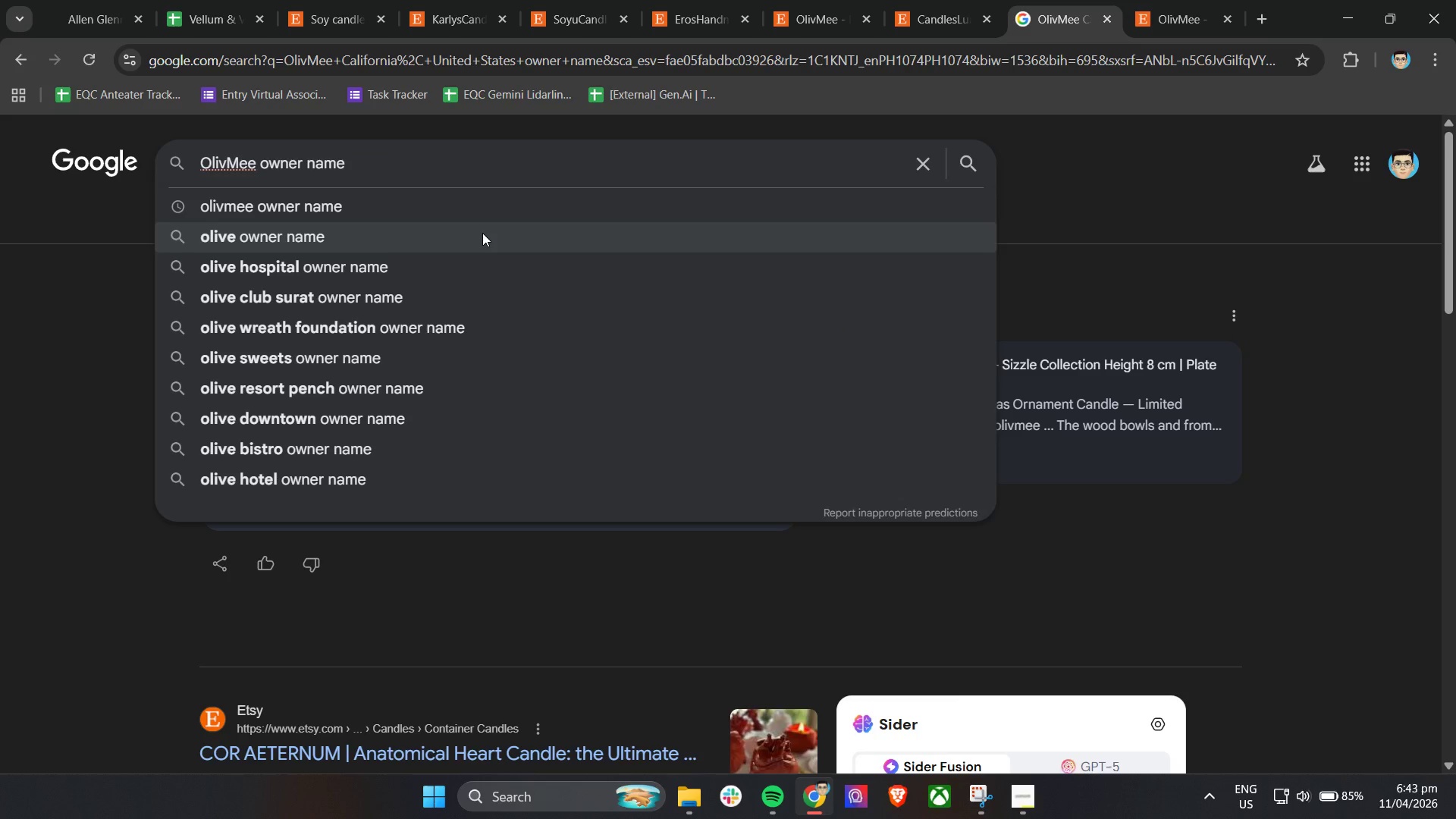 
key(Enter)
 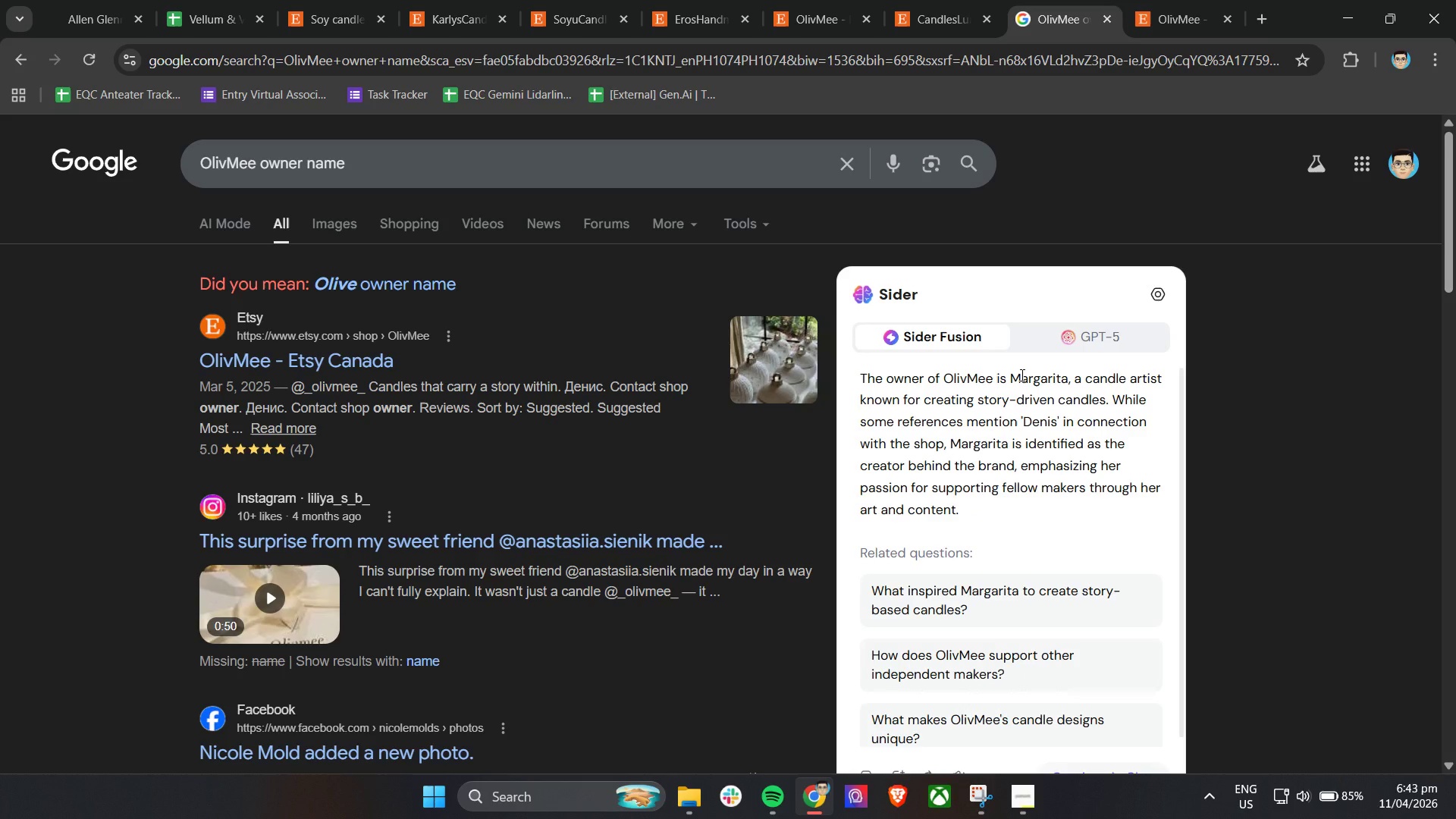 
wait(15.34)
 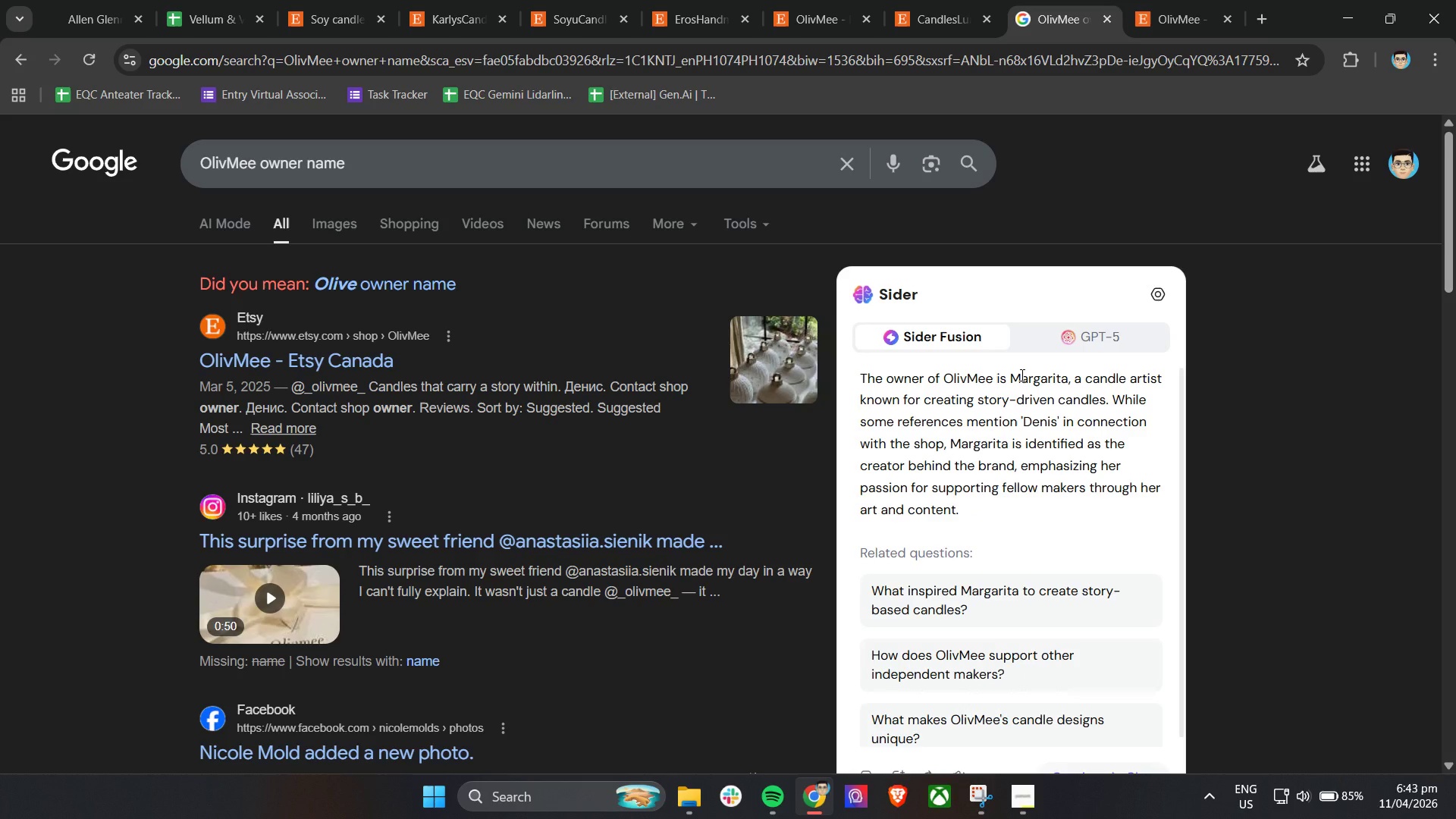 
left_click_drag(start_coordinate=[1009, 378], to_coordinate=[1068, 378])
 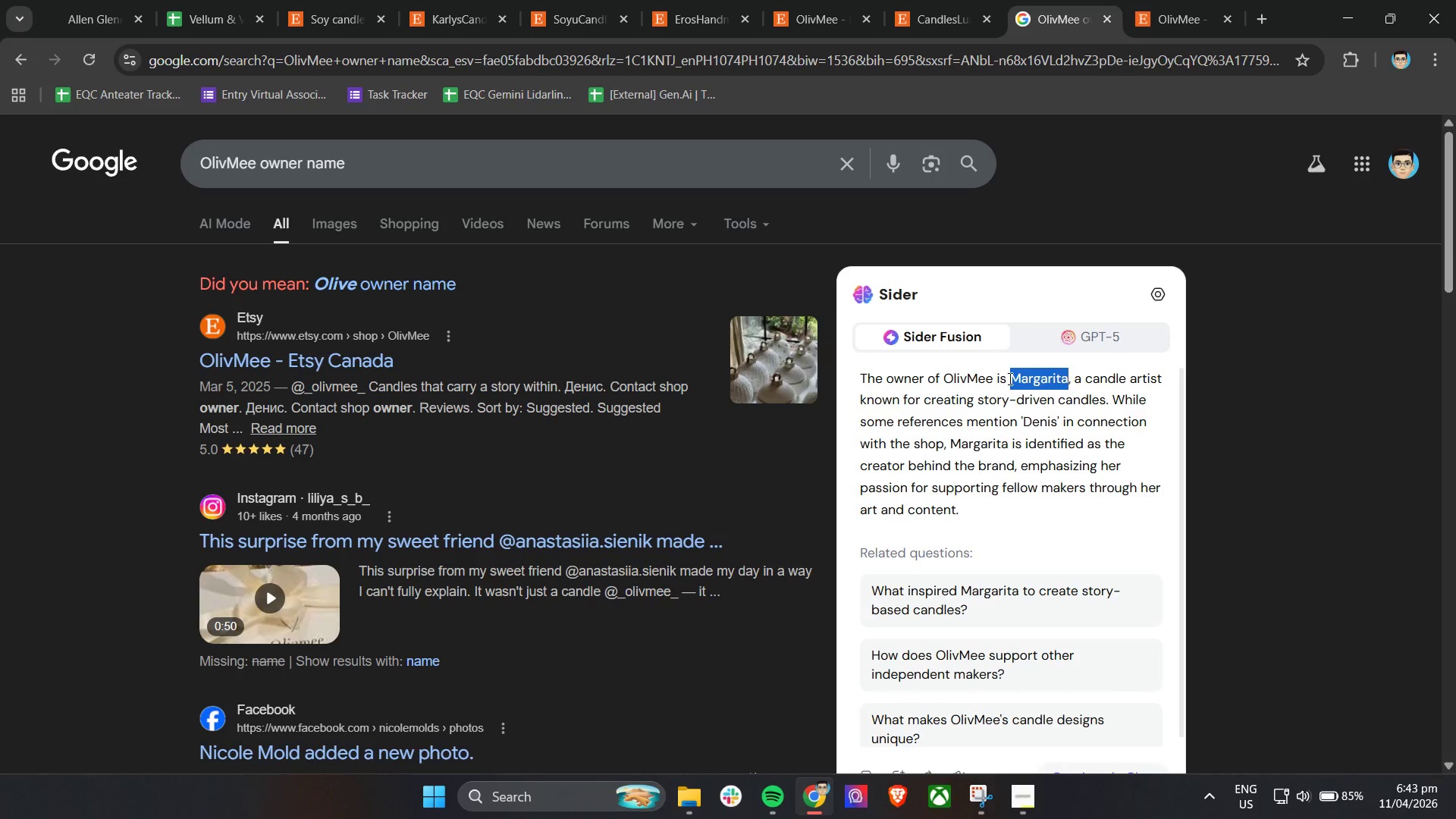 
key(Control+C)
 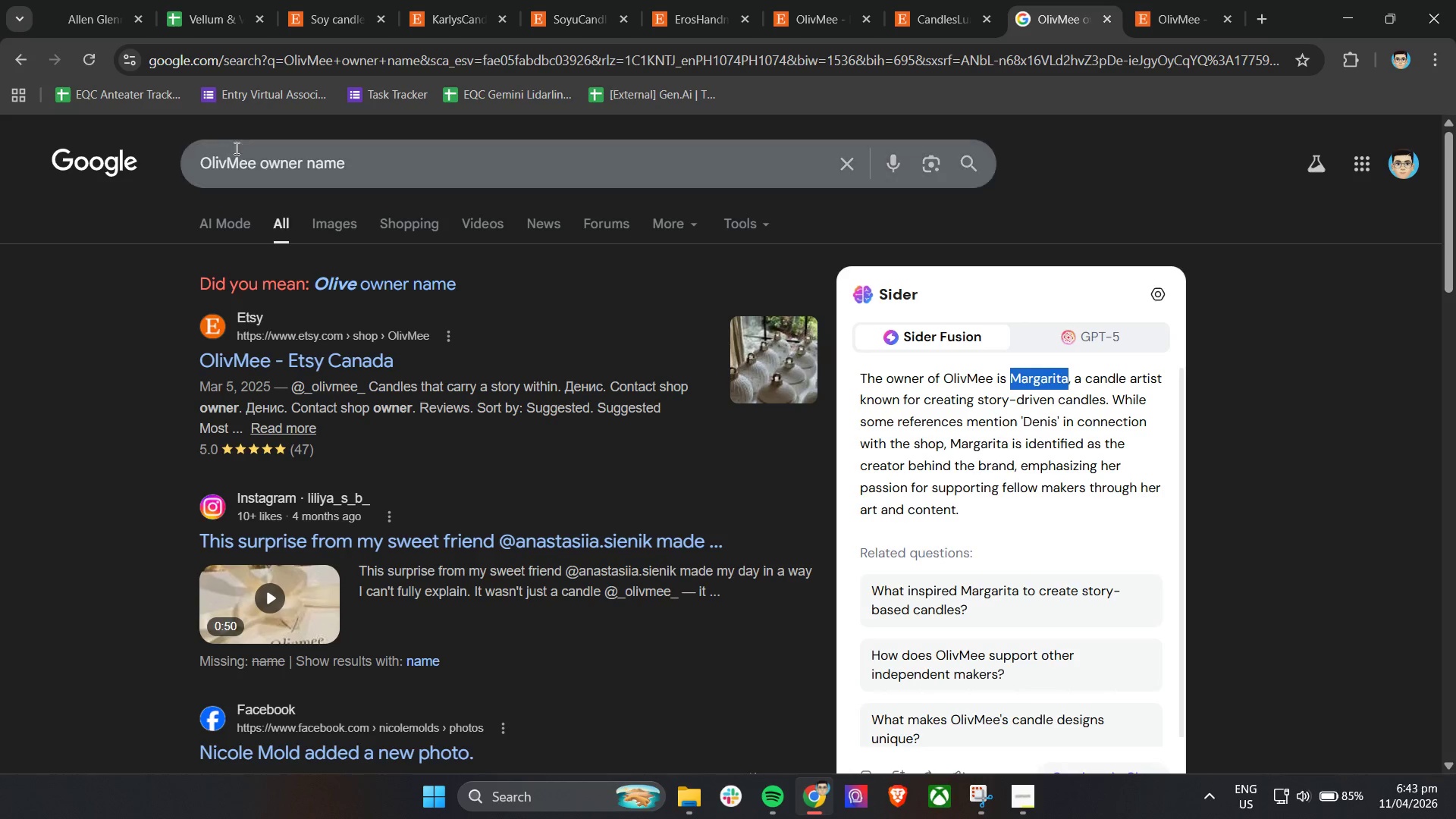 
key(Control+C)
 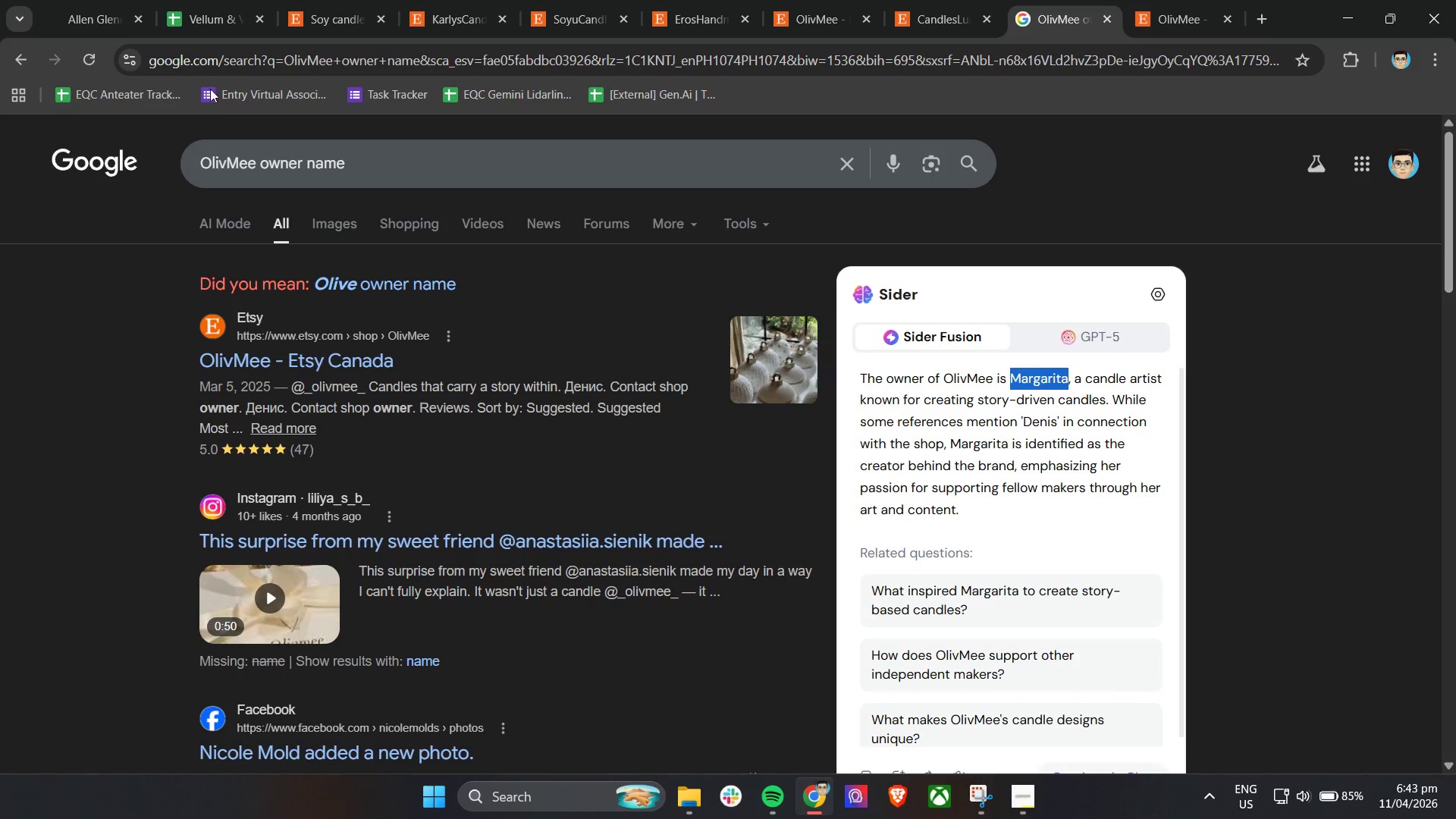 
key(Control+C)
 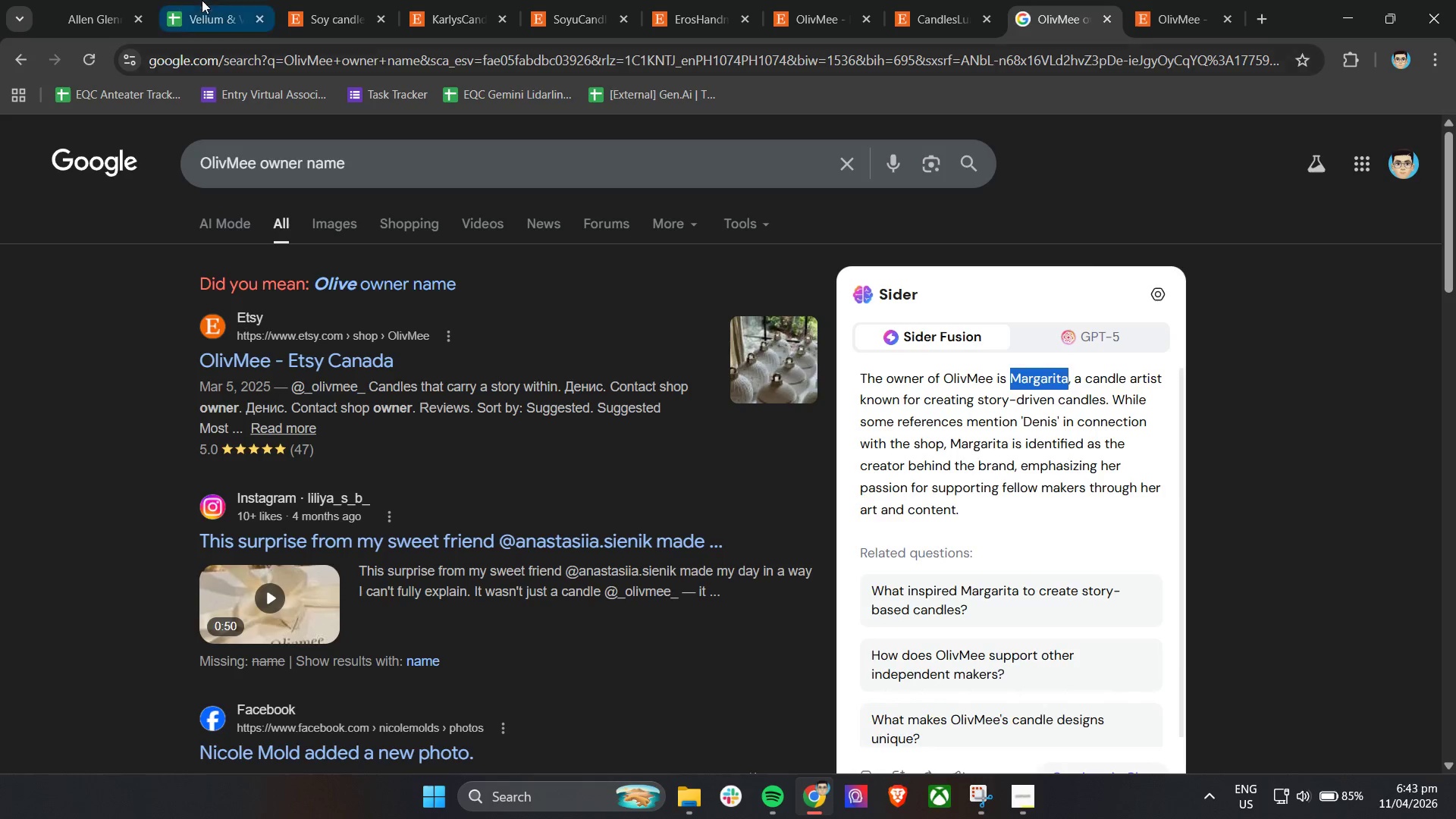 
left_click([202, 0])
 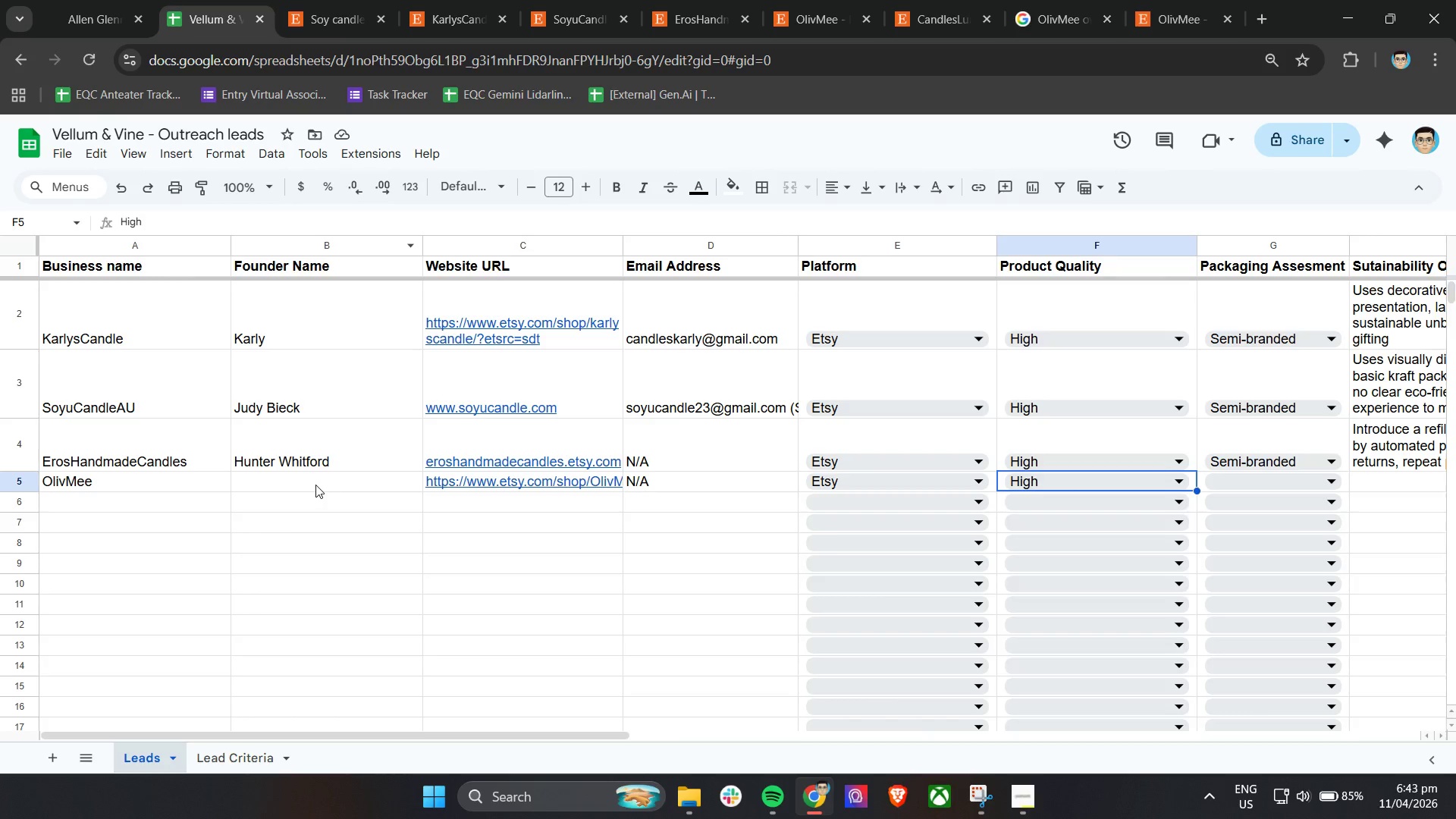 
double_click([315, 485])
 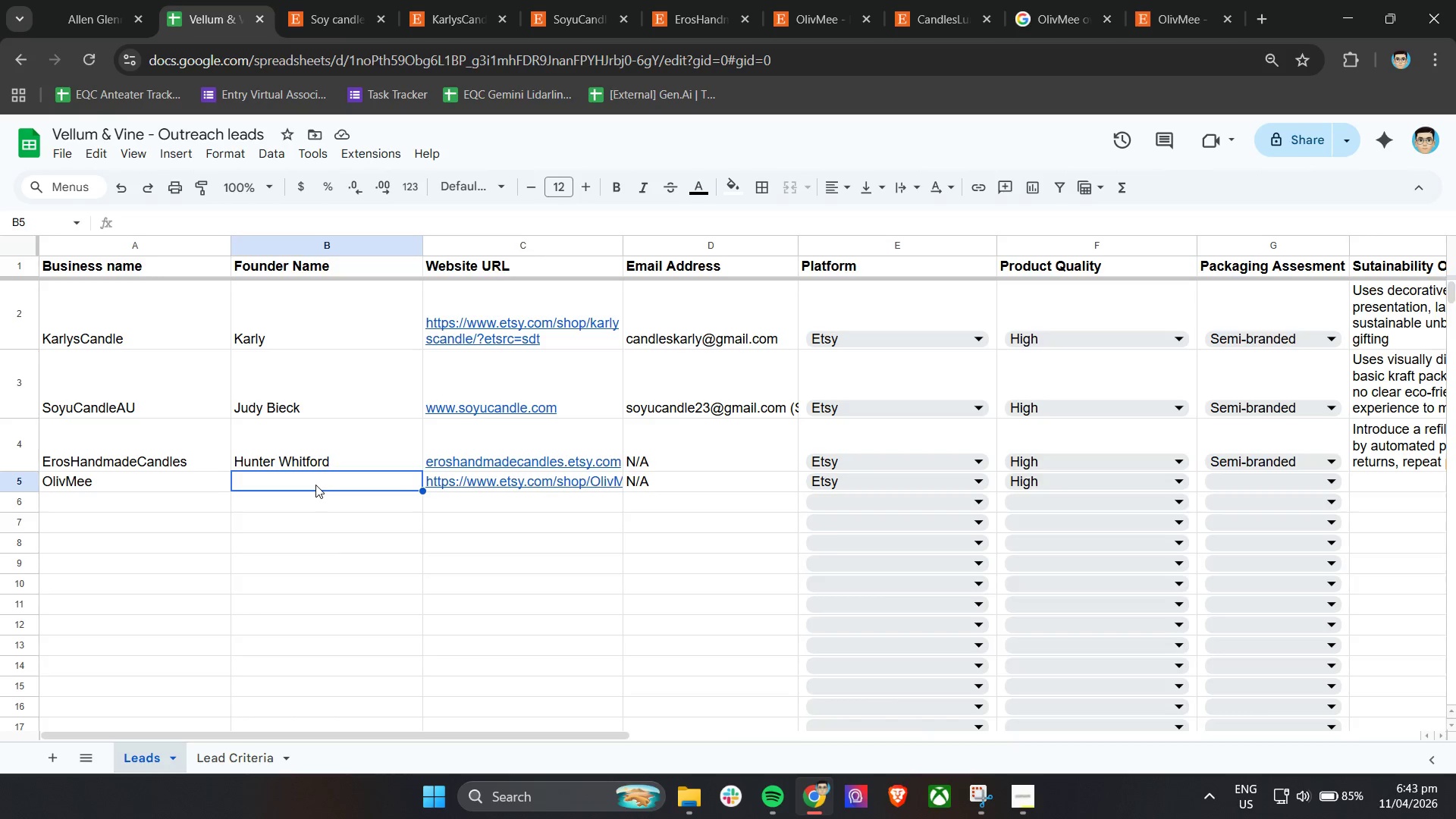 
key(Control+V)
 